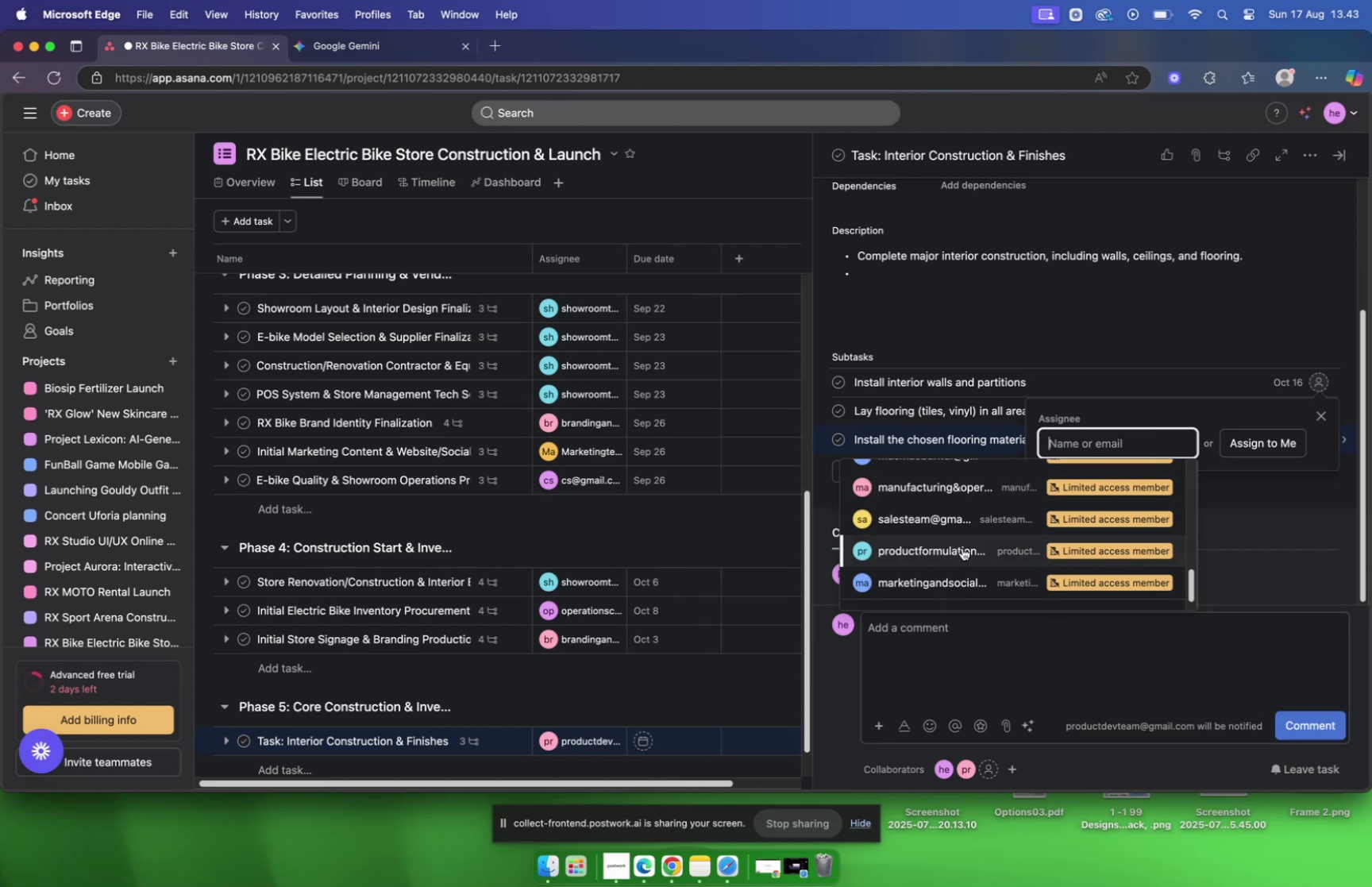 
wait(12.82)
 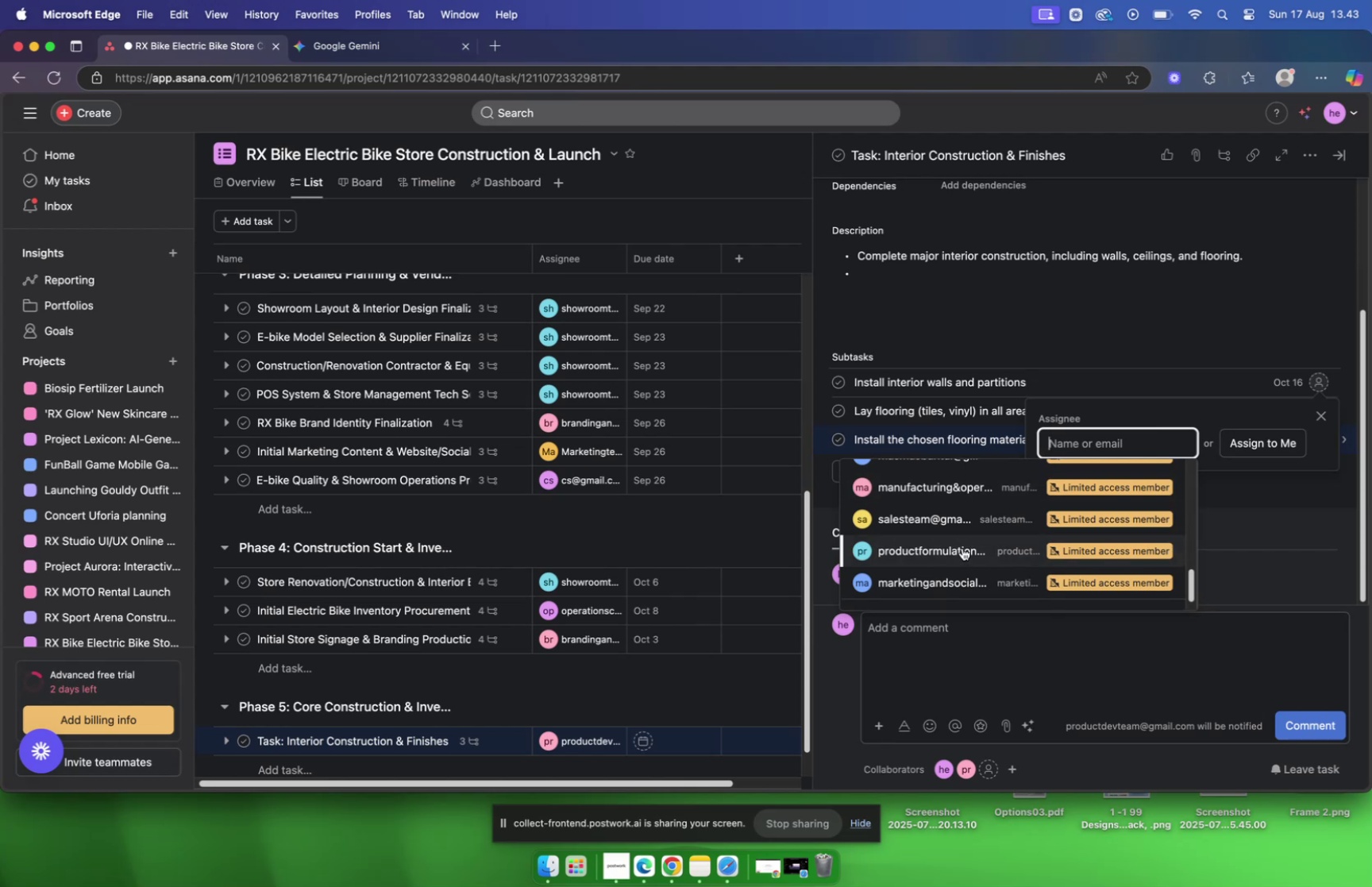 
scroll: coordinate [962, 546], scroll_direction: up, amount: 15.0
 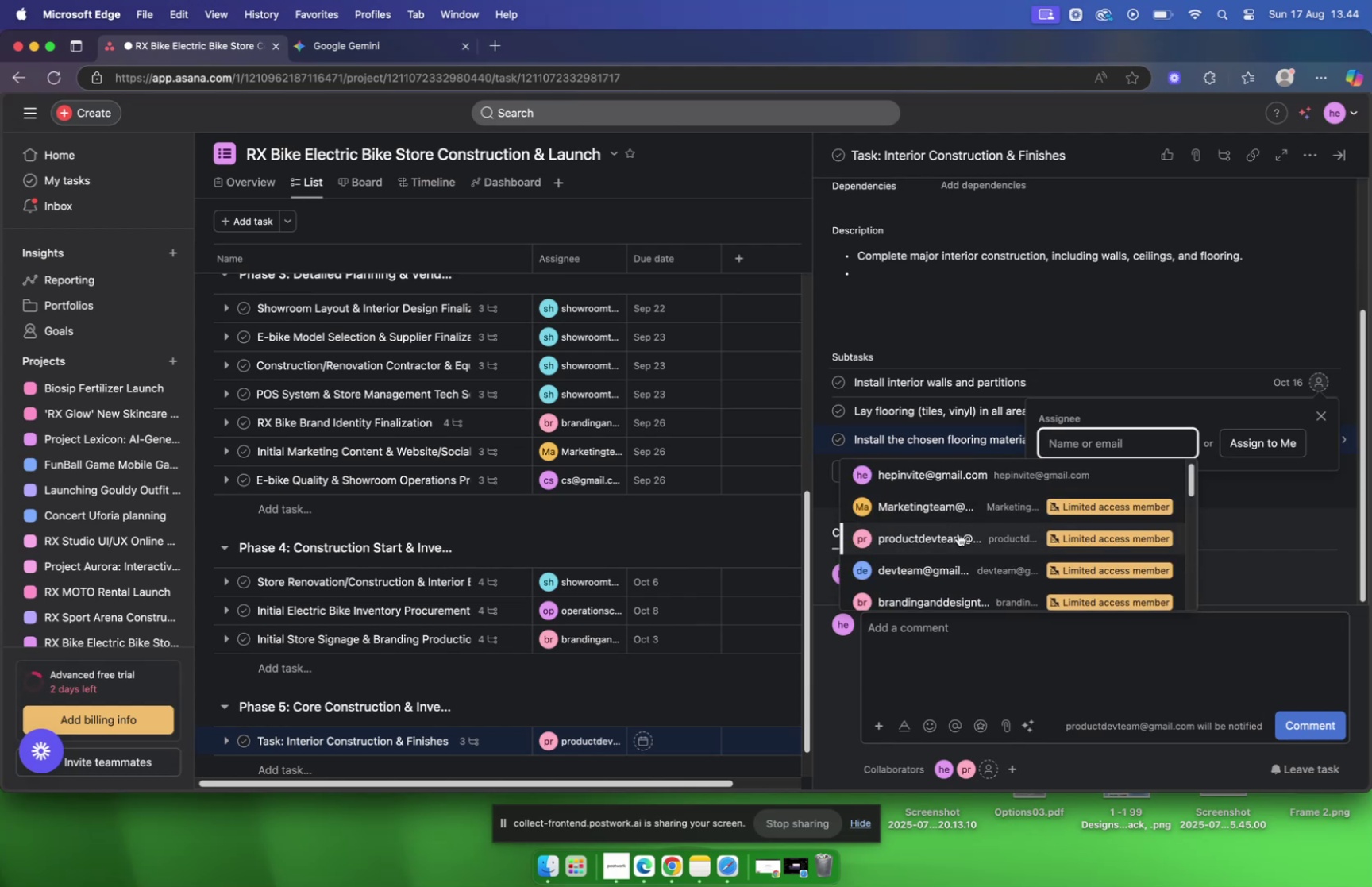 
wait(7.7)
 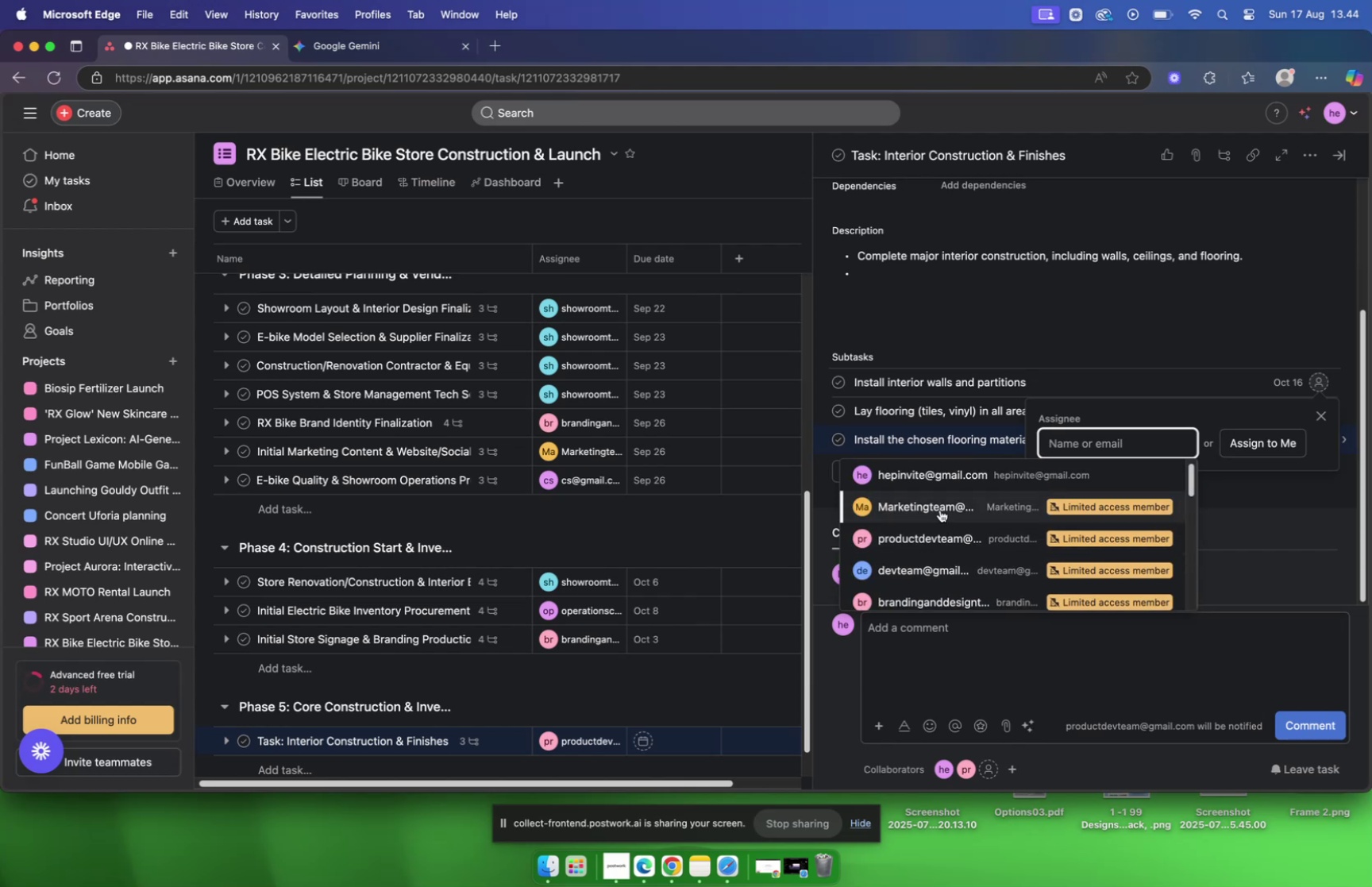 
left_click([971, 602])
 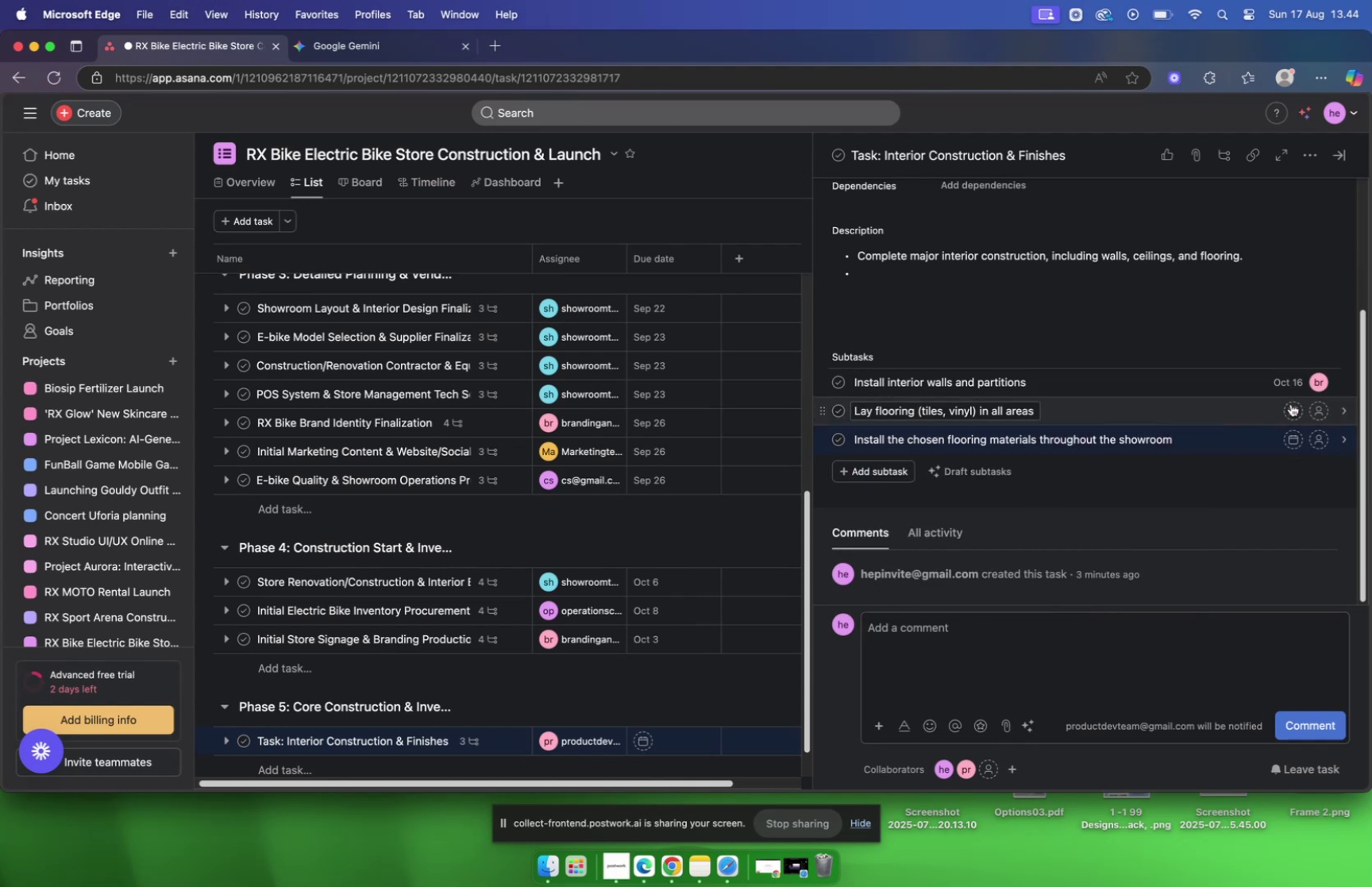 
left_click([1293, 411])
 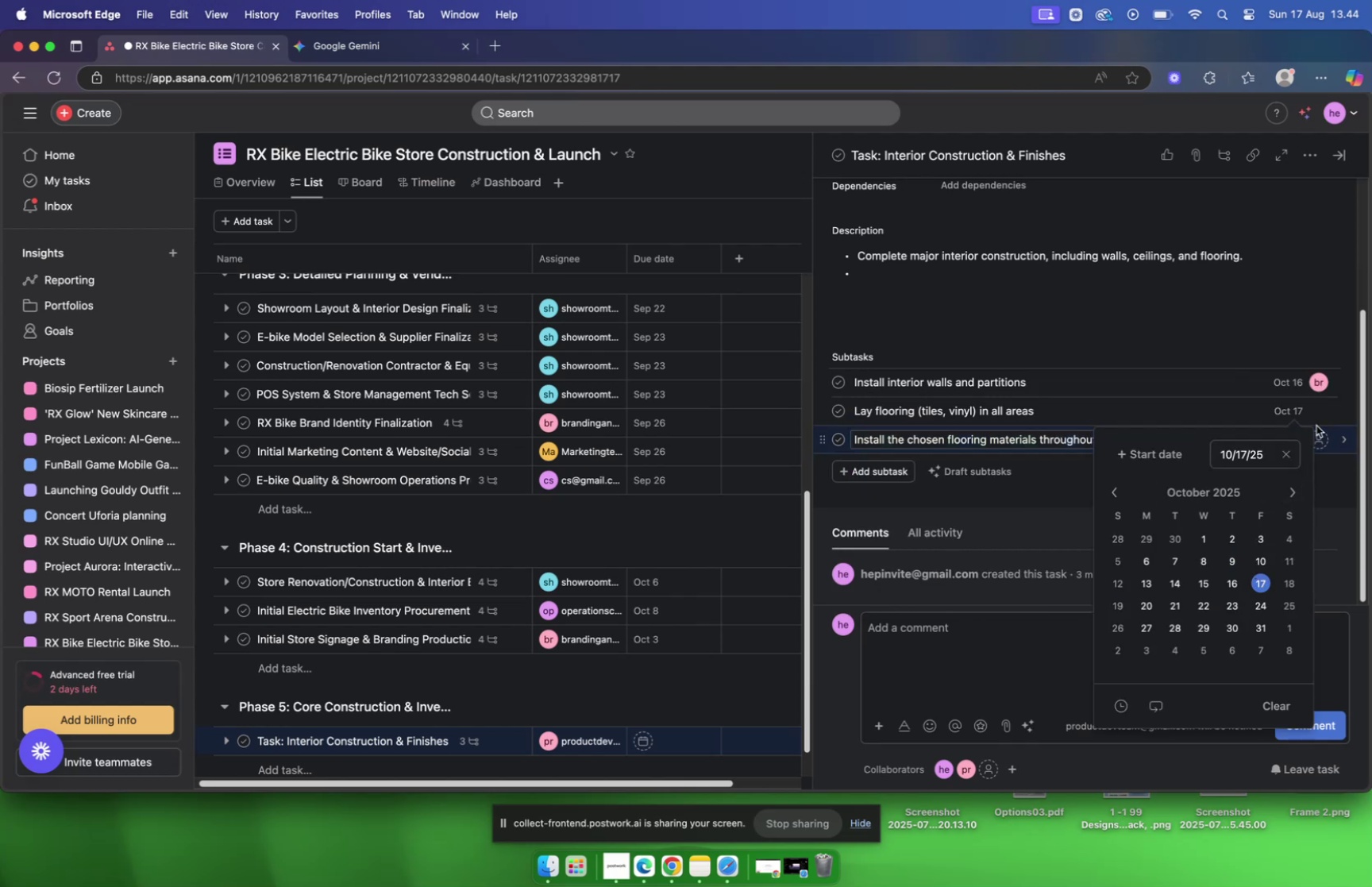 
wait(5.33)
 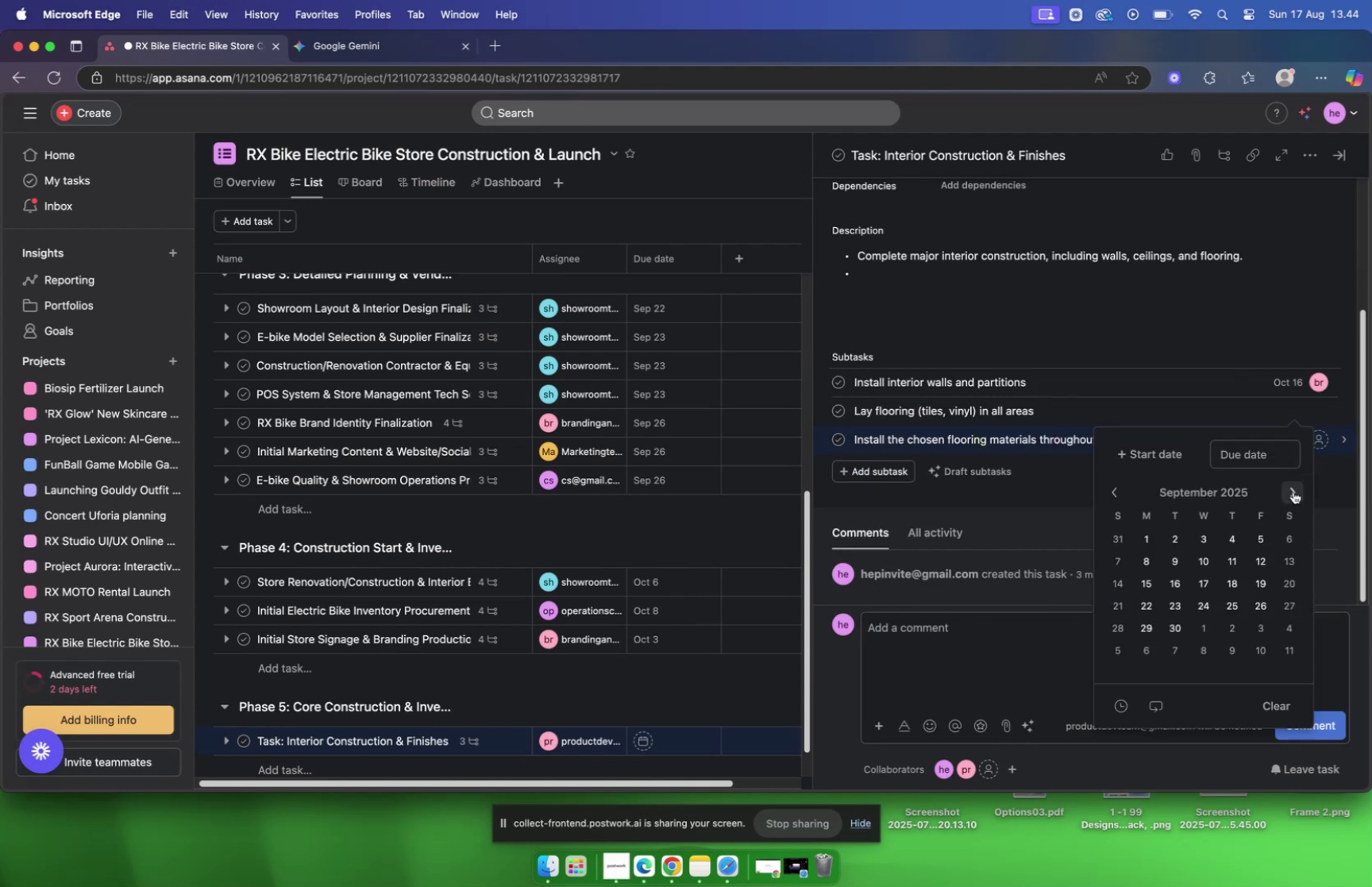 
scroll: coordinate [974, 553], scroll_direction: down, amount: 5.0
 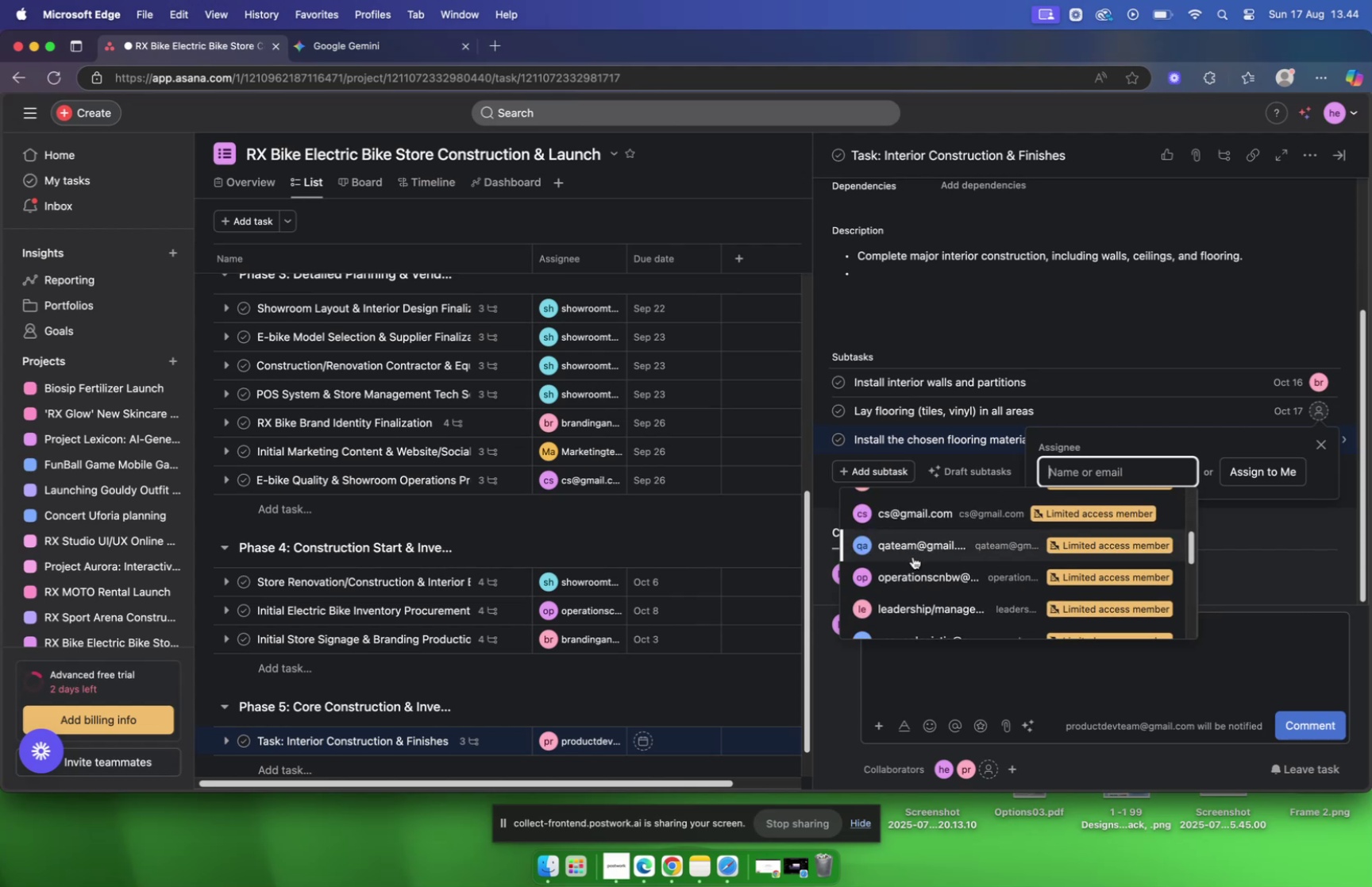 
left_click([922, 574])
 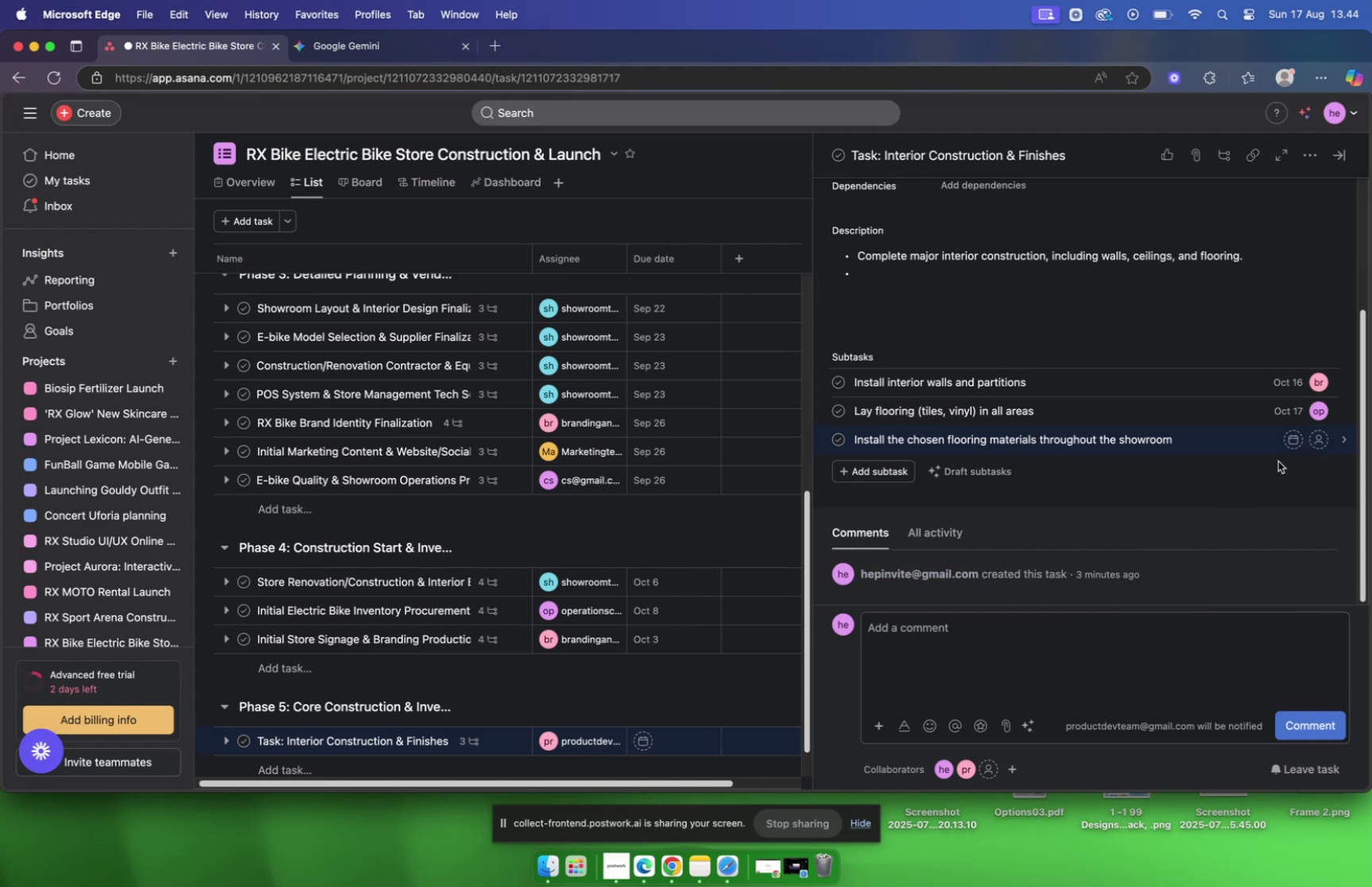 
left_click([1291, 438])
 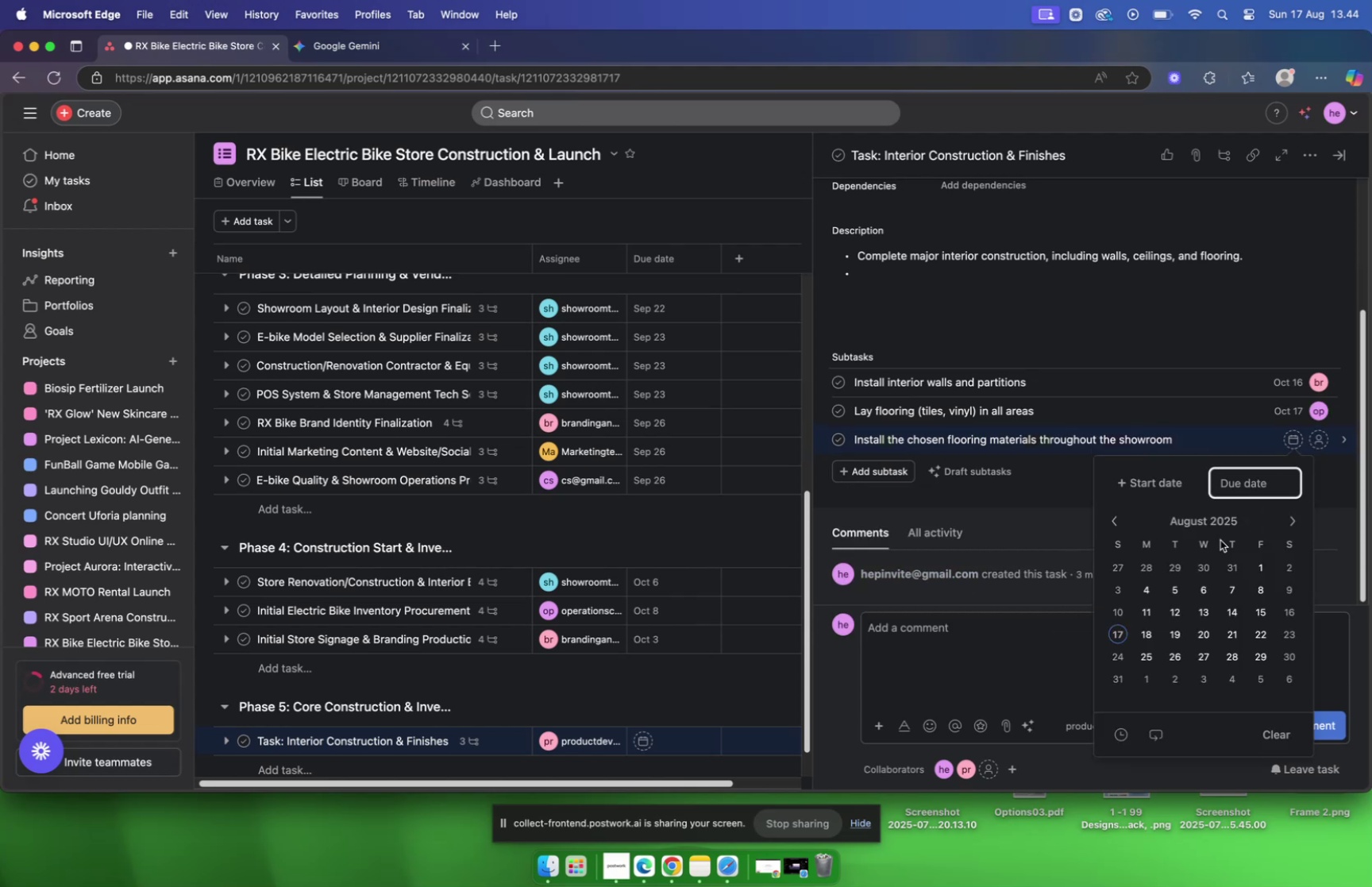 
scroll: coordinate [1221, 539], scroll_direction: down, amount: 2.0
 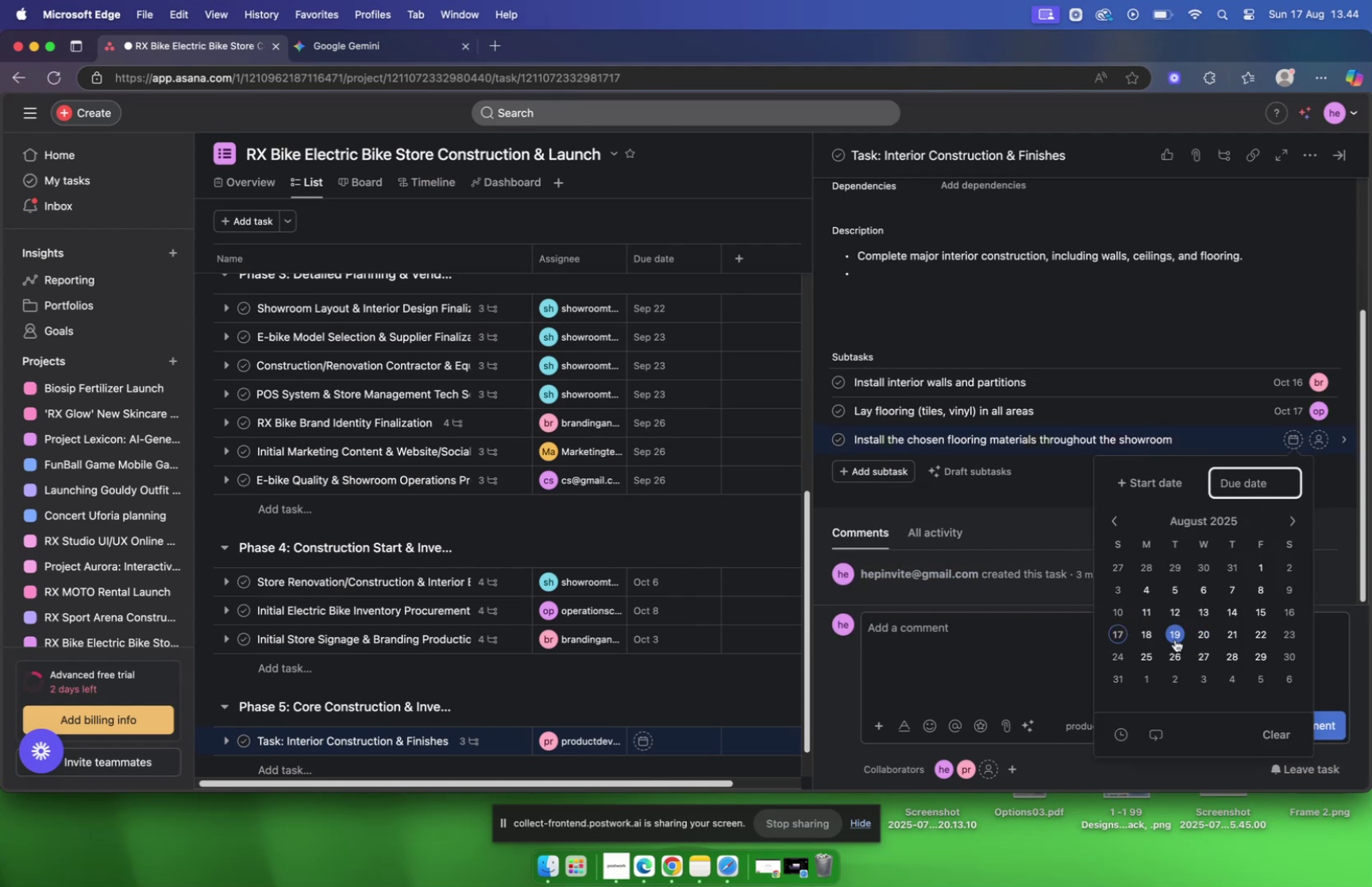 
left_click([1150, 637])
 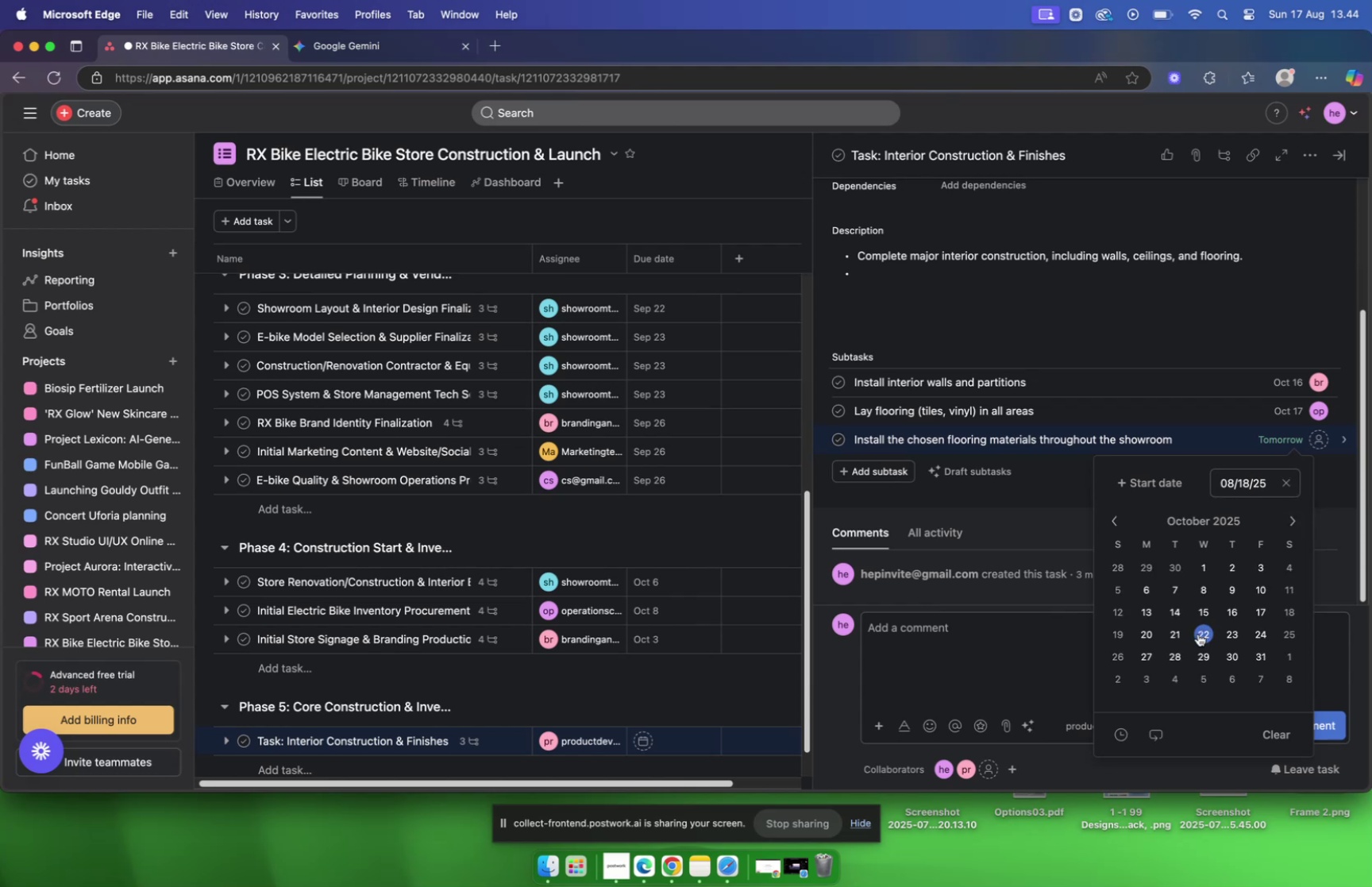 
left_click([1155, 631])
 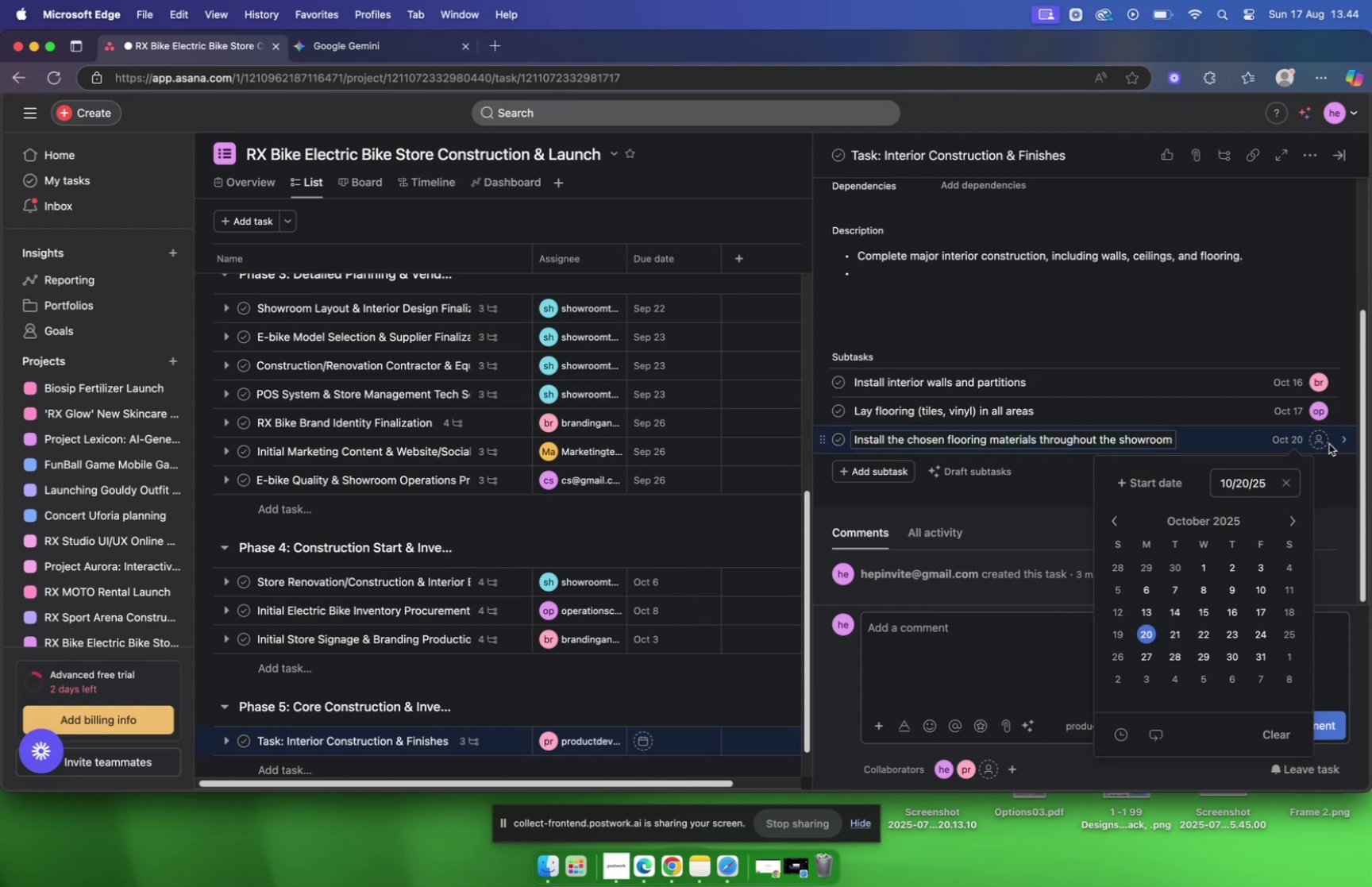 
left_click([1323, 438])
 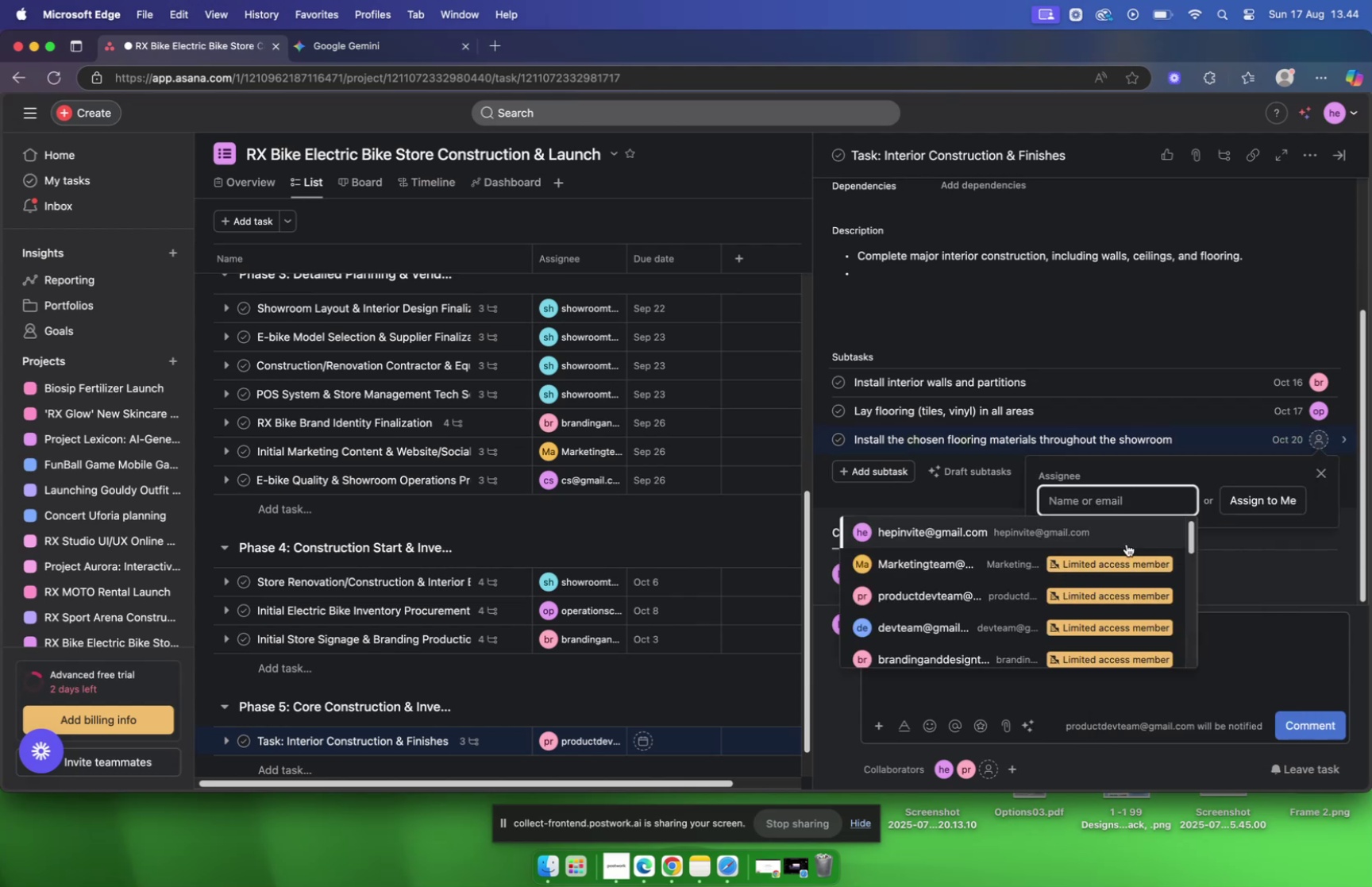 
scroll: coordinate [977, 591], scroll_direction: down, amount: 5.0
 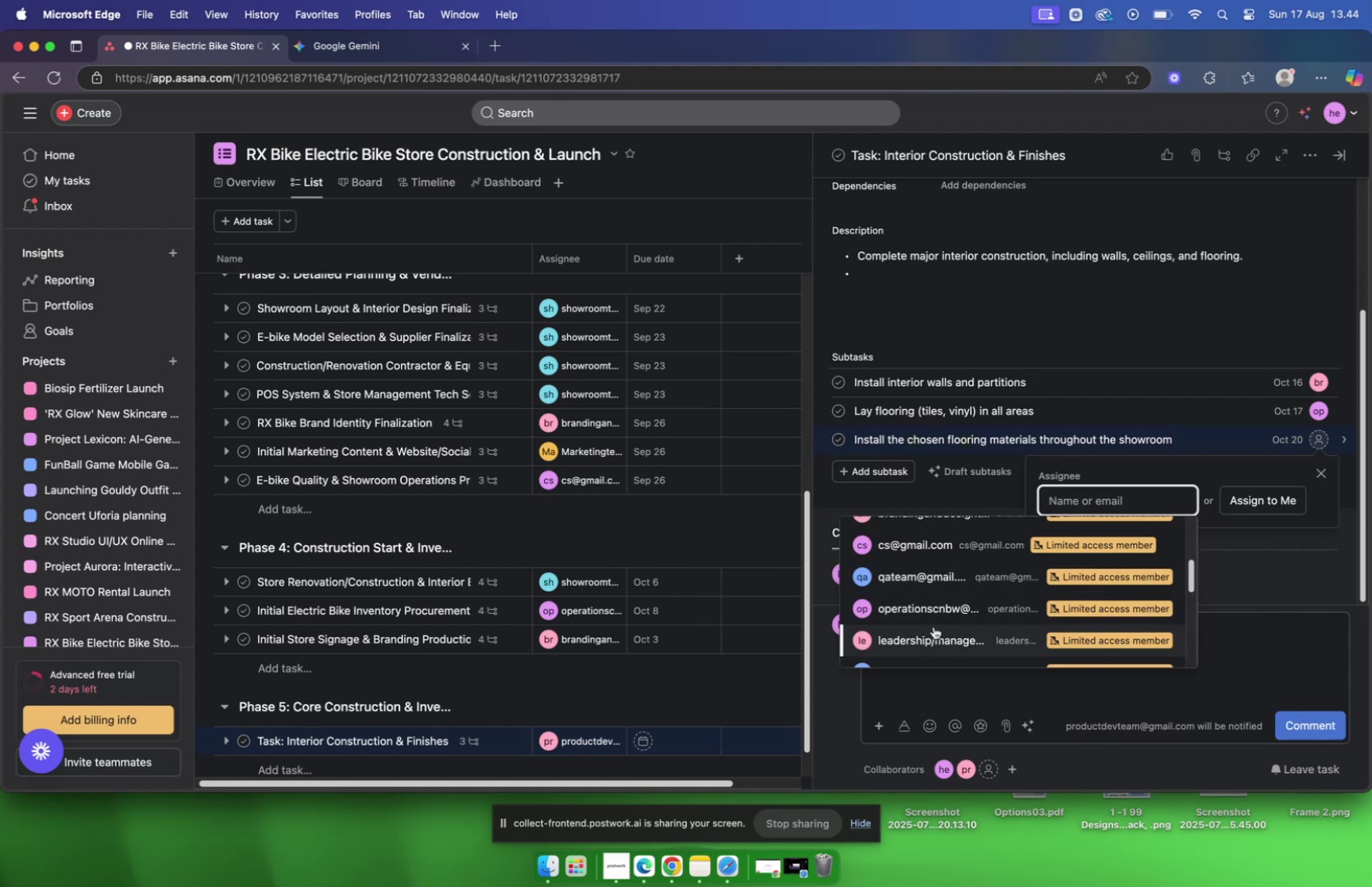 
left_click([934, 628])
 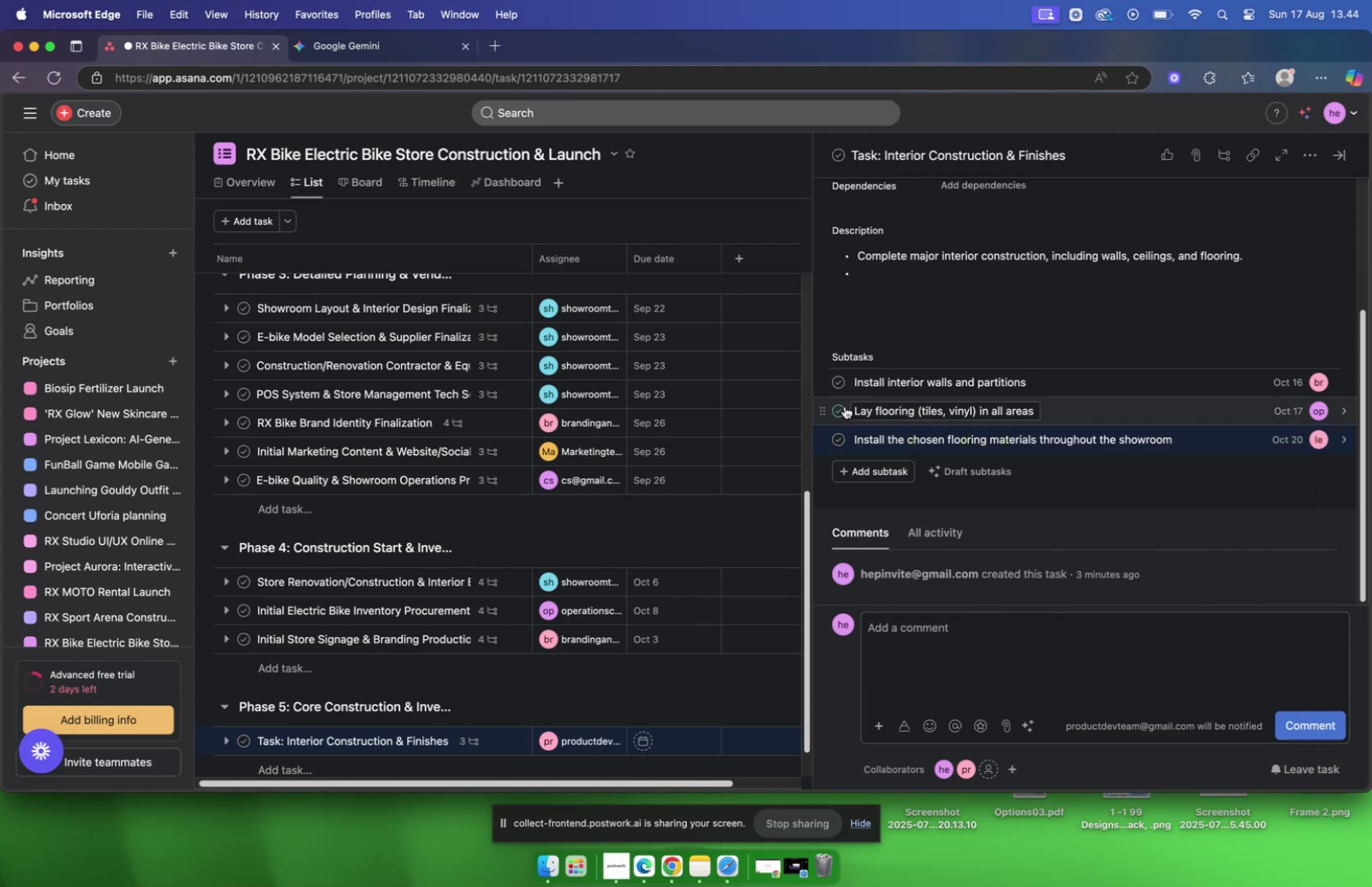 
scroll: coordinate [874, 248], scroll_direction: up, amount: 17.0
 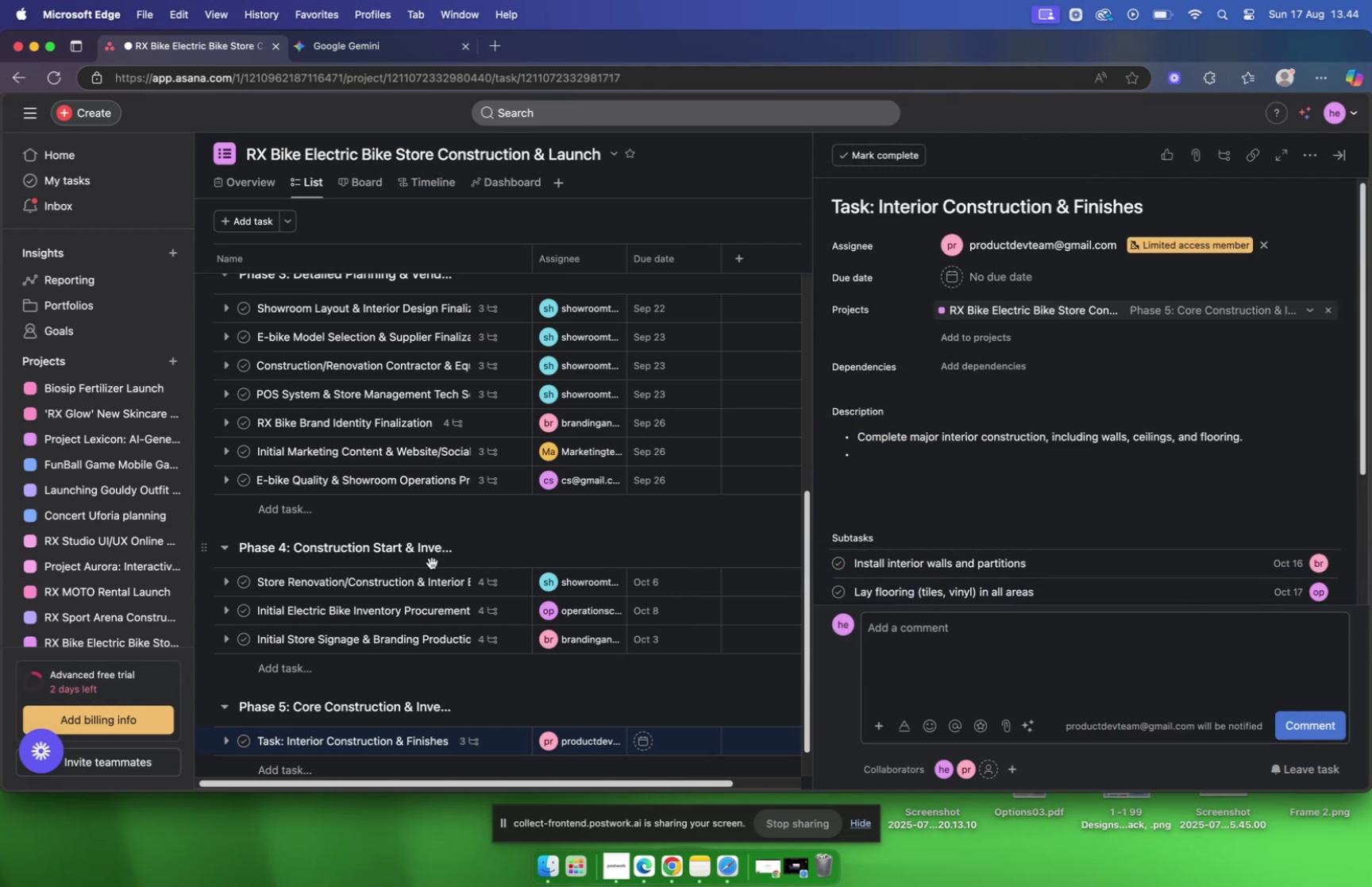 
scroll: coordinate [439, 600], scroll_direction: down, amount: 6.0
 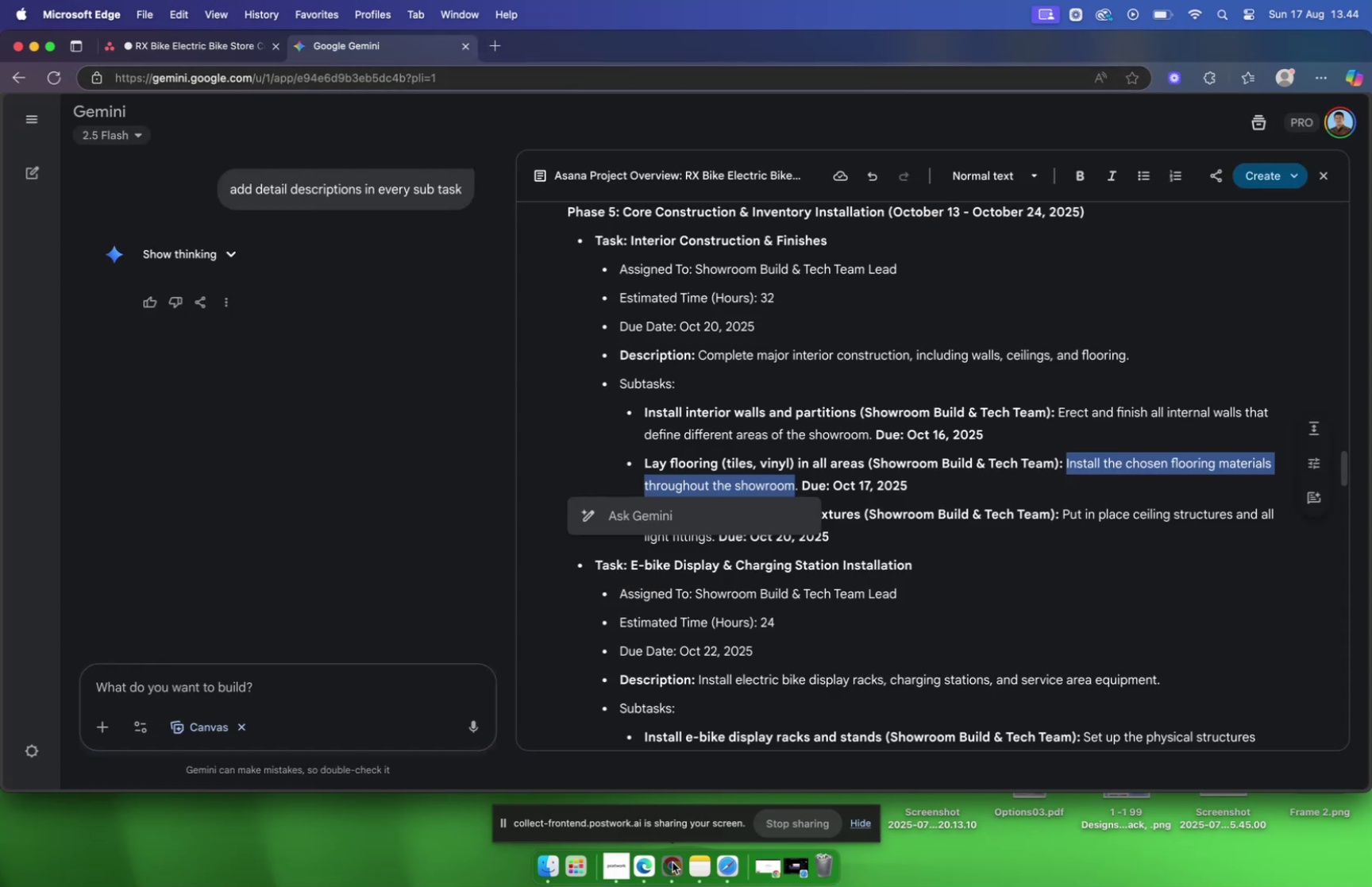 
wait(15.16)
 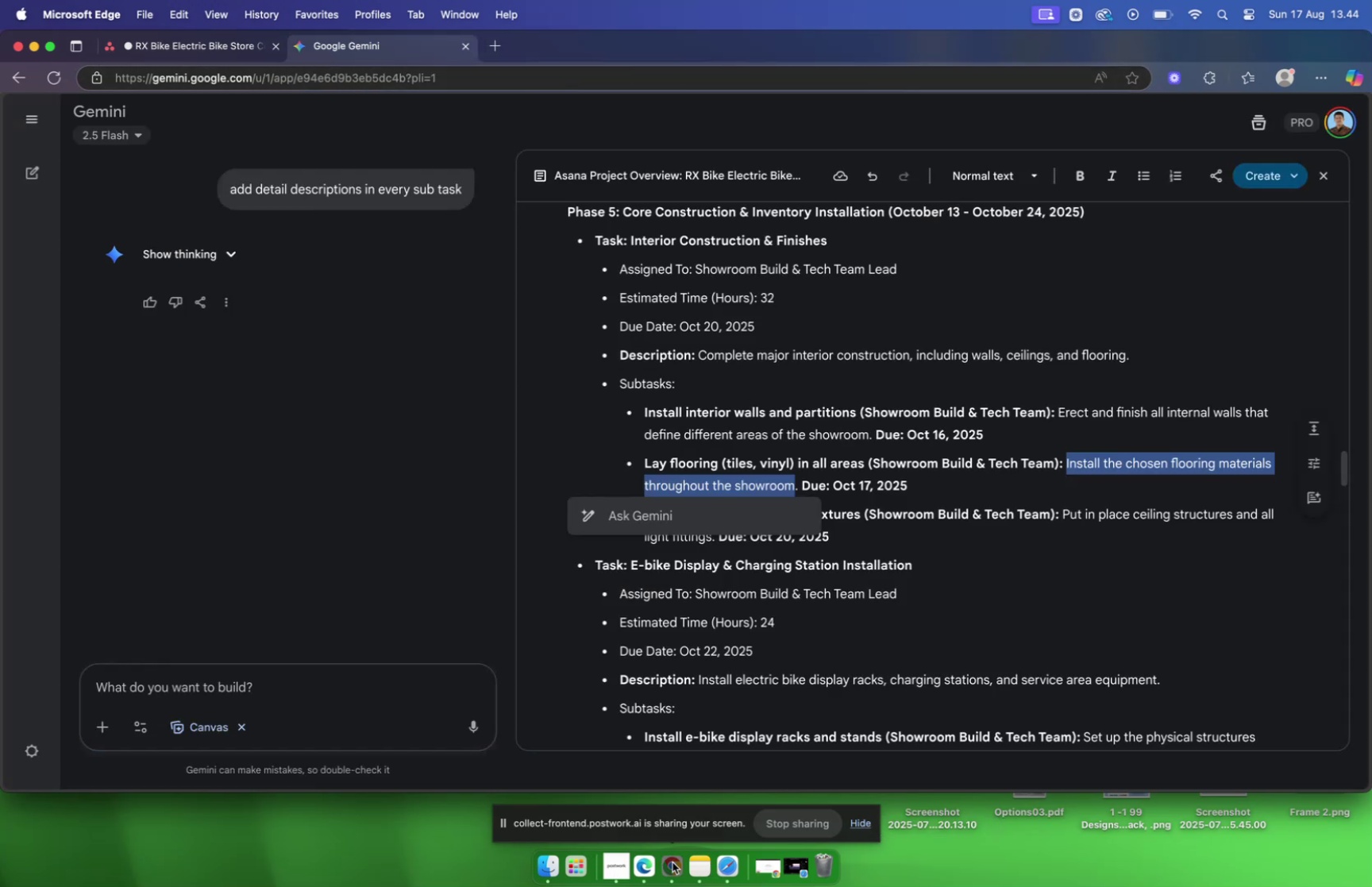 
left_click([37, 48])
 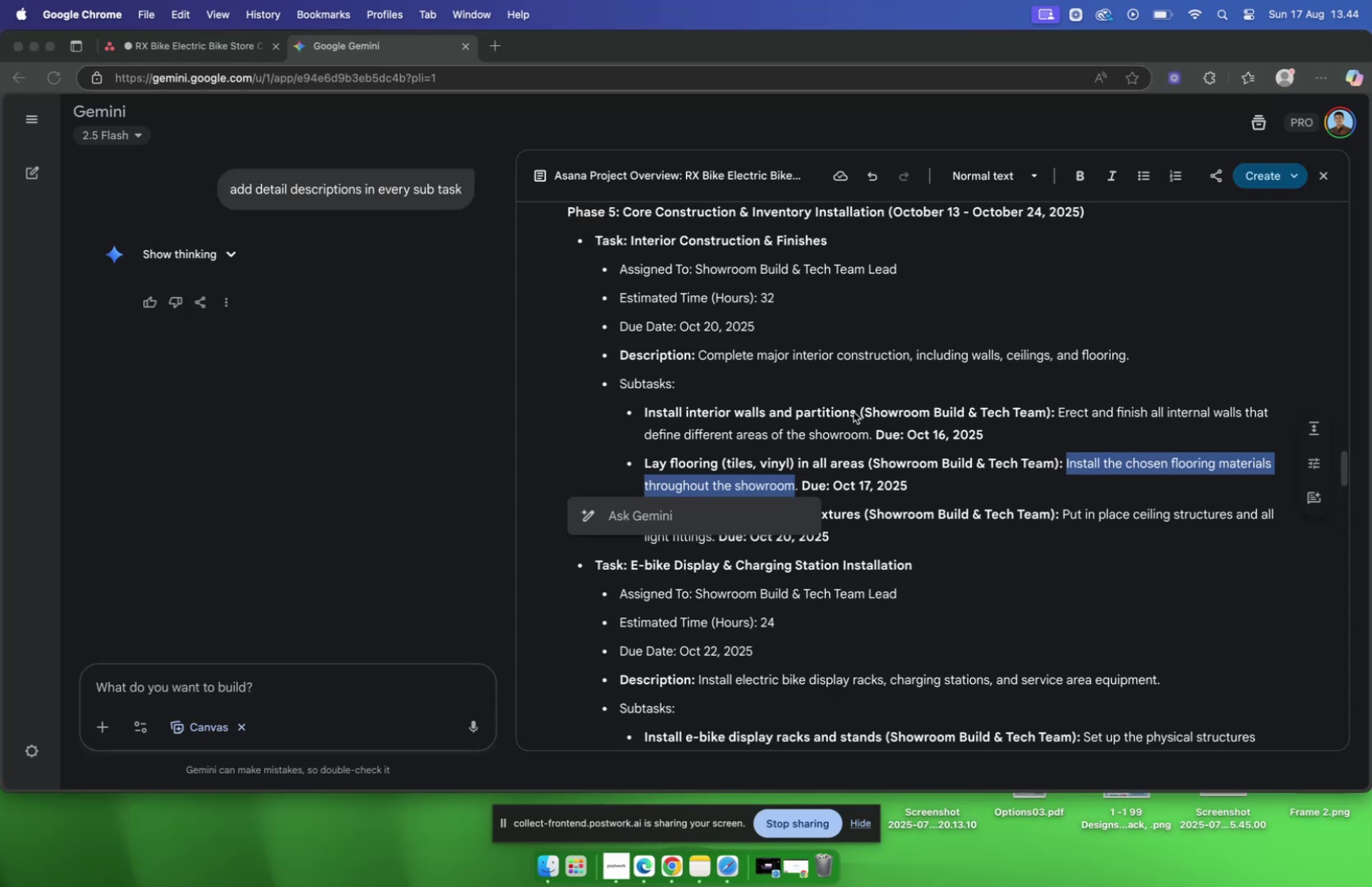 
scroll: coordinate [1126, 473], scroll_direction: down, amount: 6.0
 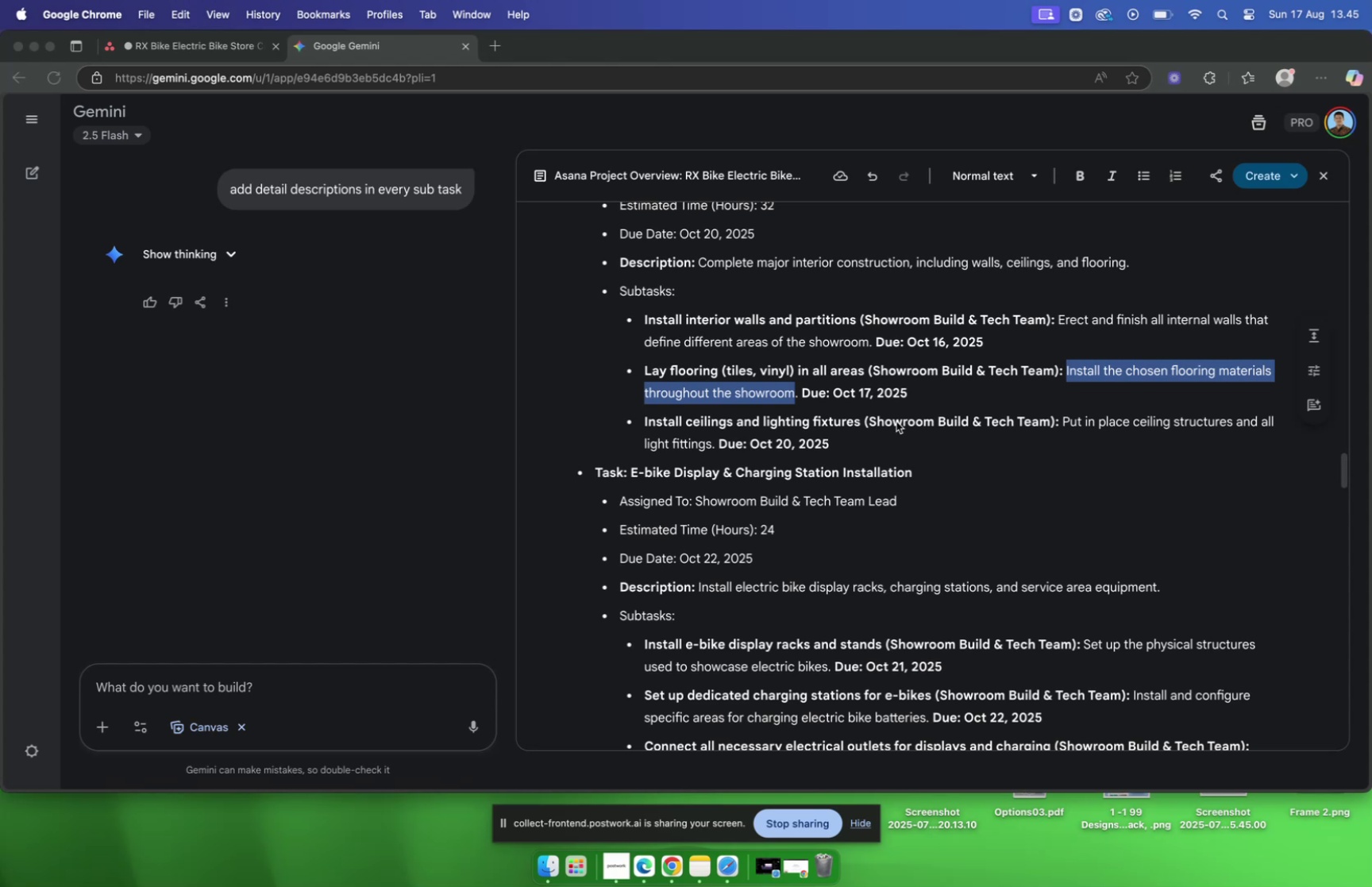 
left_click([649, 420])
 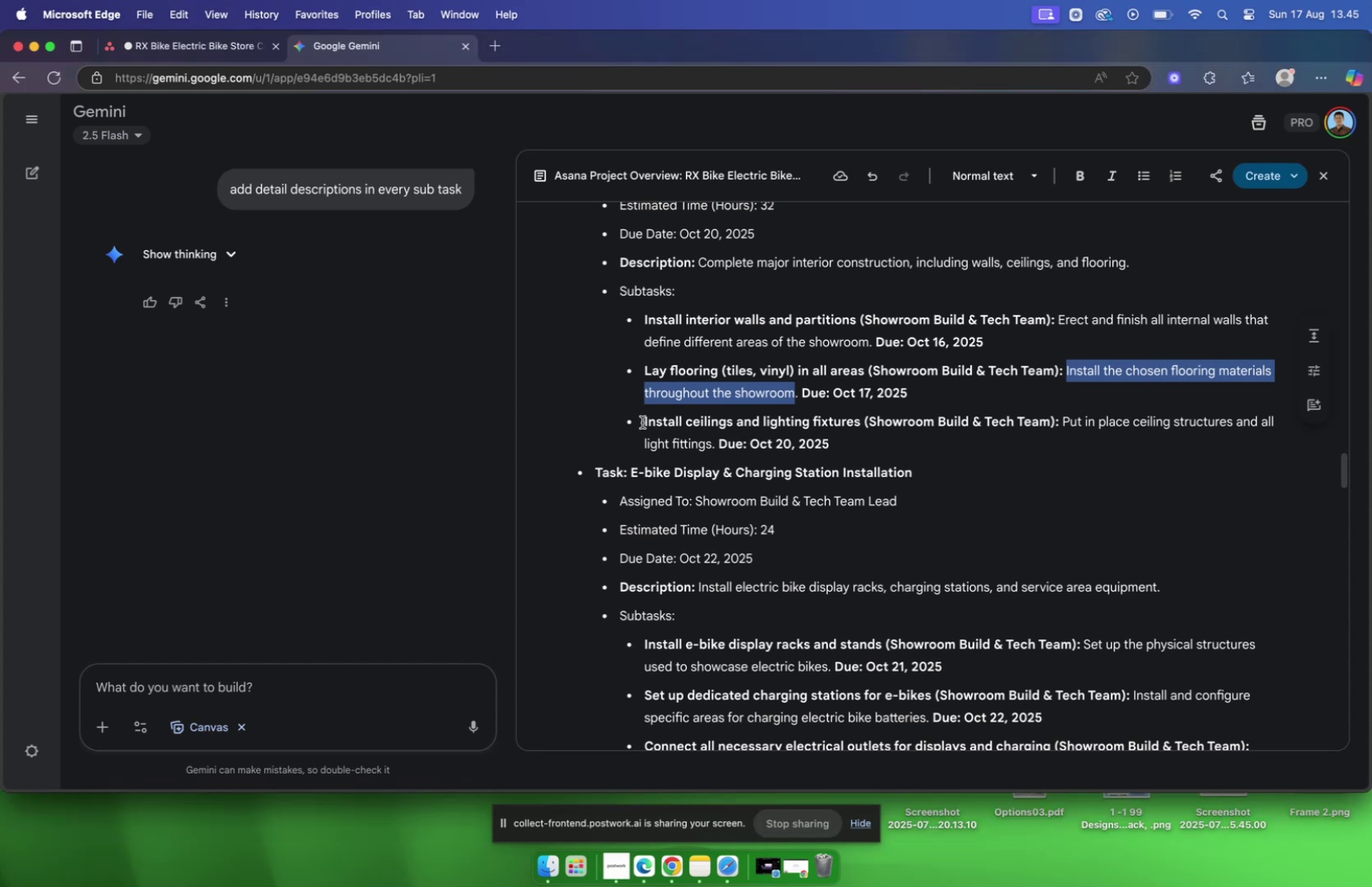 
left_click([642, 422])
 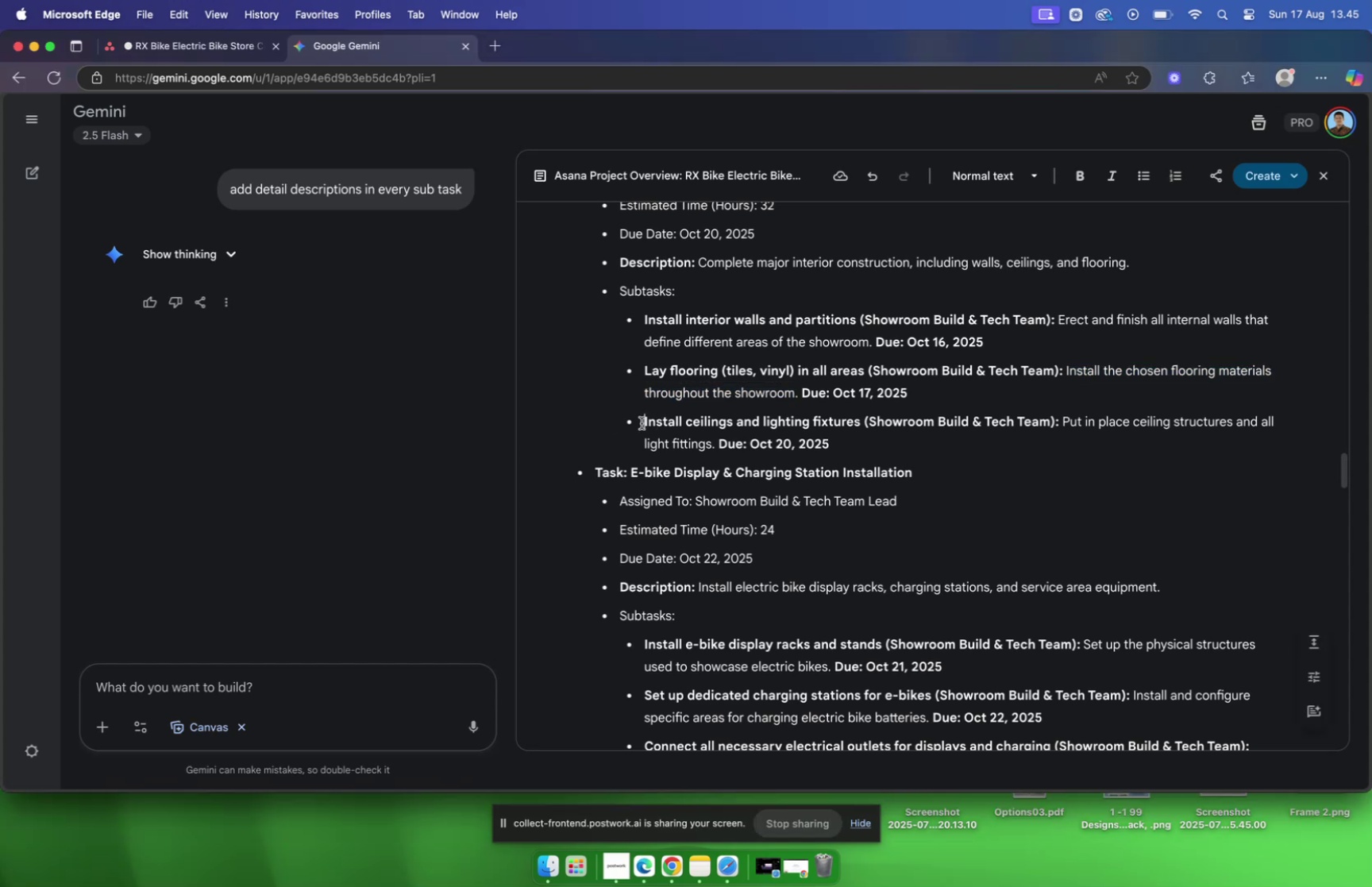 
left_click_drag(start_coordinate=[642, 422], to_coordinate=[863, 422])
 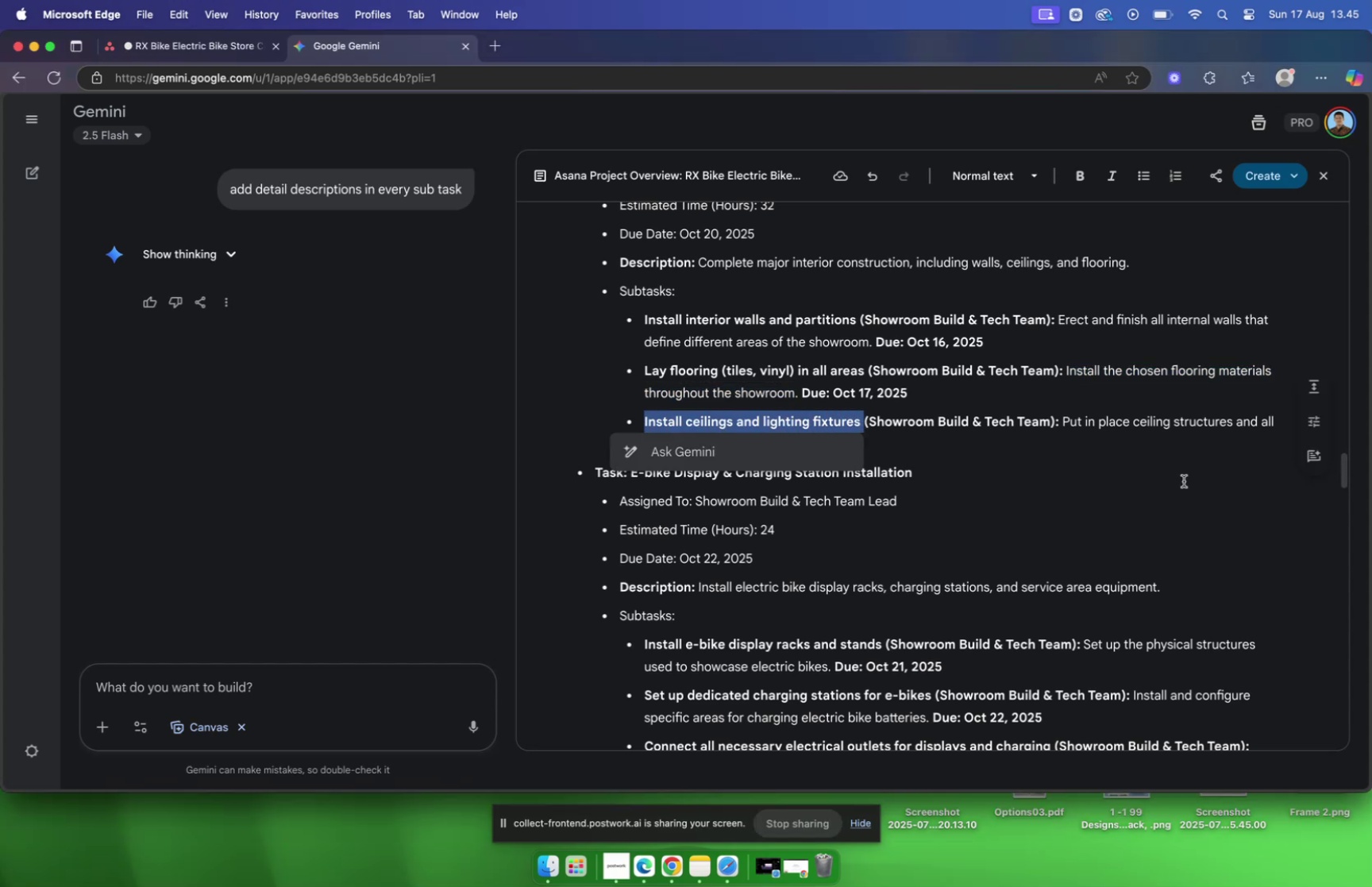 
key(Meta+C)
 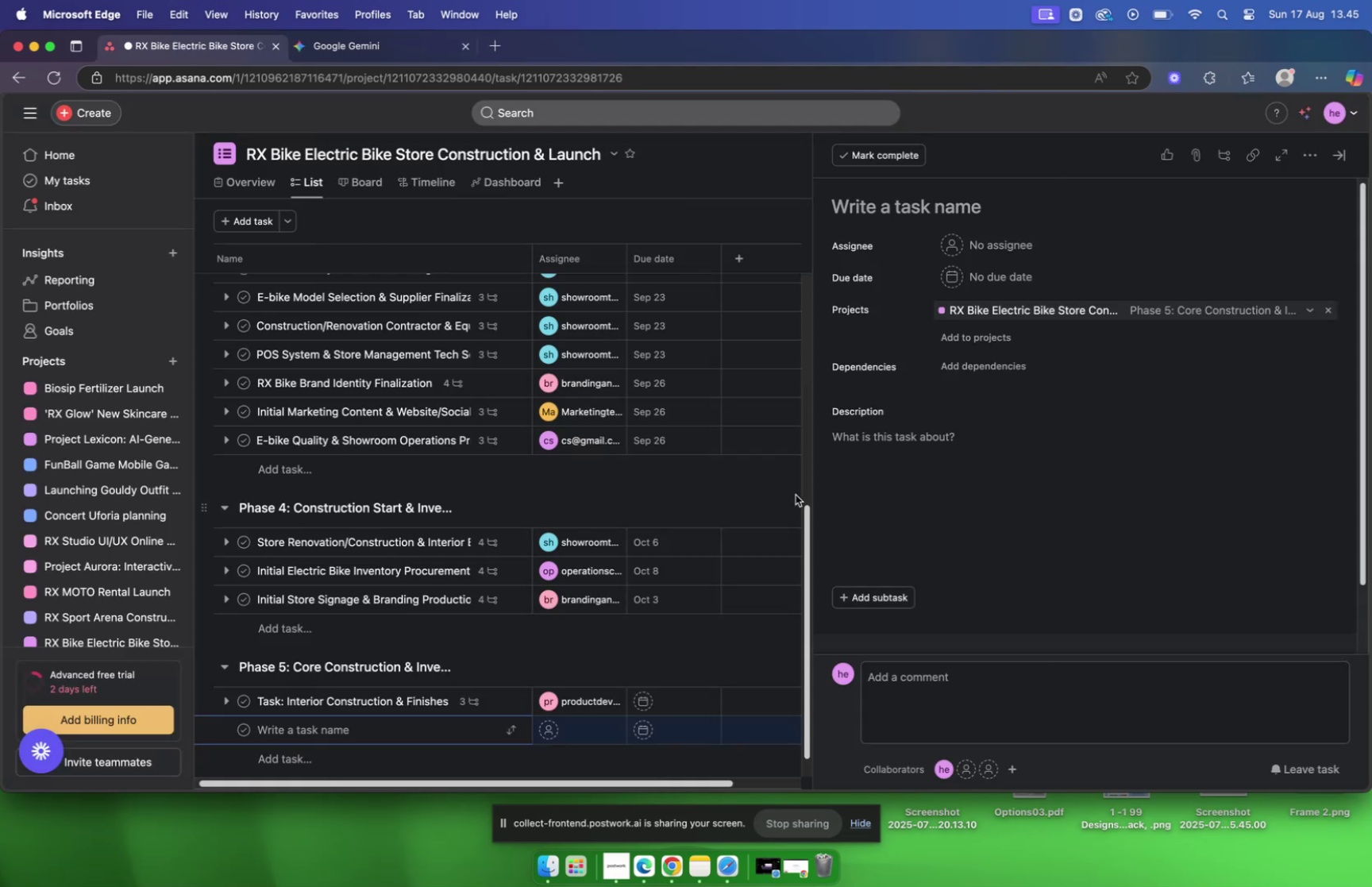 
key(Meta+V)
 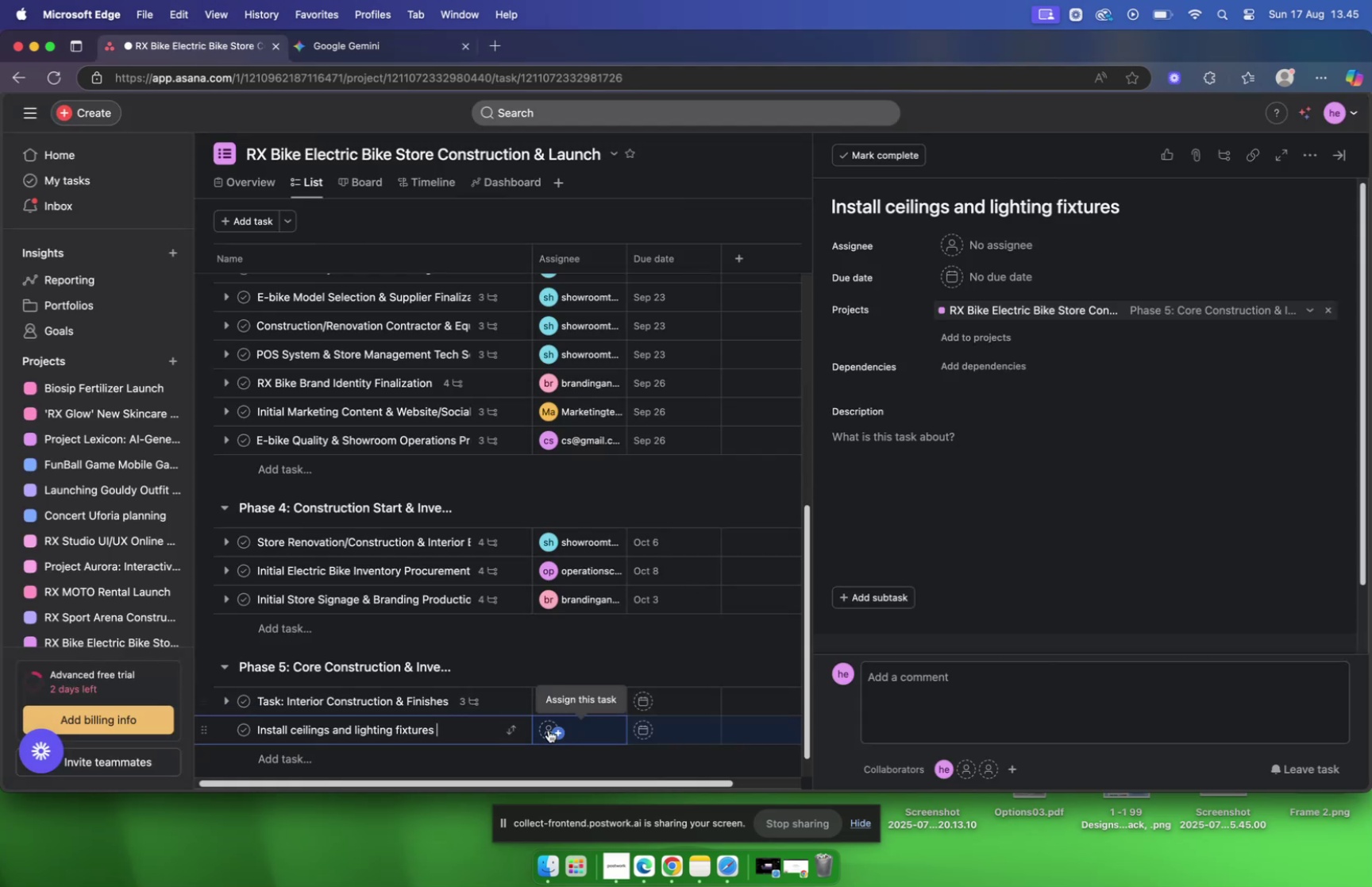 
left_click([548, 729])
 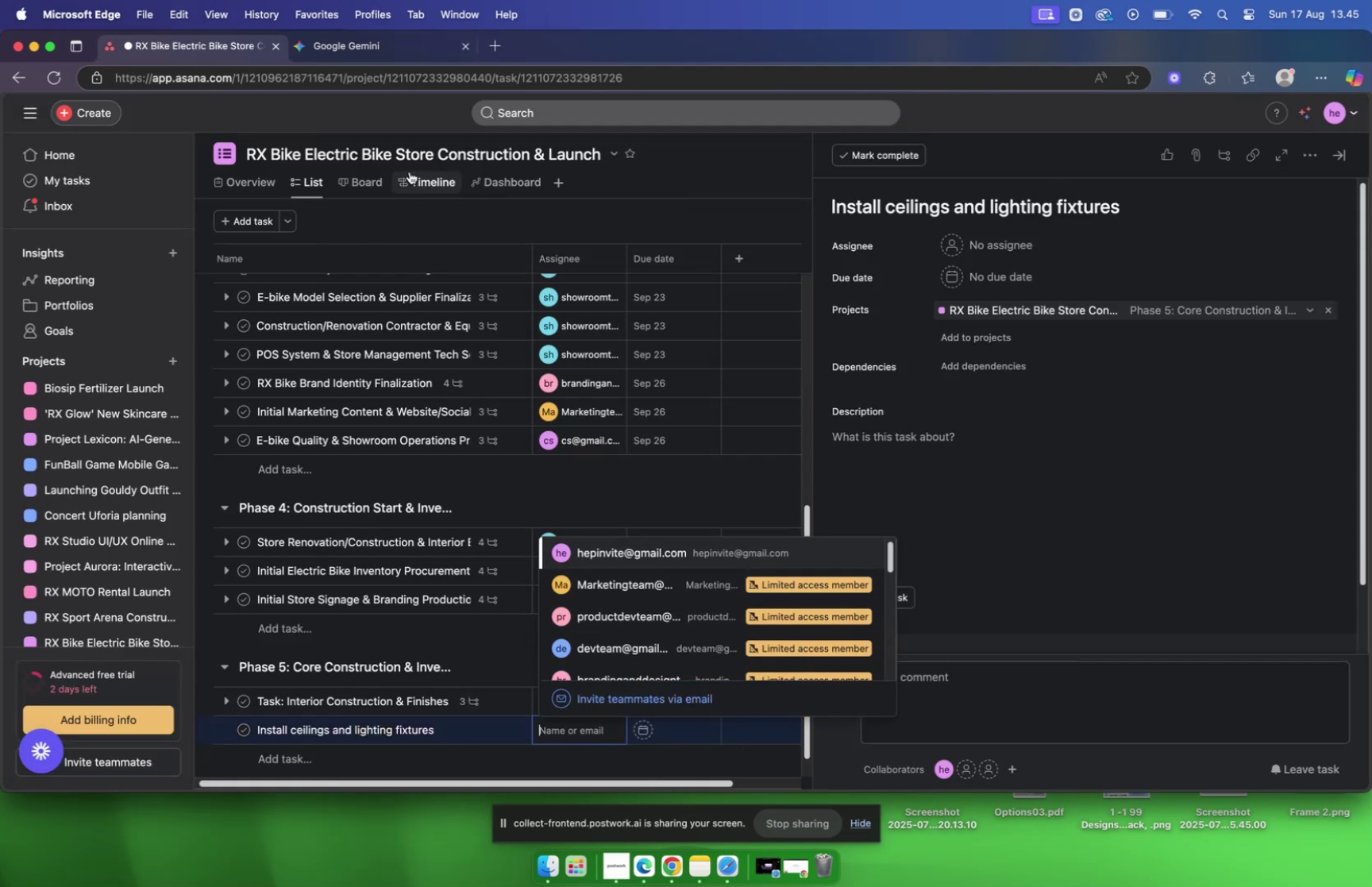 
left_click([368, 49])
 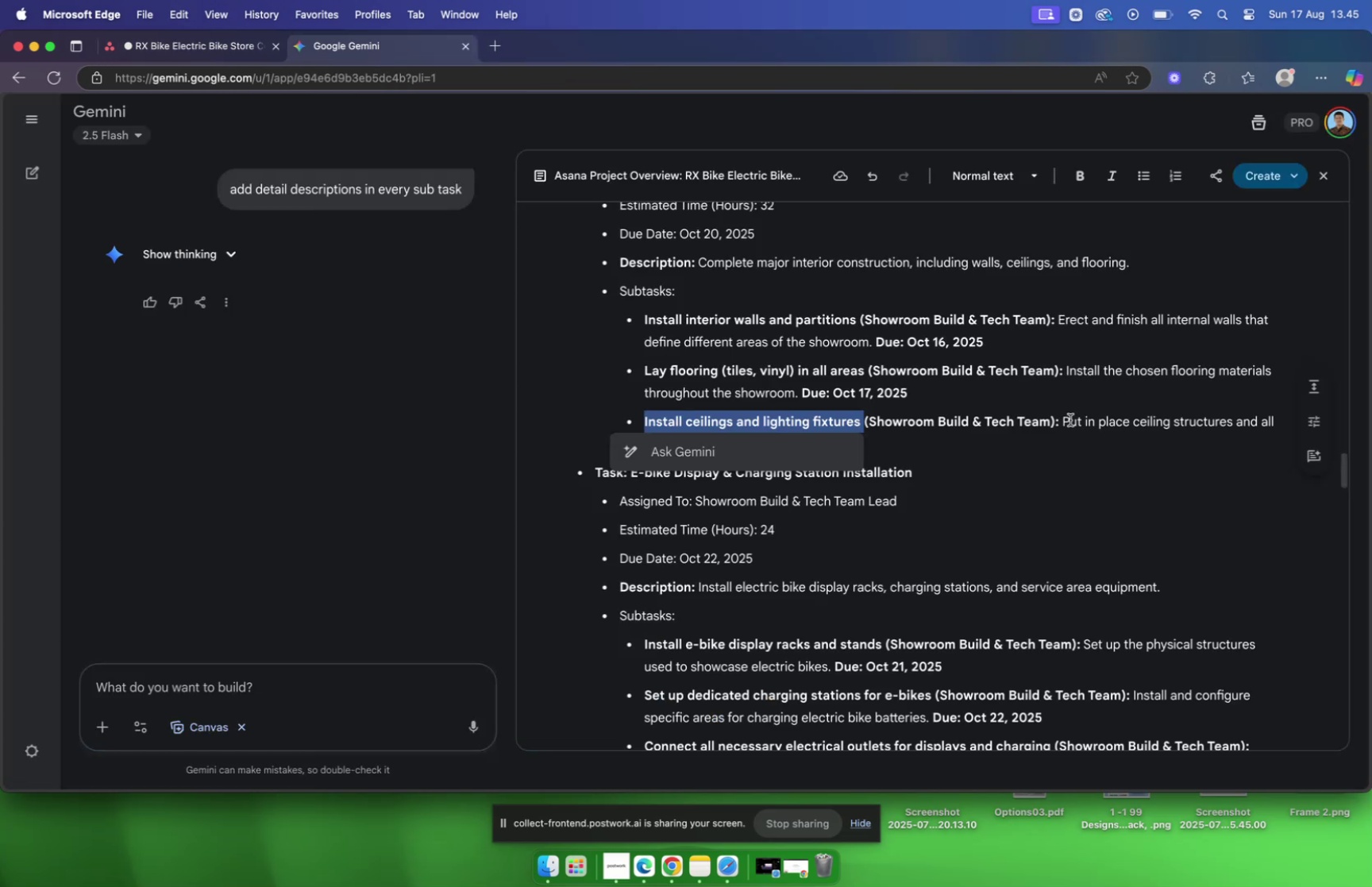 
left_click_drag(start_coordinate=[1063, 419], to_coordinate=[727, 456])
 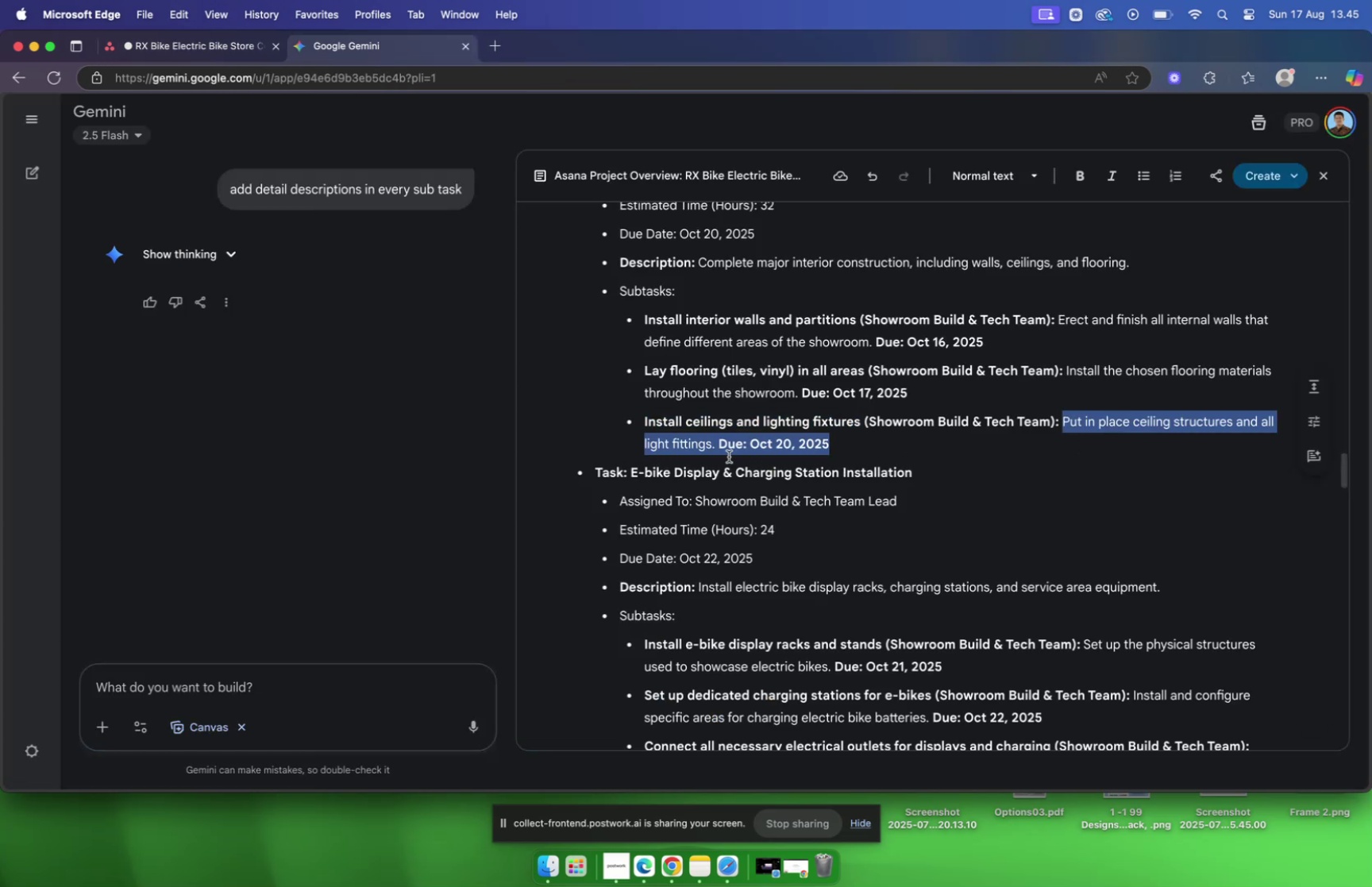 
left_click_drag(start_coordinate=[715, 454], to_coordinate=[715, 449])
 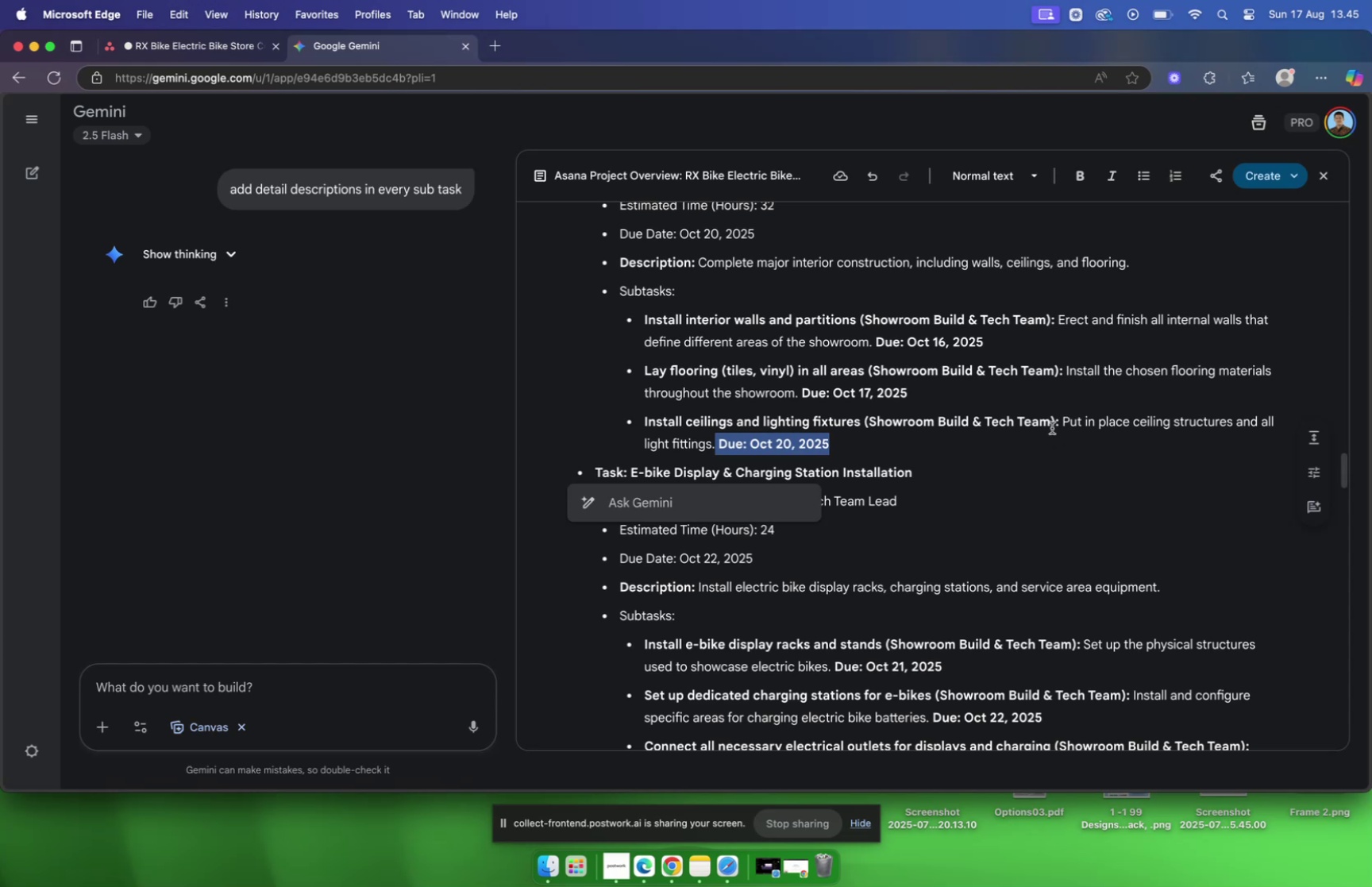 
left_click([1066, 420])
 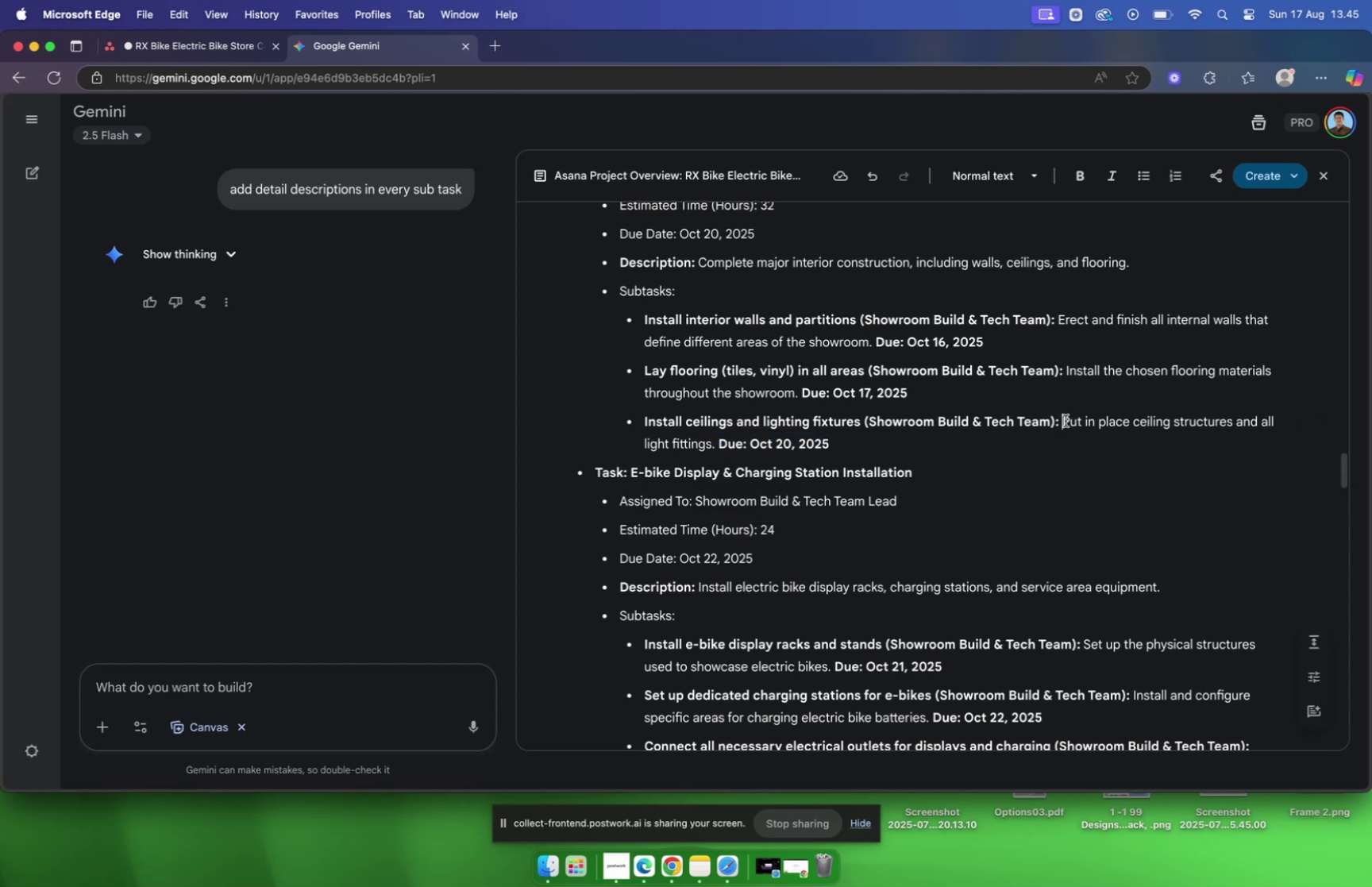 
left_click_drag(start_coordinate=[1066, 420], to_coordinate=[713, 445])
 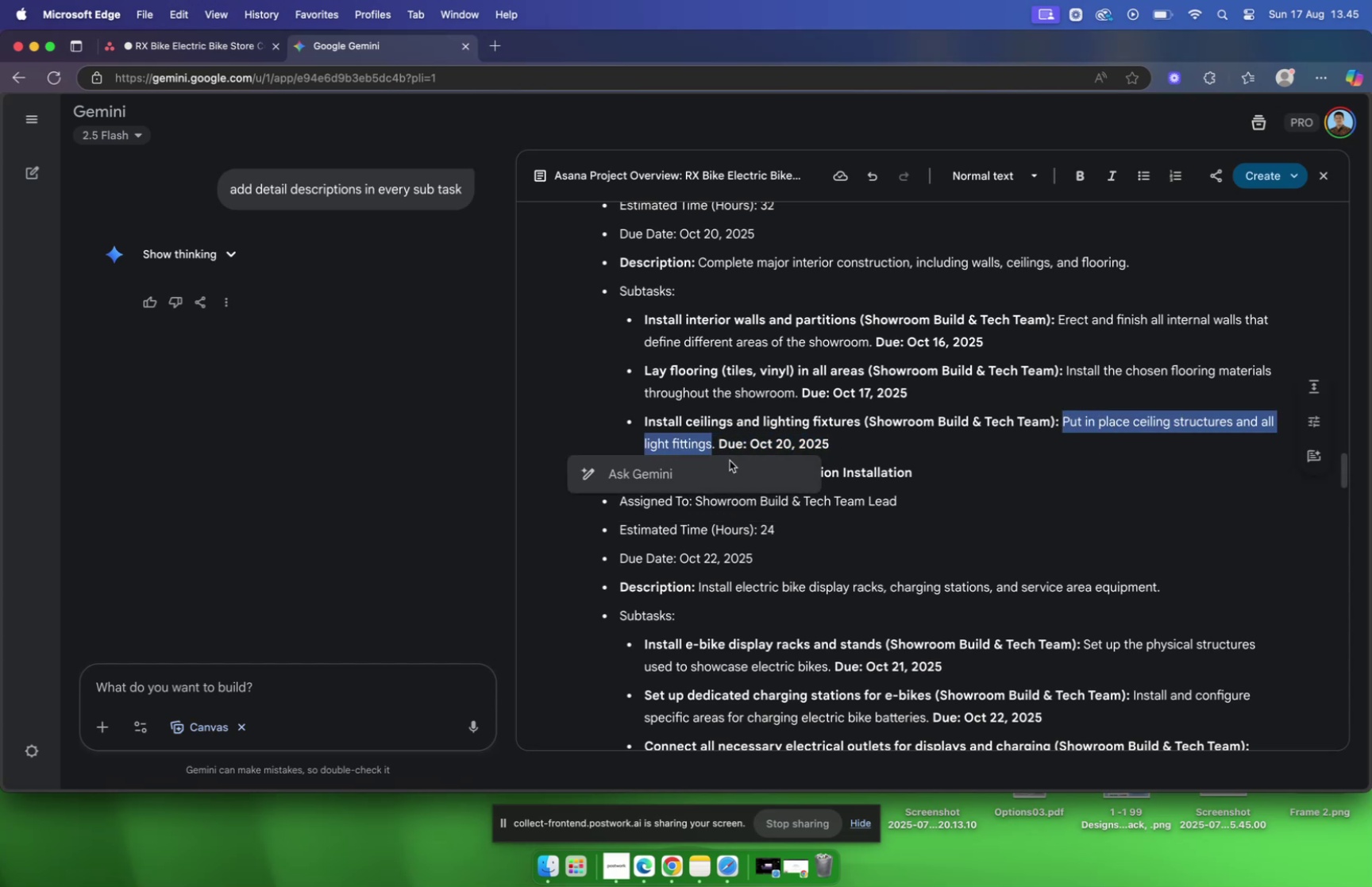 
key(Meta+C)
 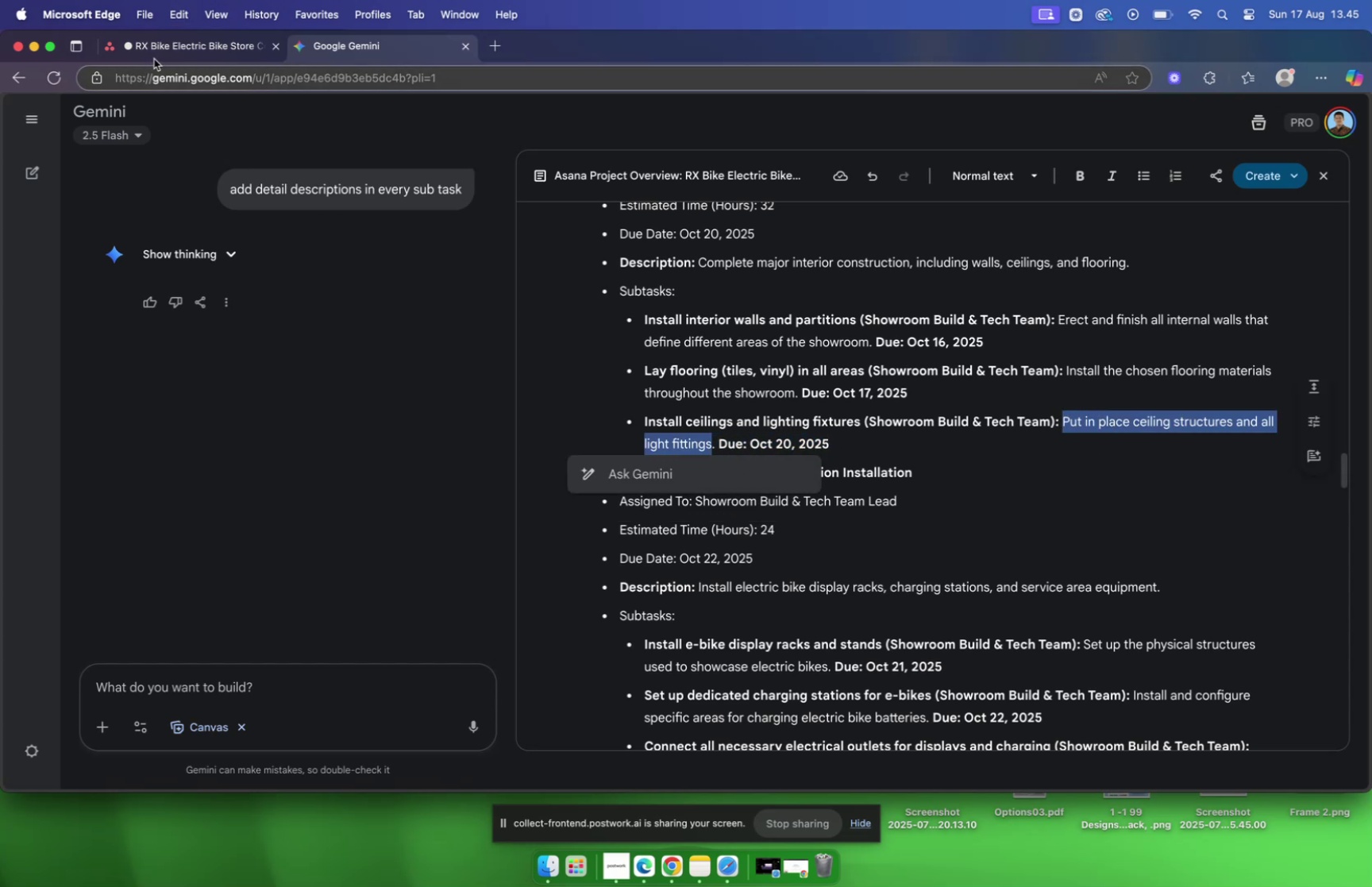 
left_click([156, 50])
 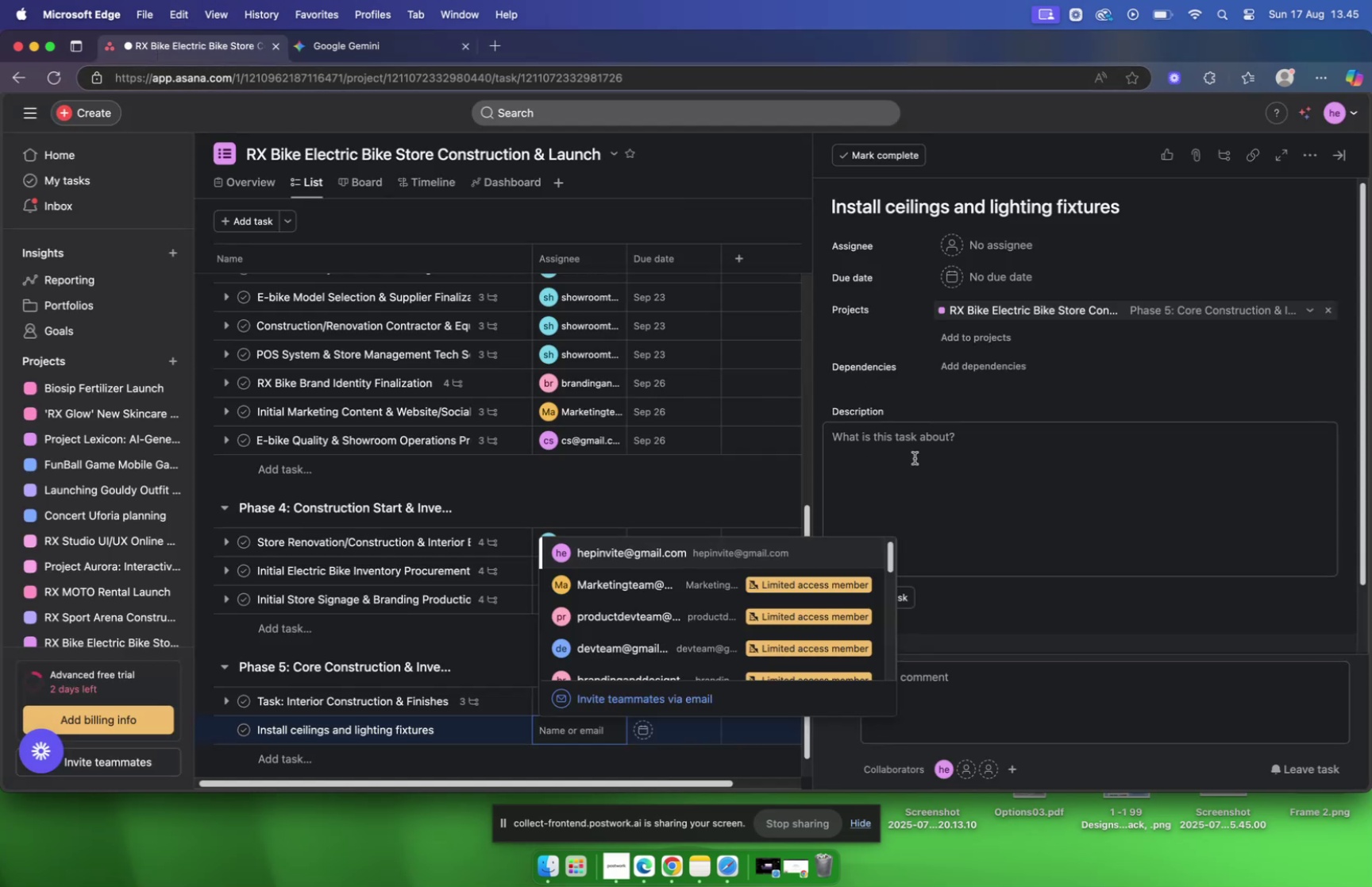 
left_click([914, 441])
 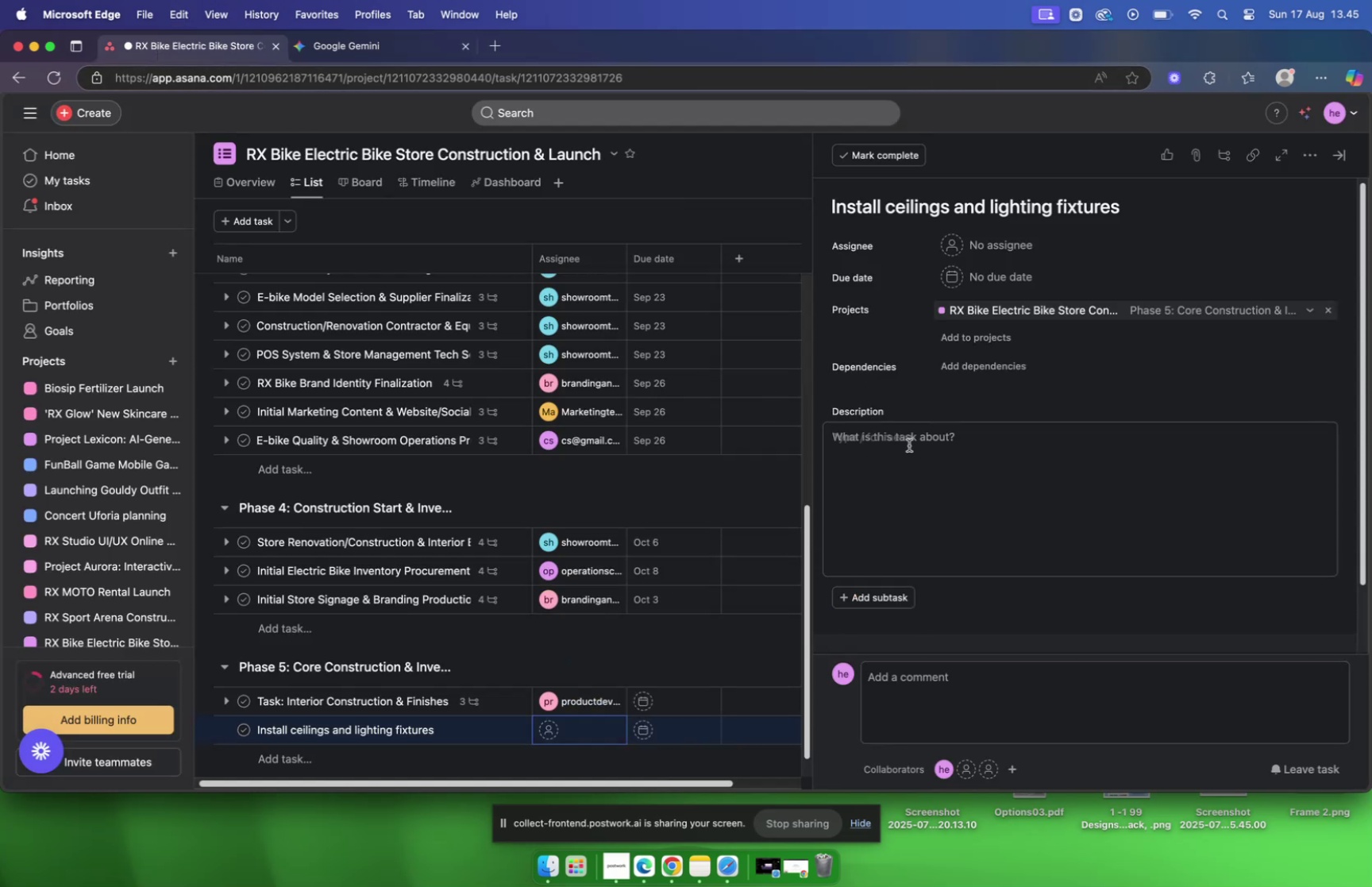 
scroll: coordinate [884, 449], scroll_direction: down, amount: 3.0
 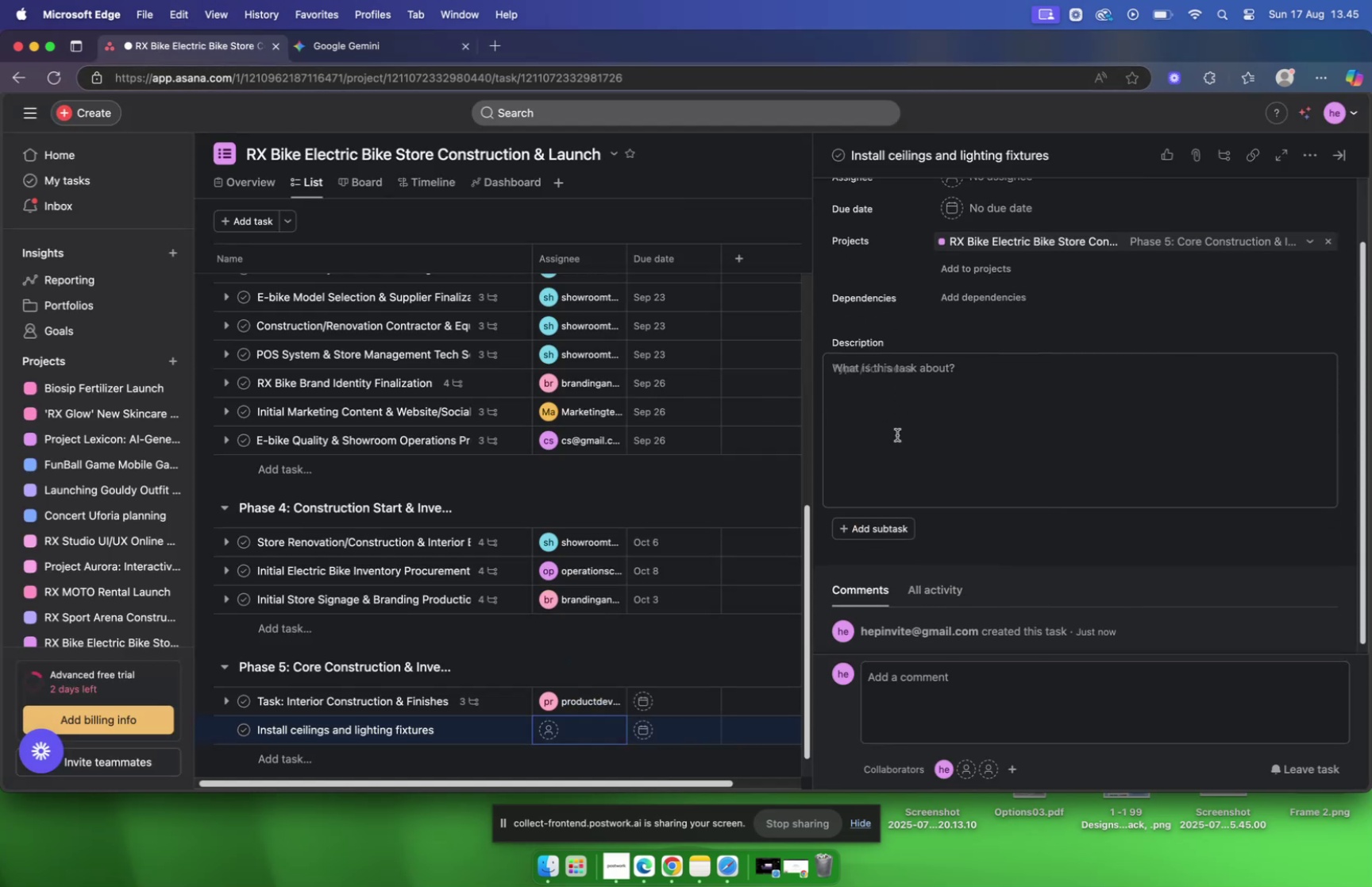 
scroll: coordinate [902, 430], scroll_direction: up, amount: 10.0
 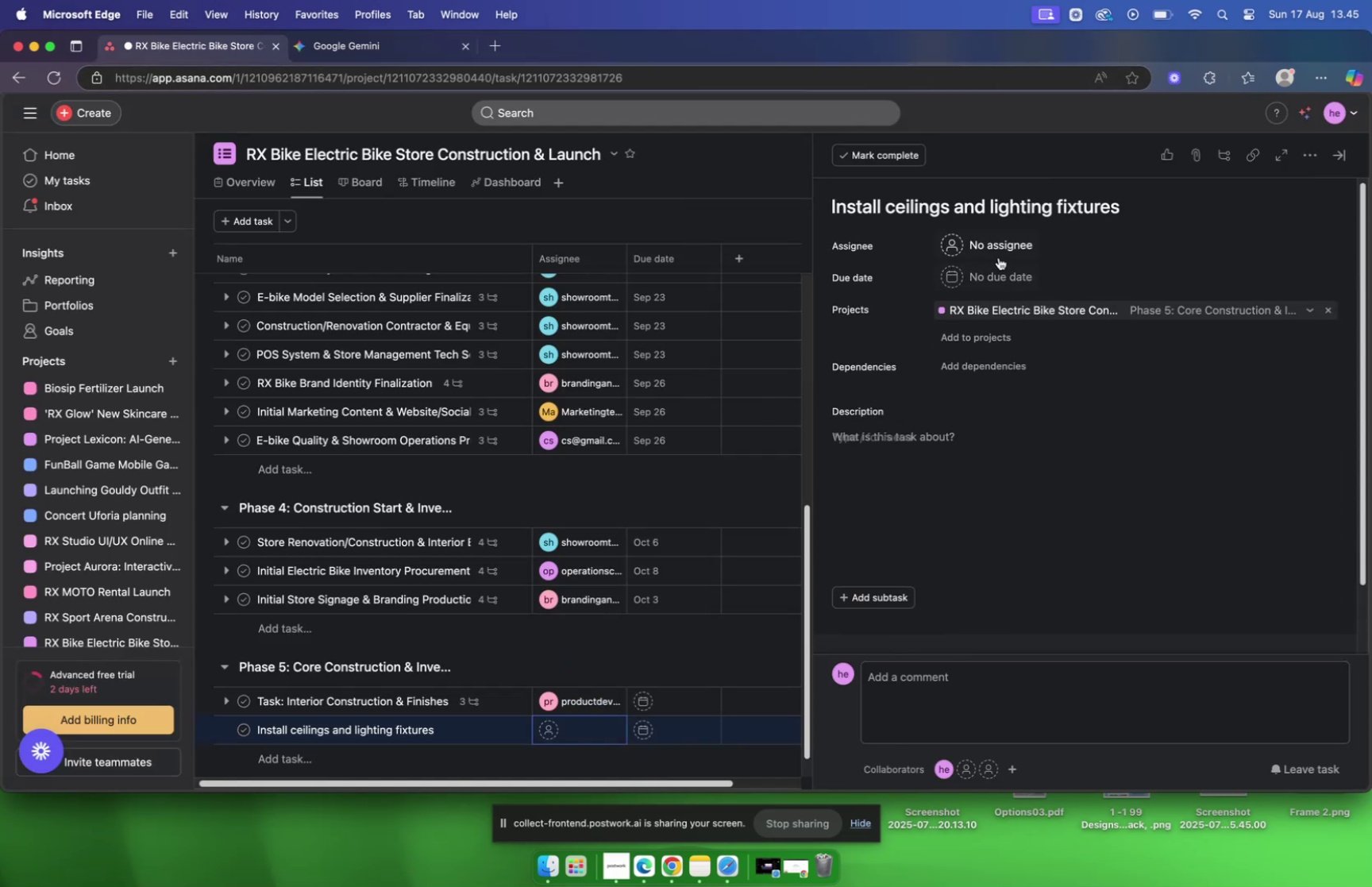 
mouse_move([975, 253])
 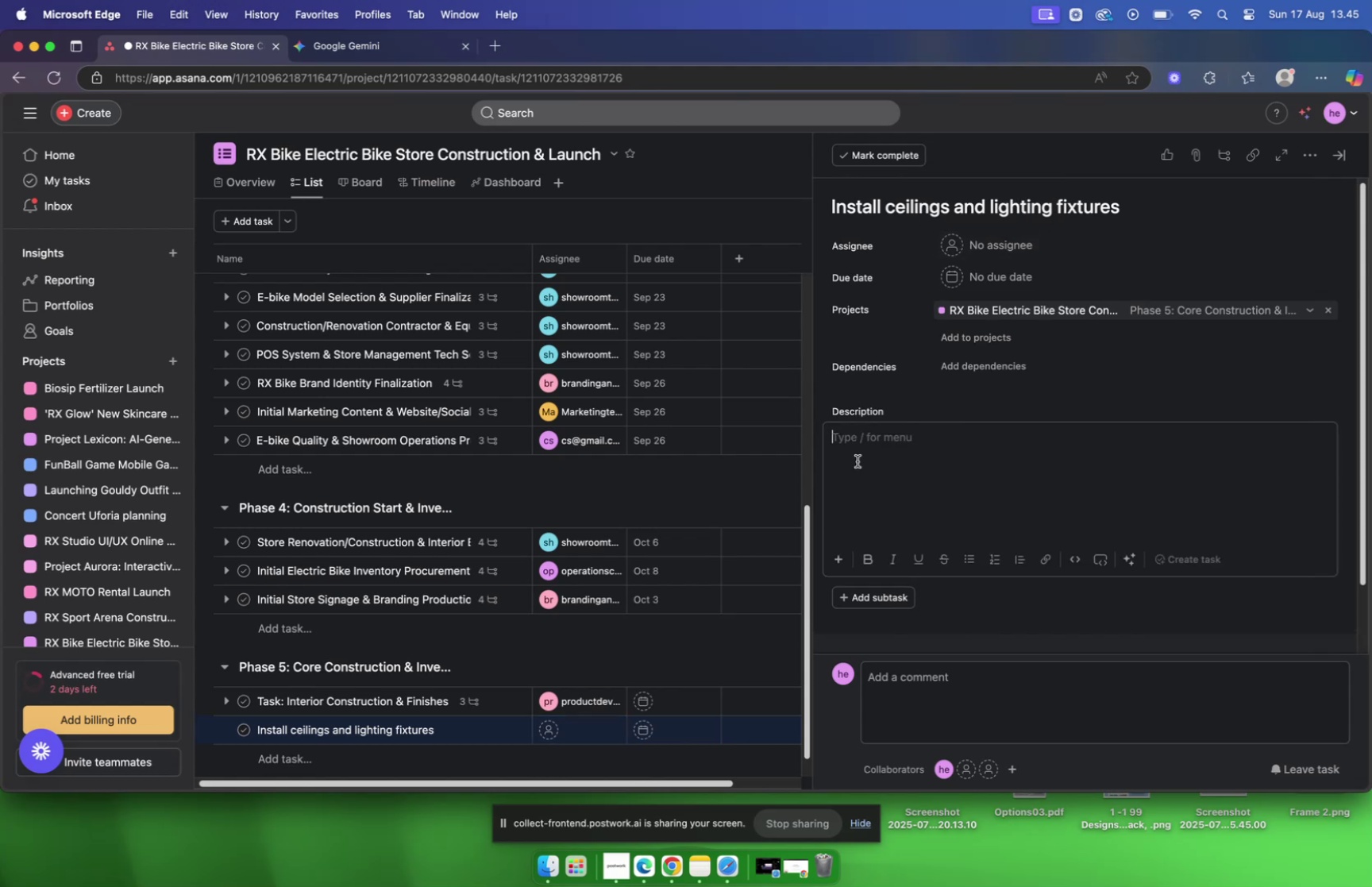 
key(Meta+V)
 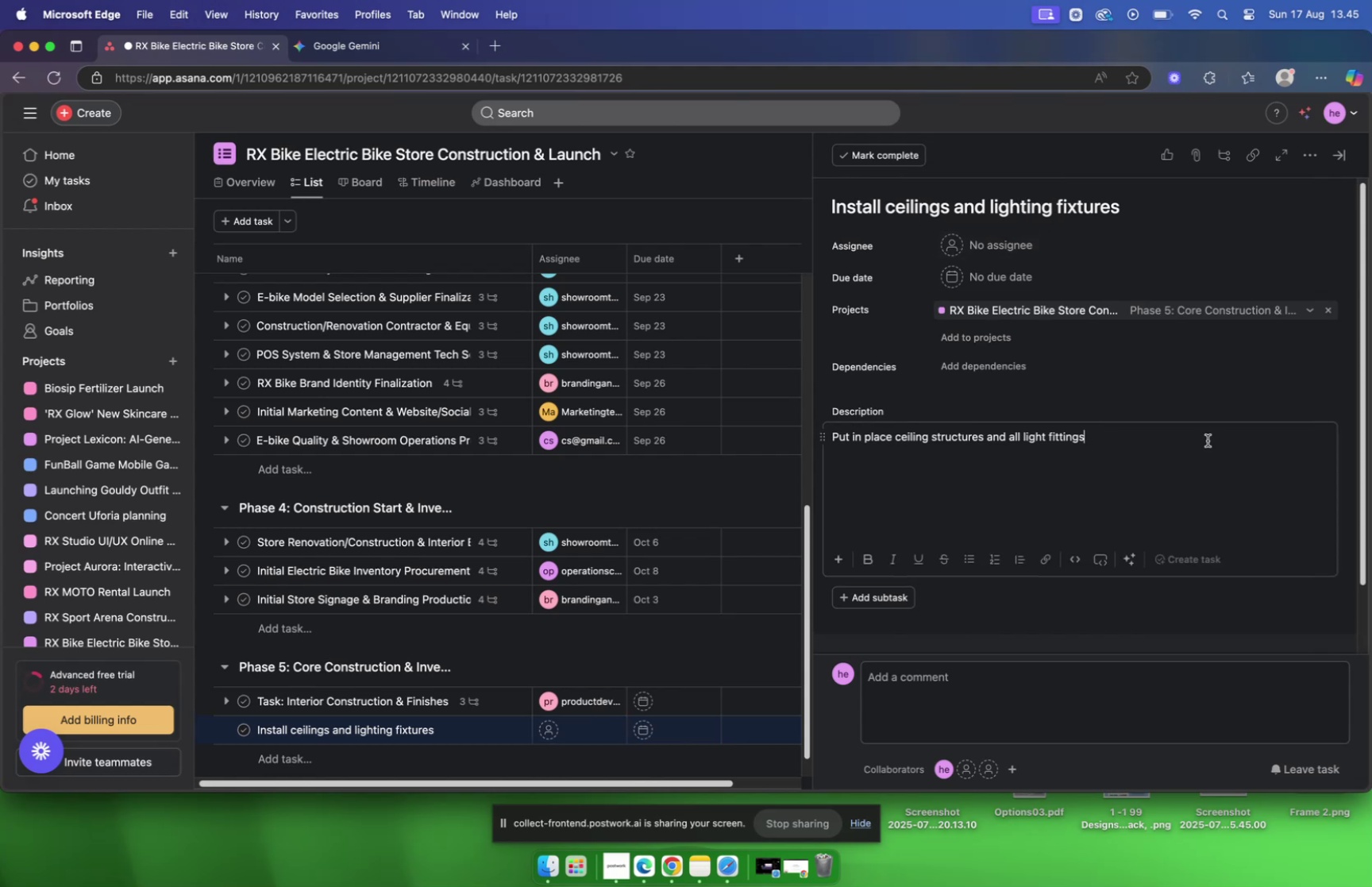 
wait(11.48)
 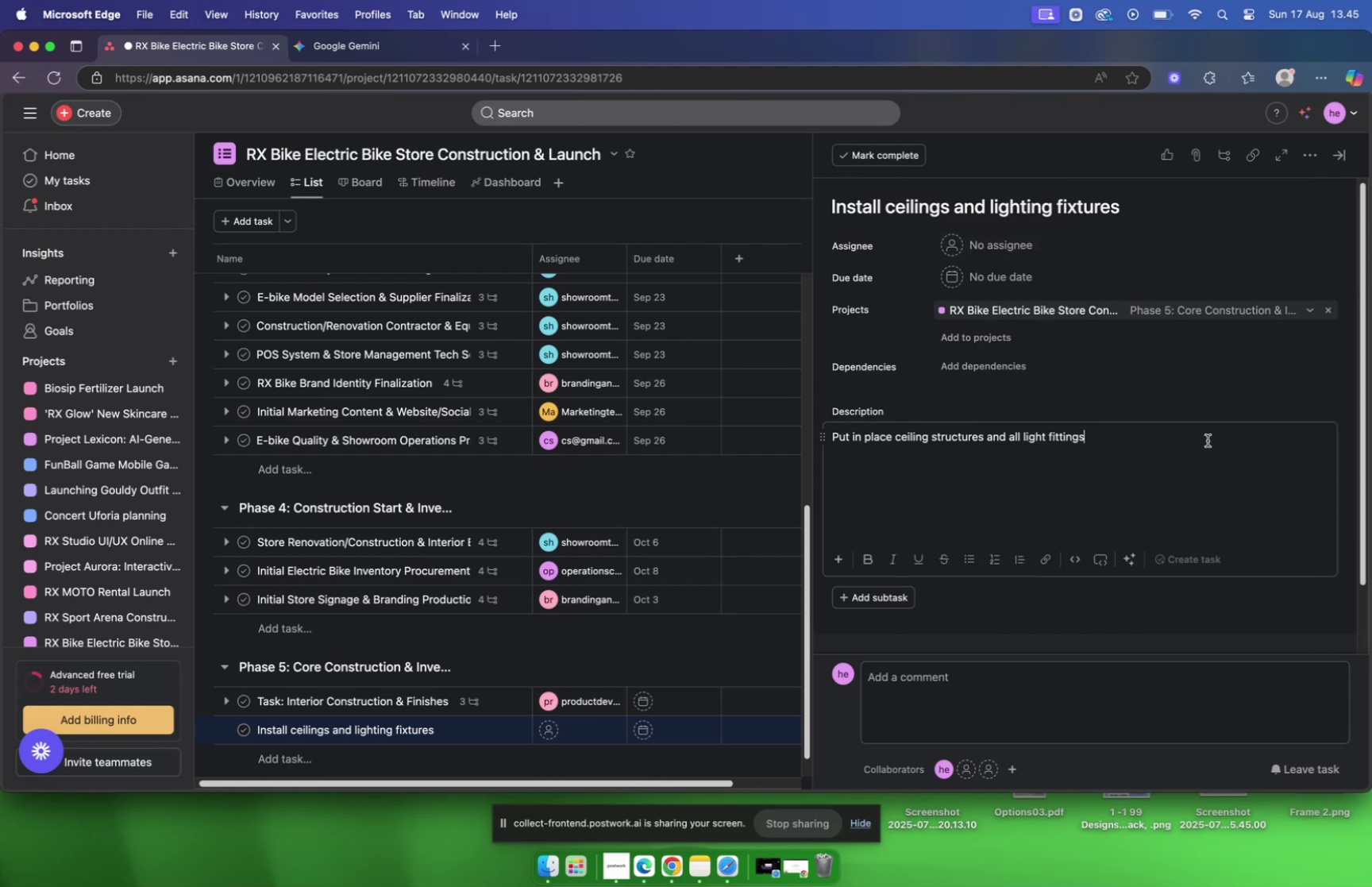 
left_click([996, 240])
 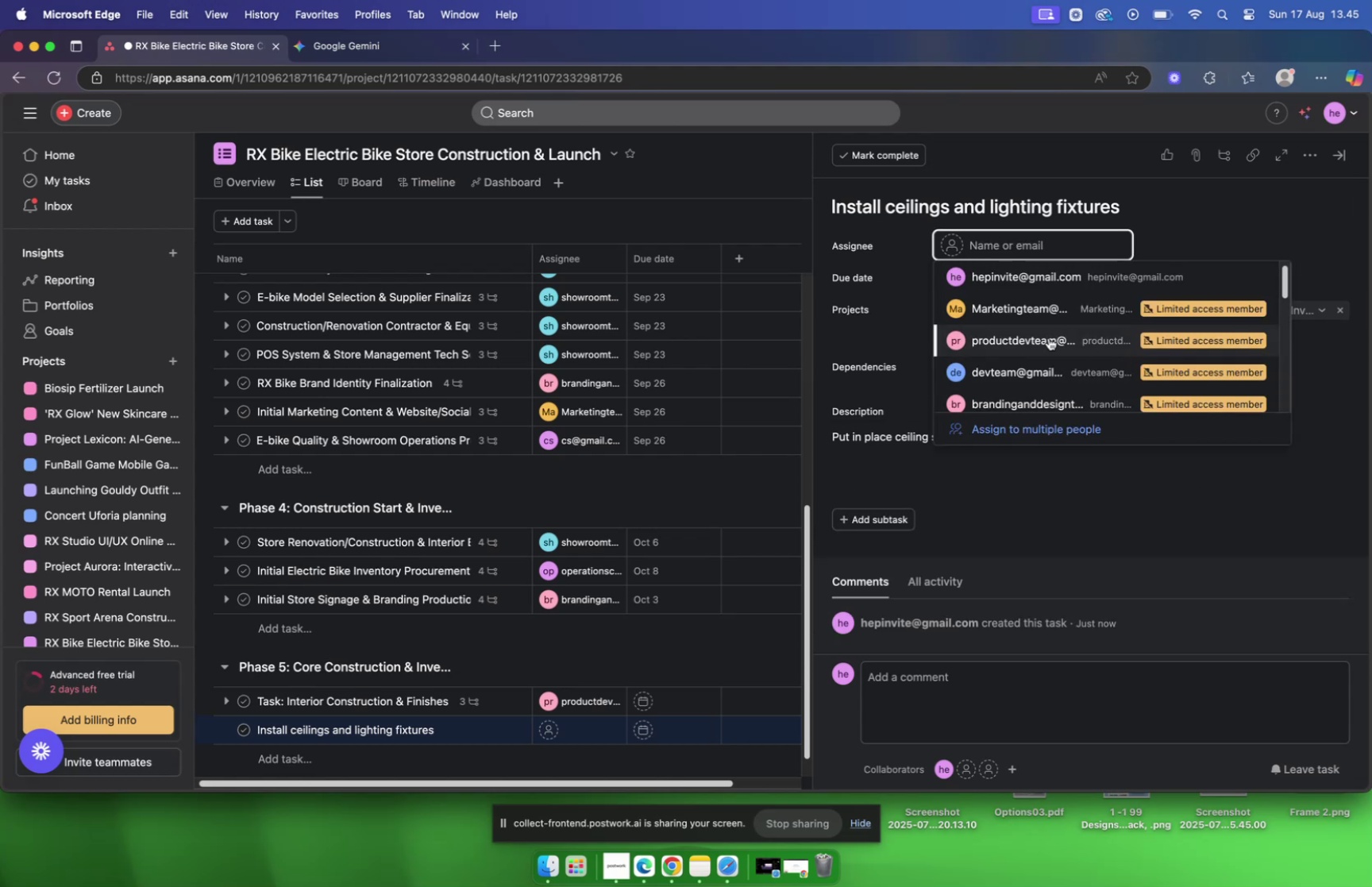 
wait(6.13)
 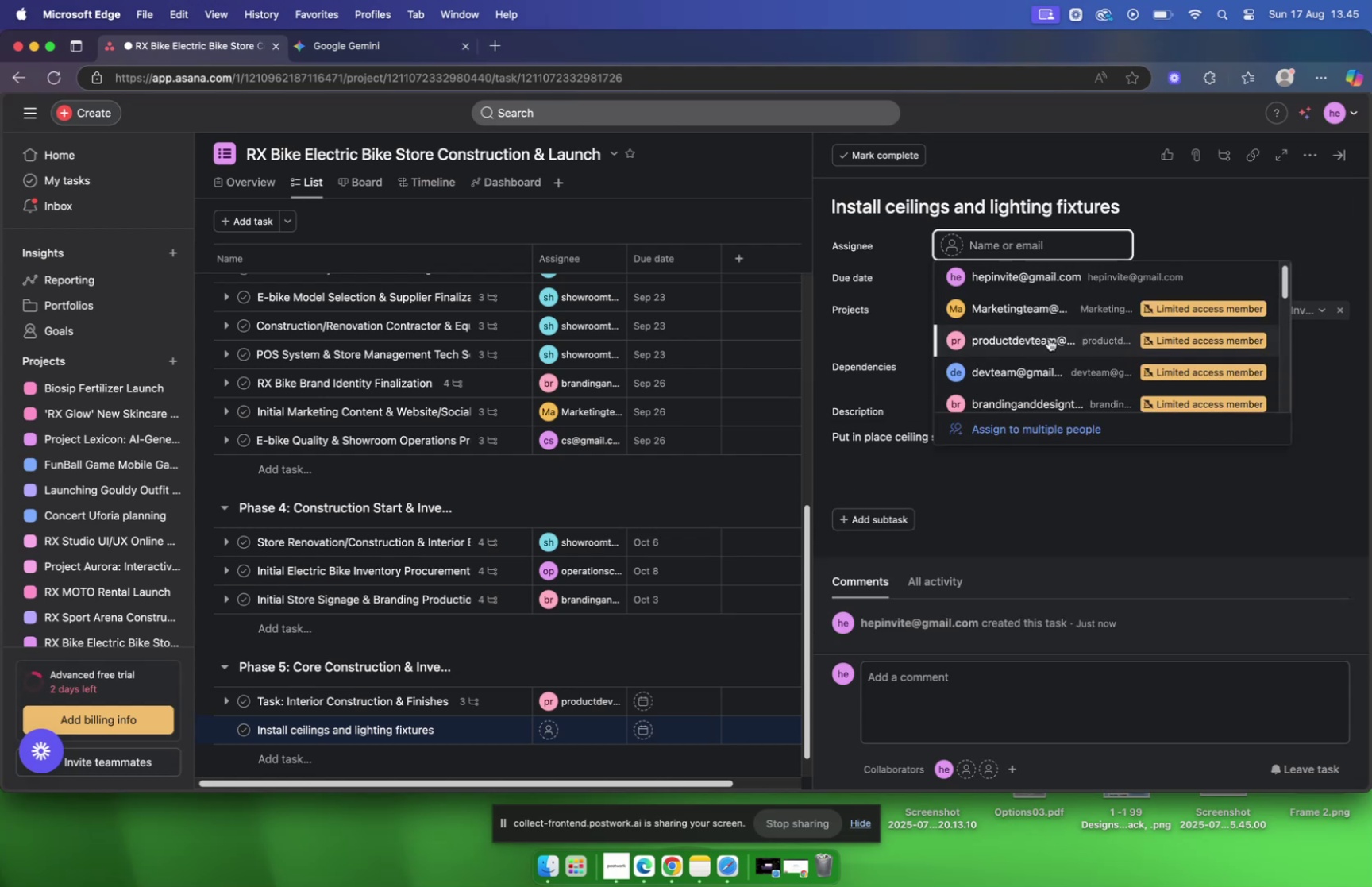 
left_click([1050, 336])
 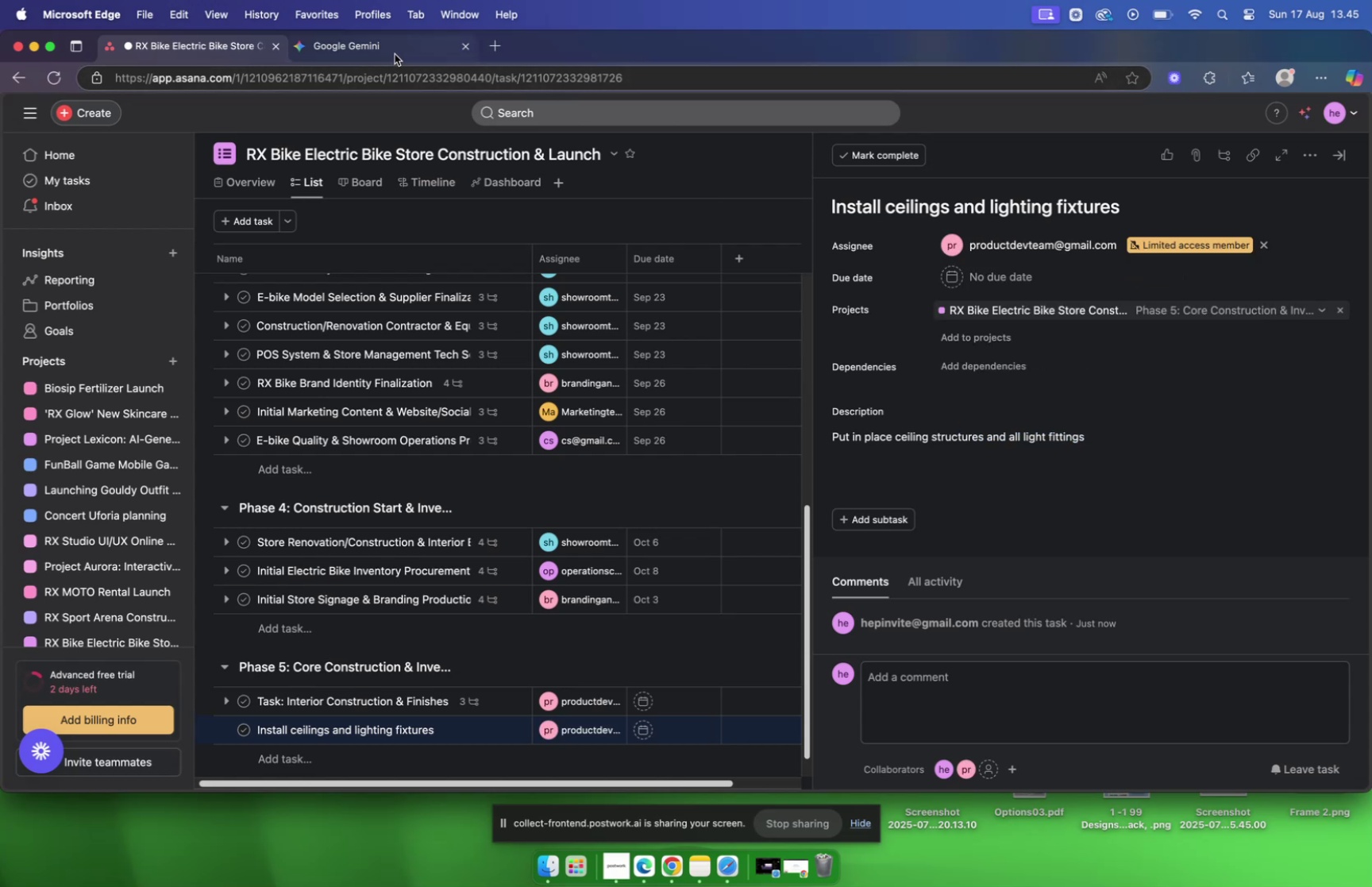 
left_click([395, 54])
 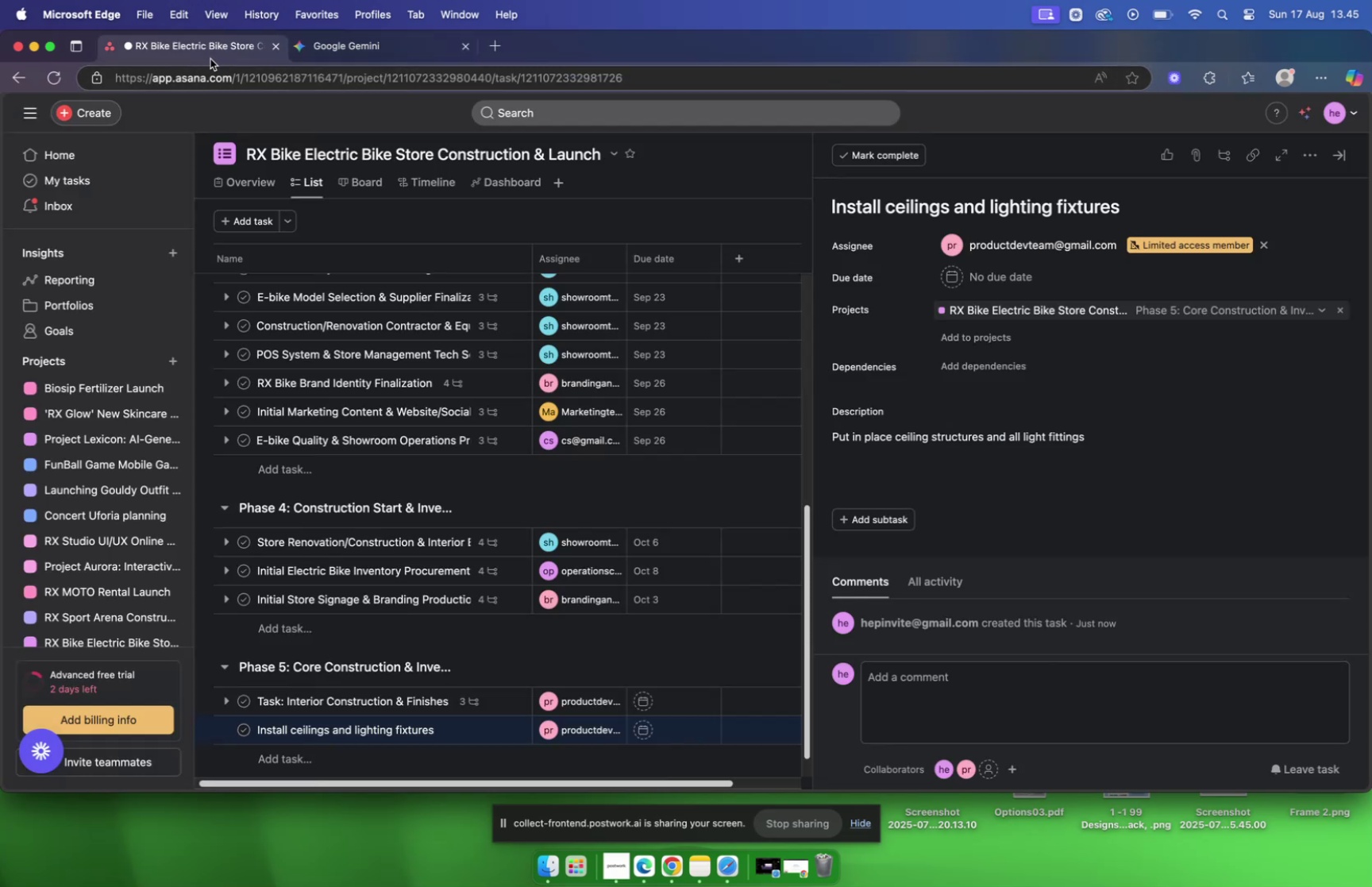 
left_click([981, 287])
 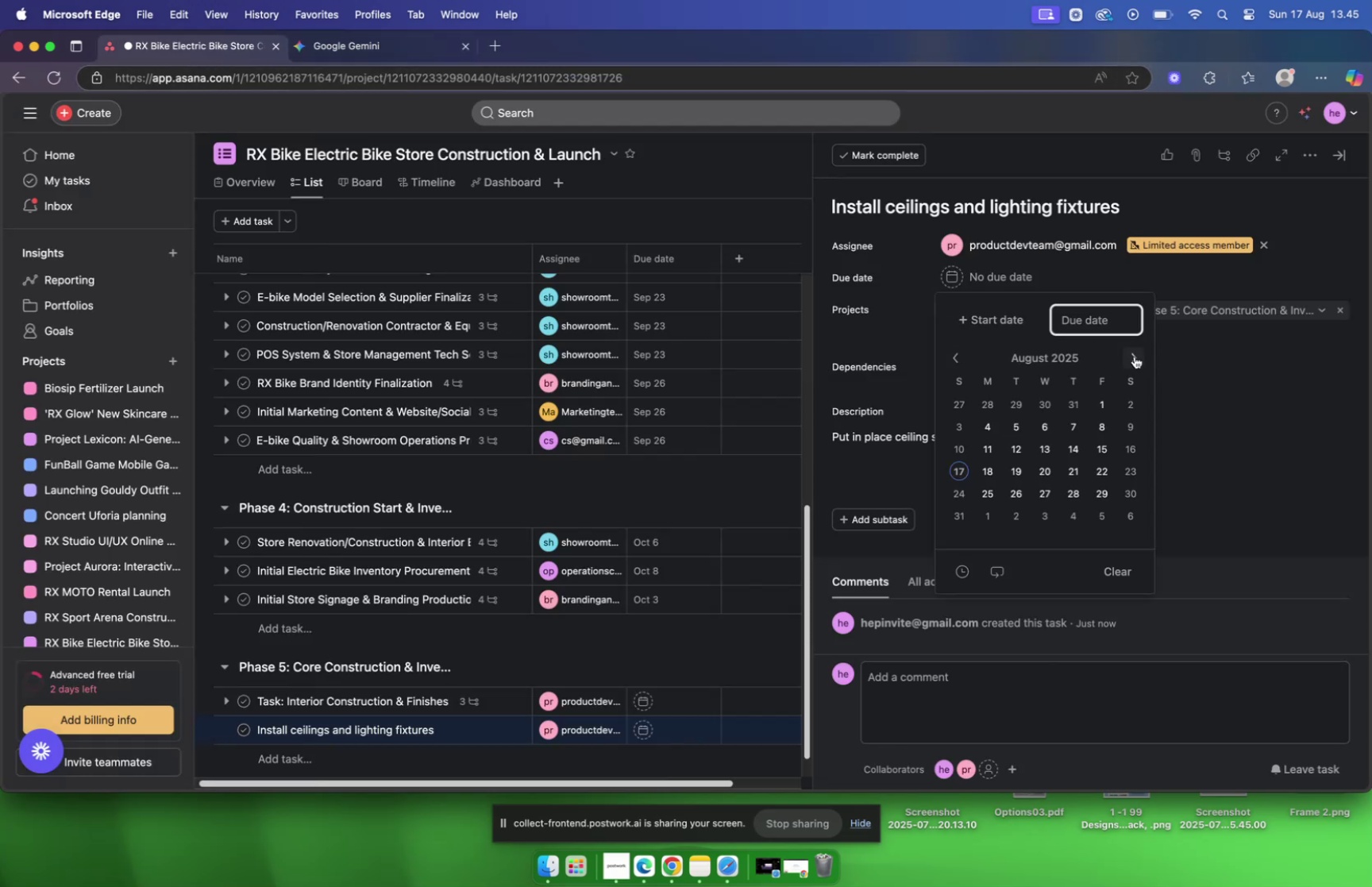 
left_click([1129, 354])
 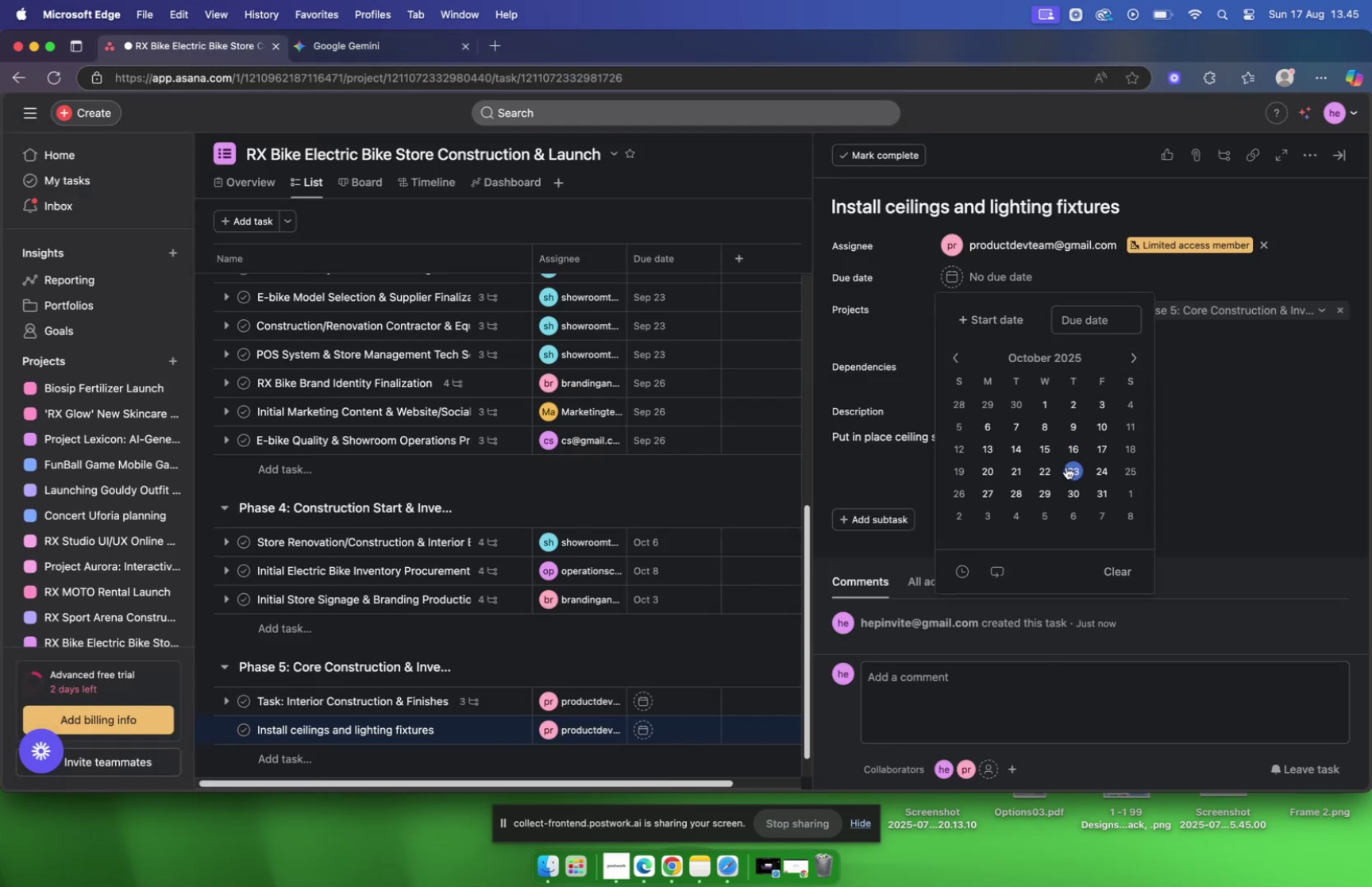 
left_click([989, 466])
 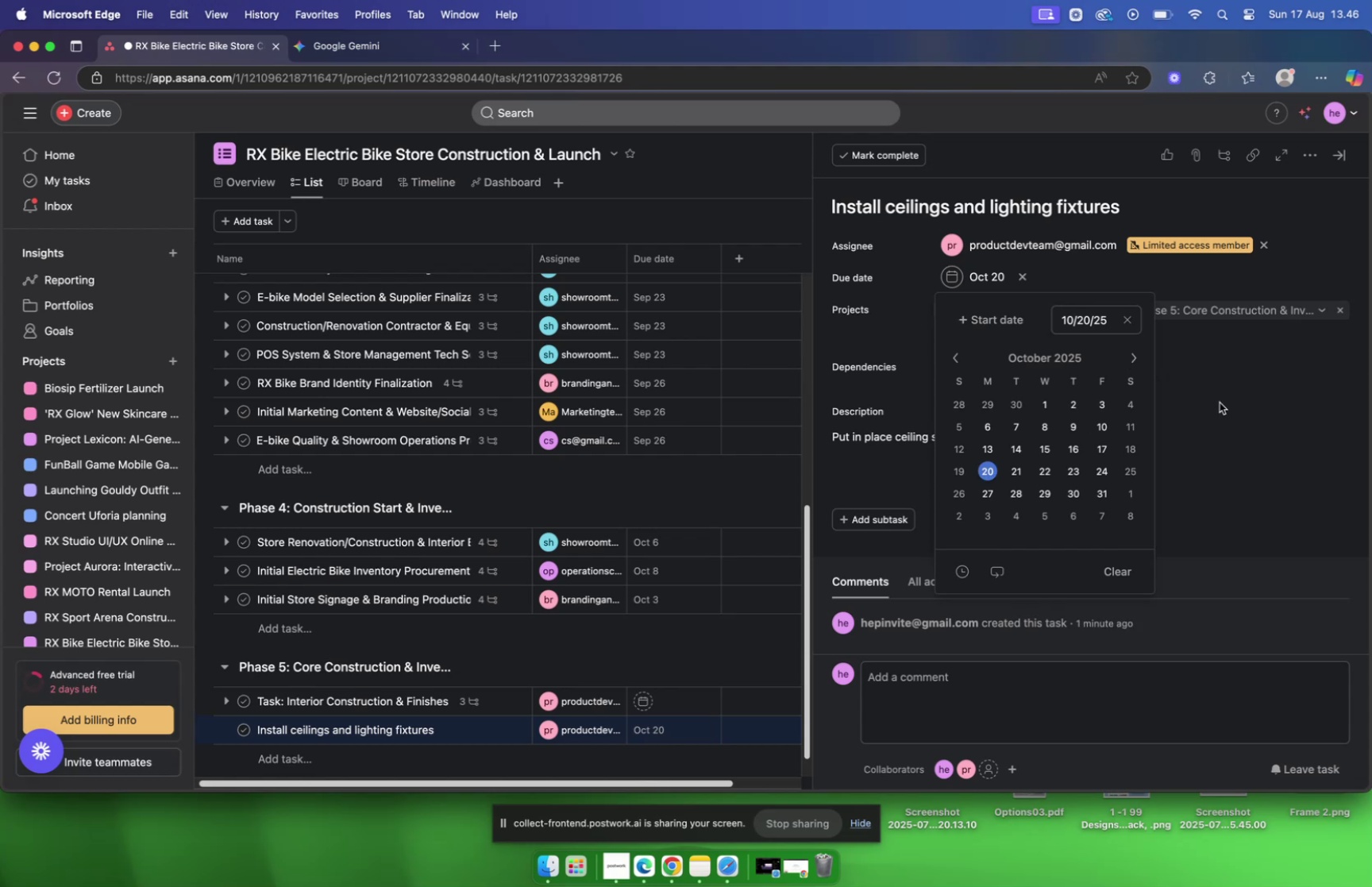 
left_click([1220, 402])
 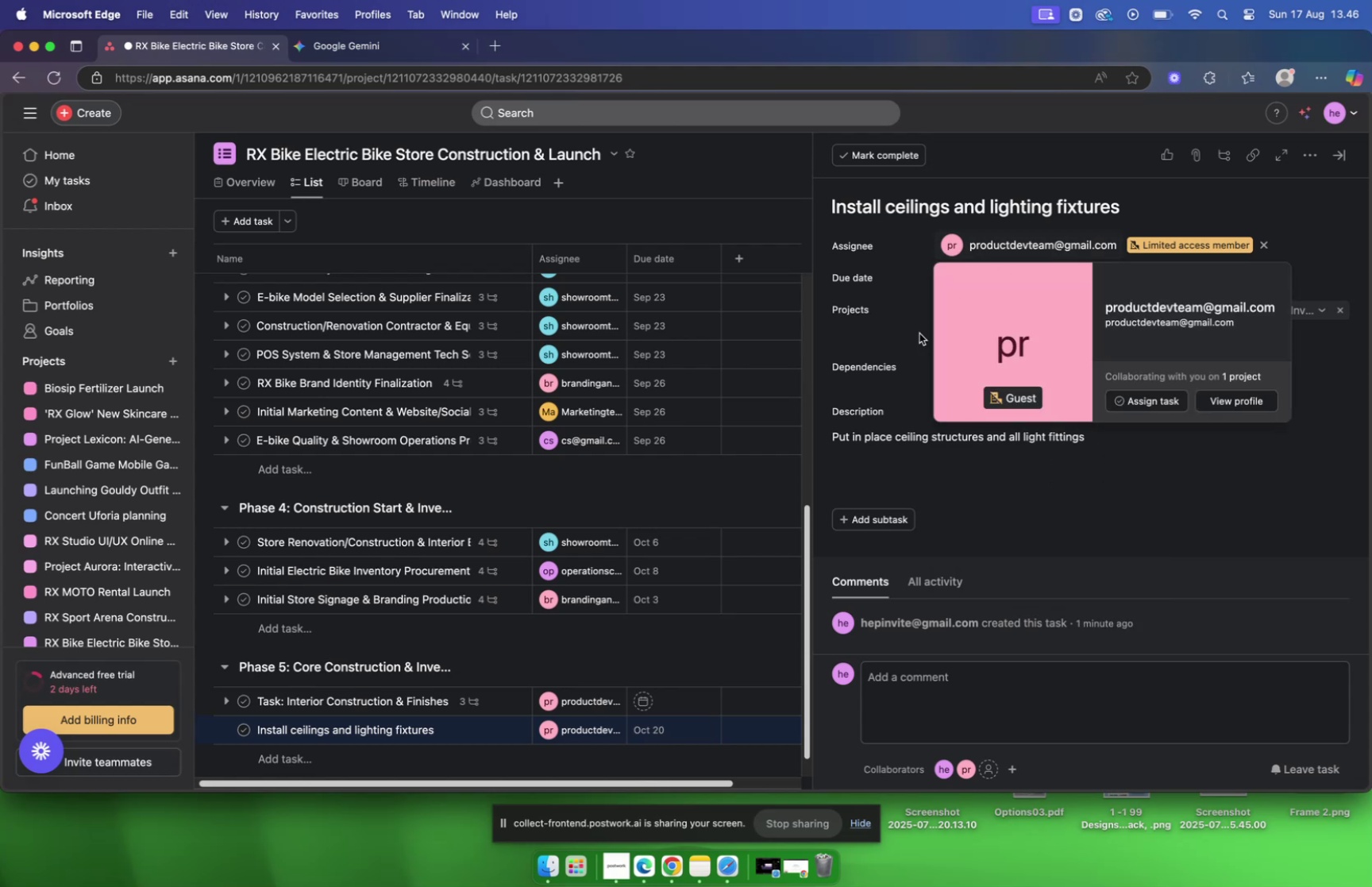 
scroll: coordinate [739, 594], scroll_direction: down, amount: 5.0
 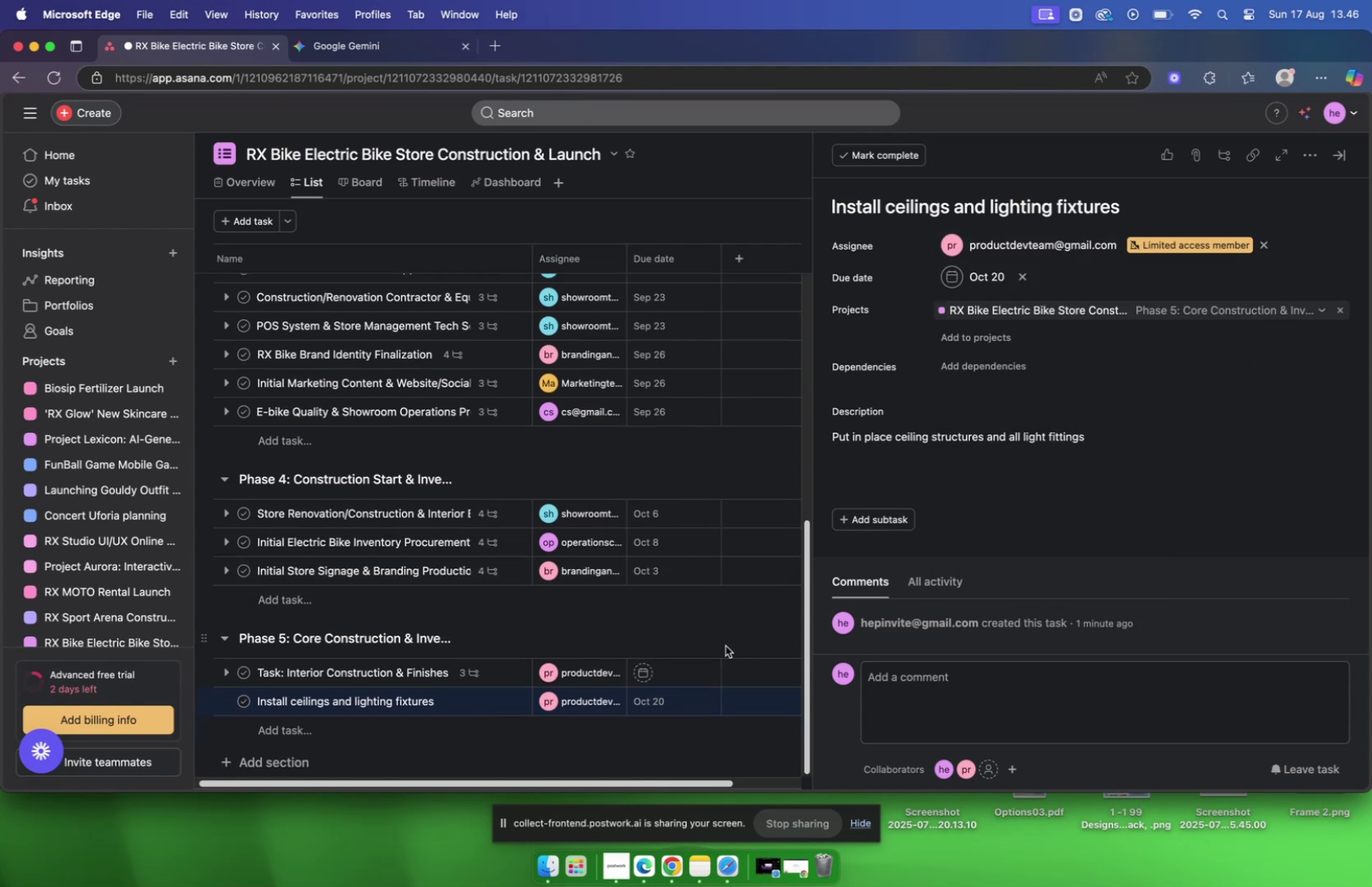 
left_click([650, 669])
 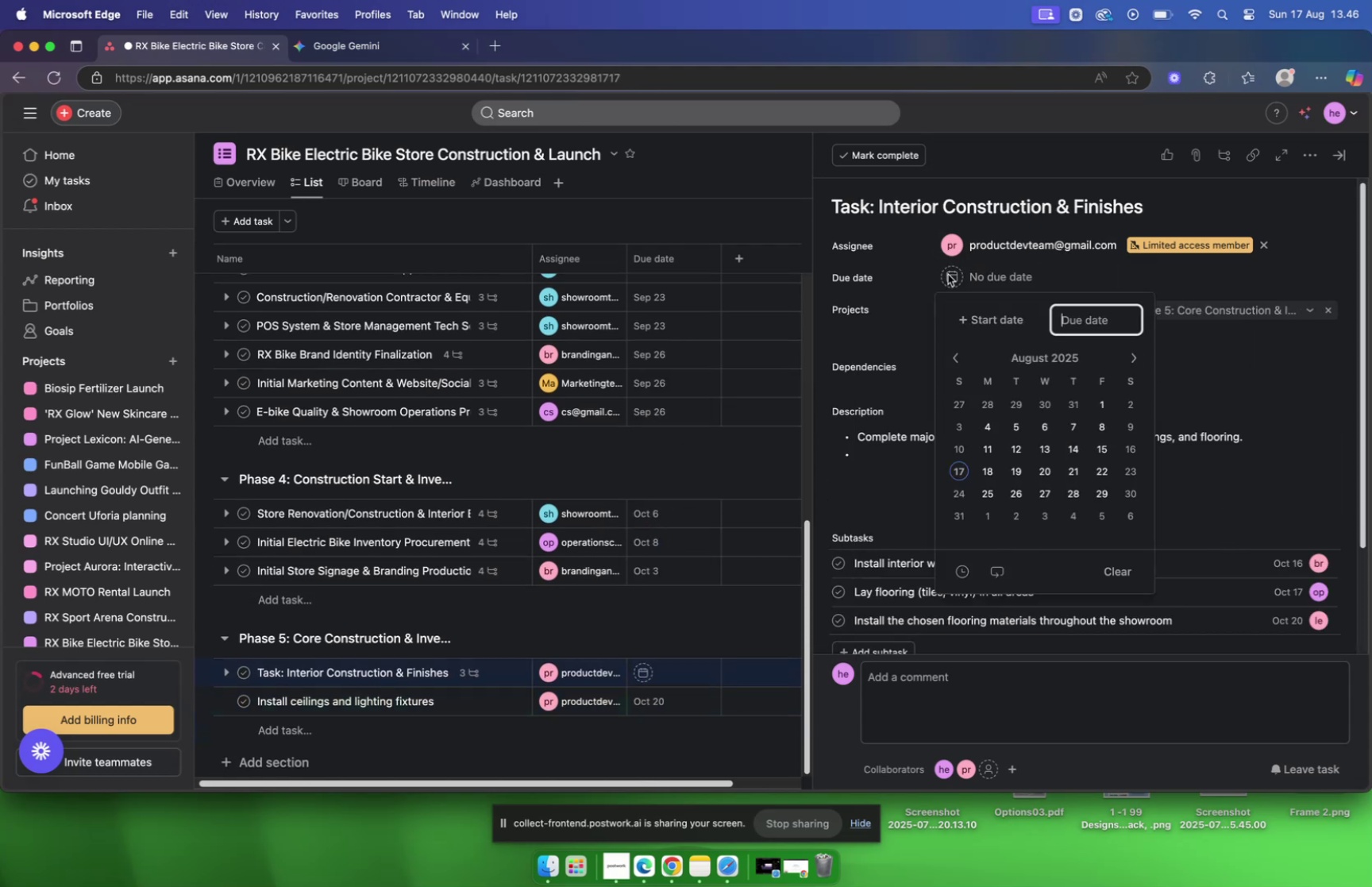 
left_click([1122, 358])
 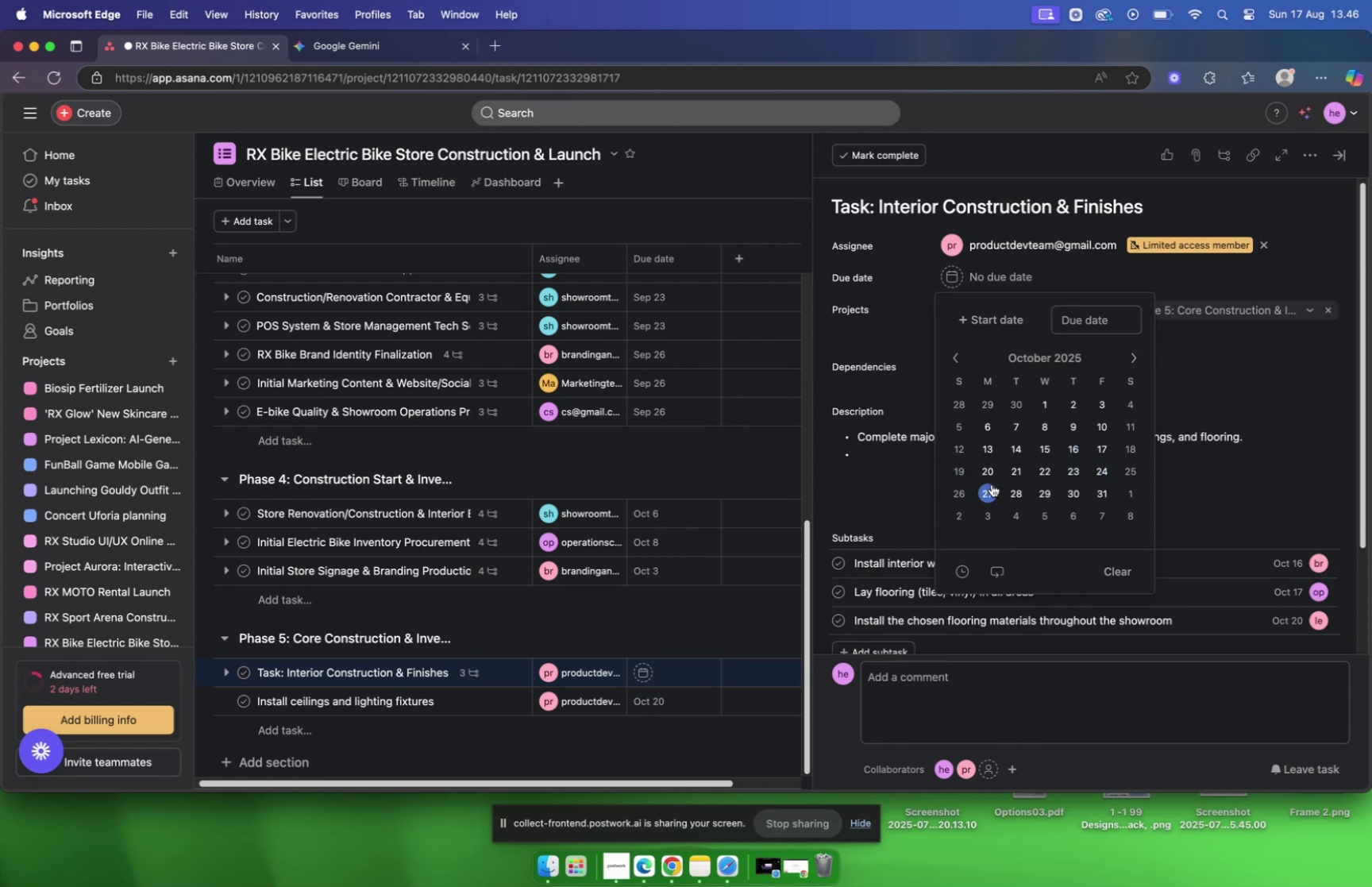 
left_click([991, 490])
 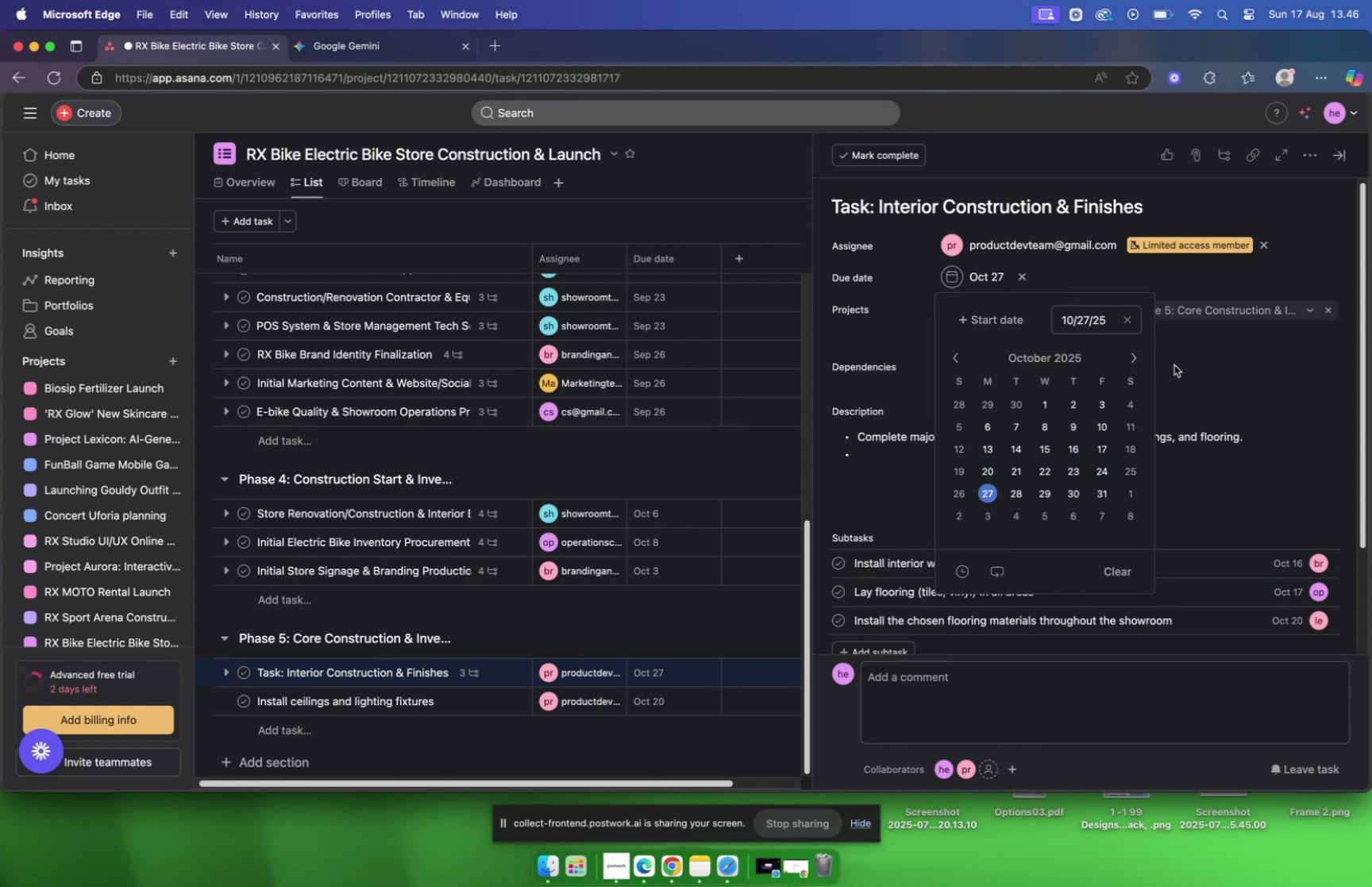 
left_click([1193, 357])
 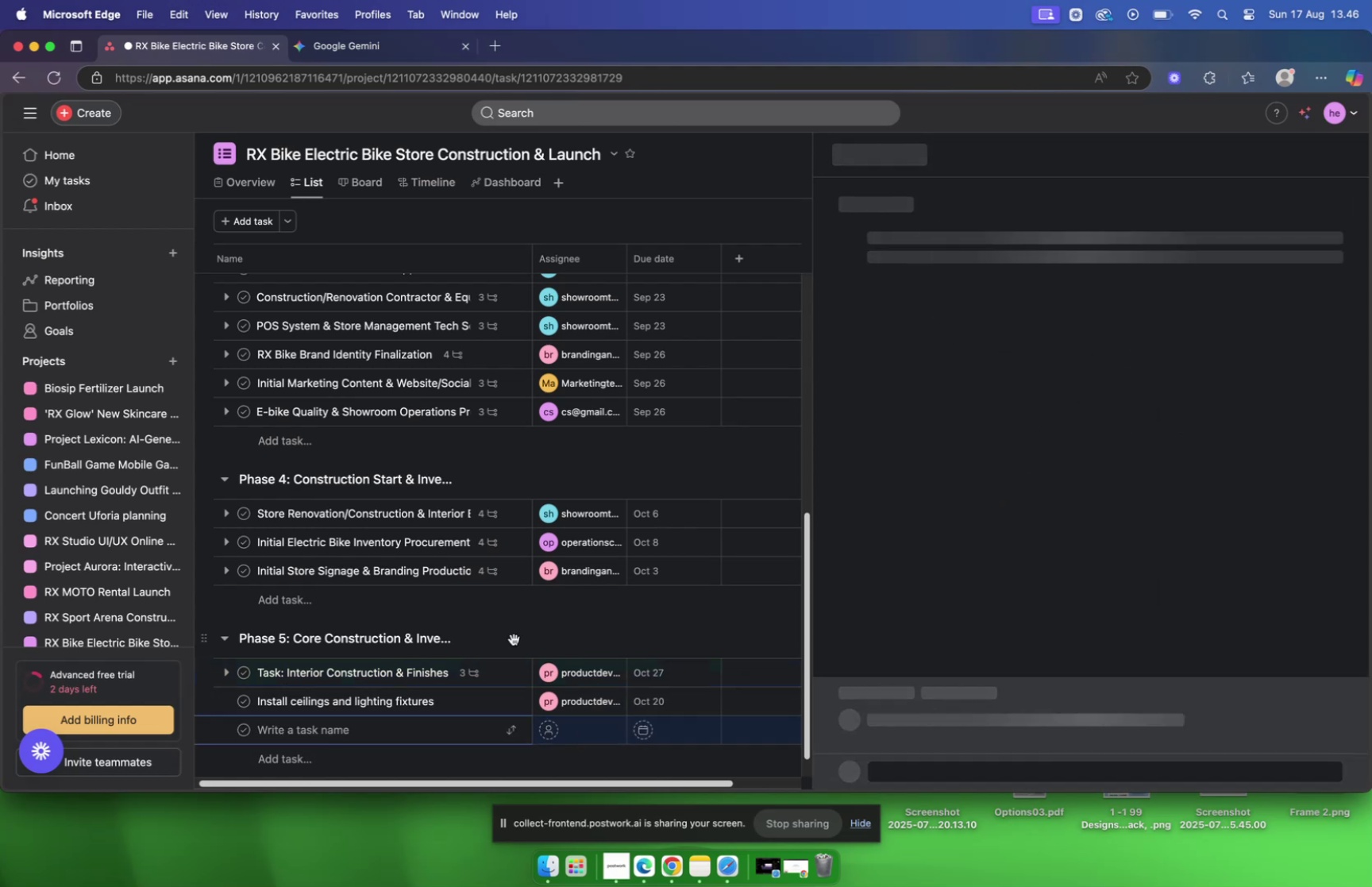 
left_click([346, 48])
 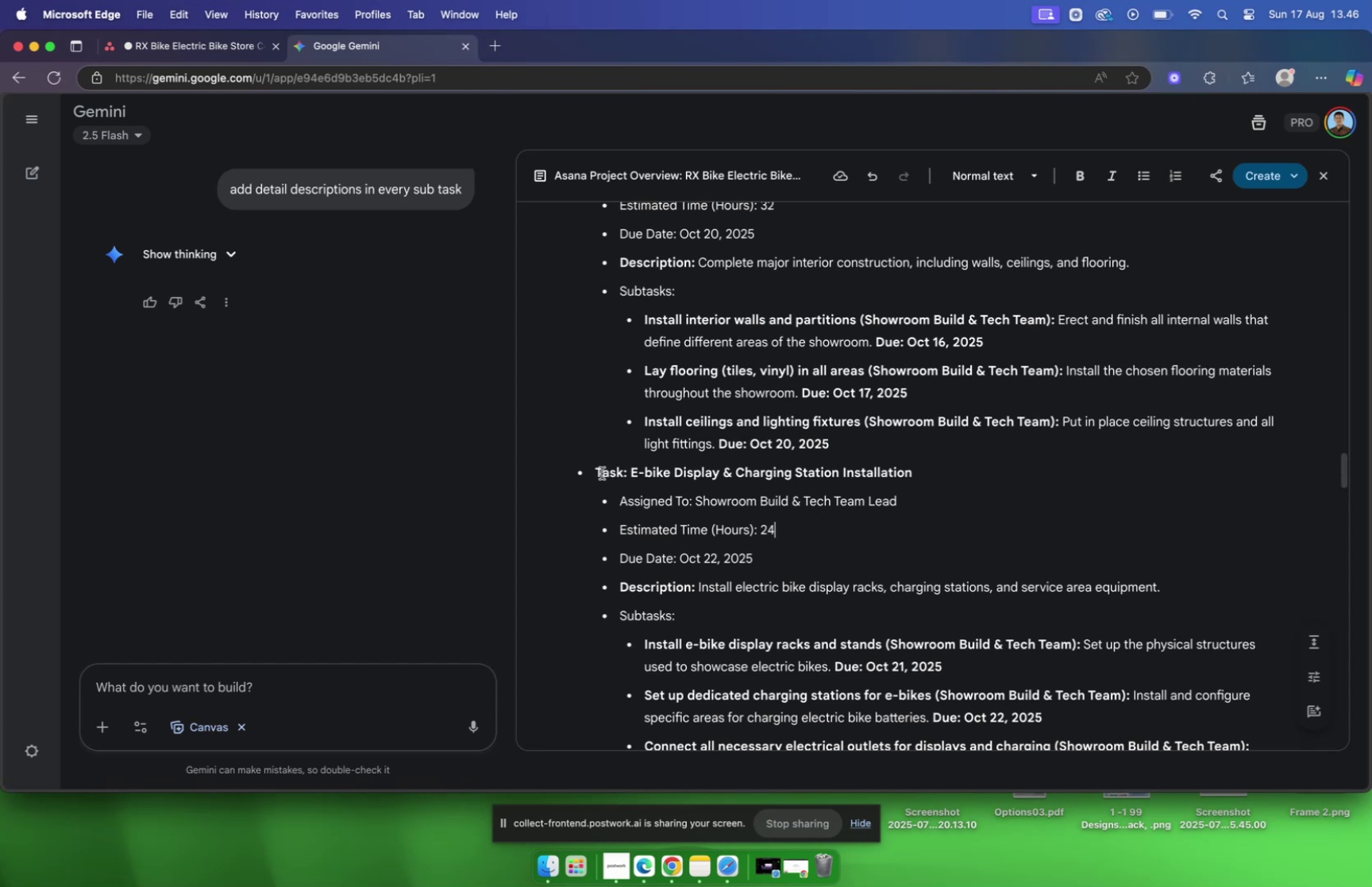 
left_click_drag(start_coordinate=[596, 471], to_coordinate=[915, 476])
 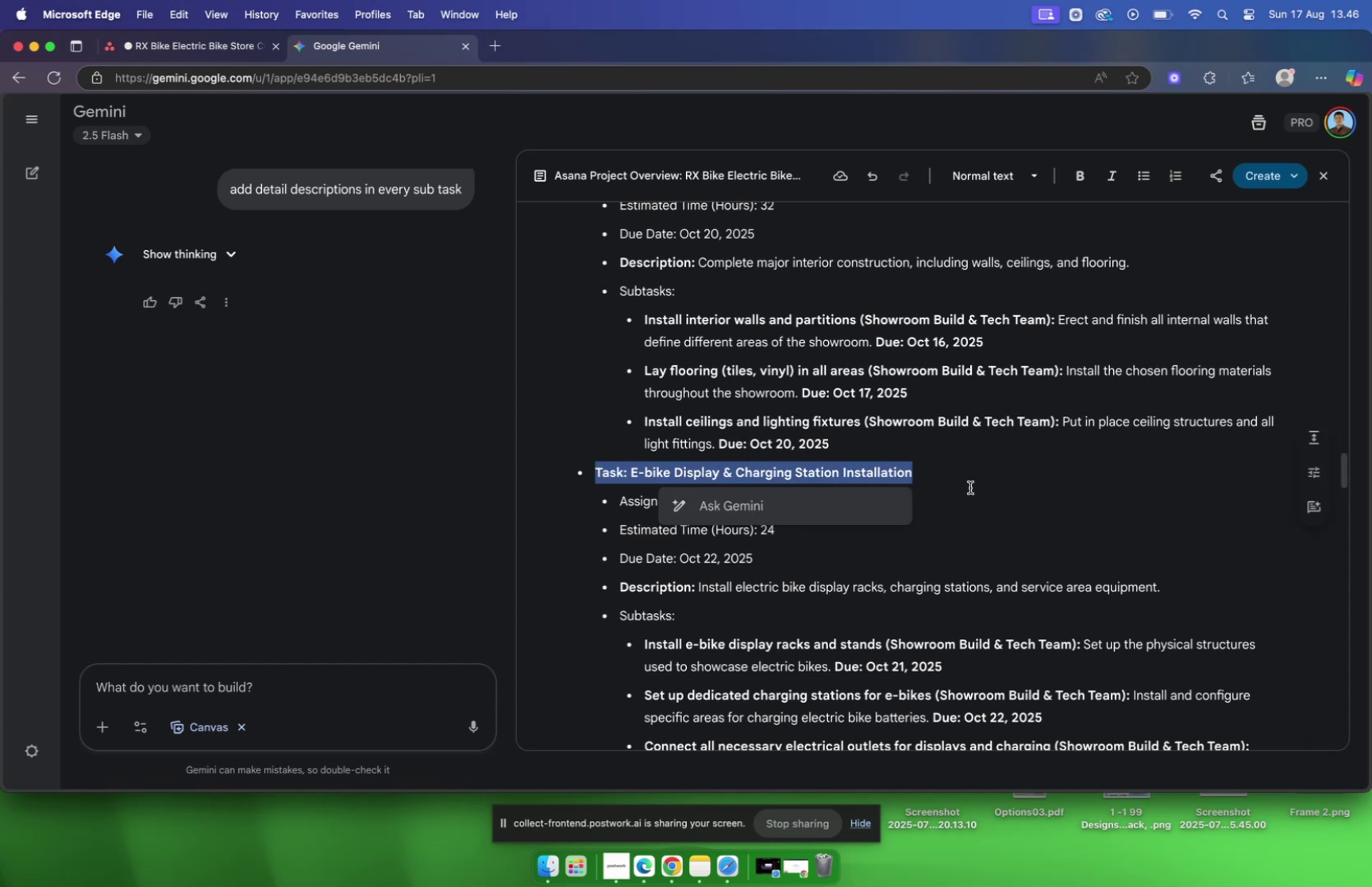 
key(Meta+C)
 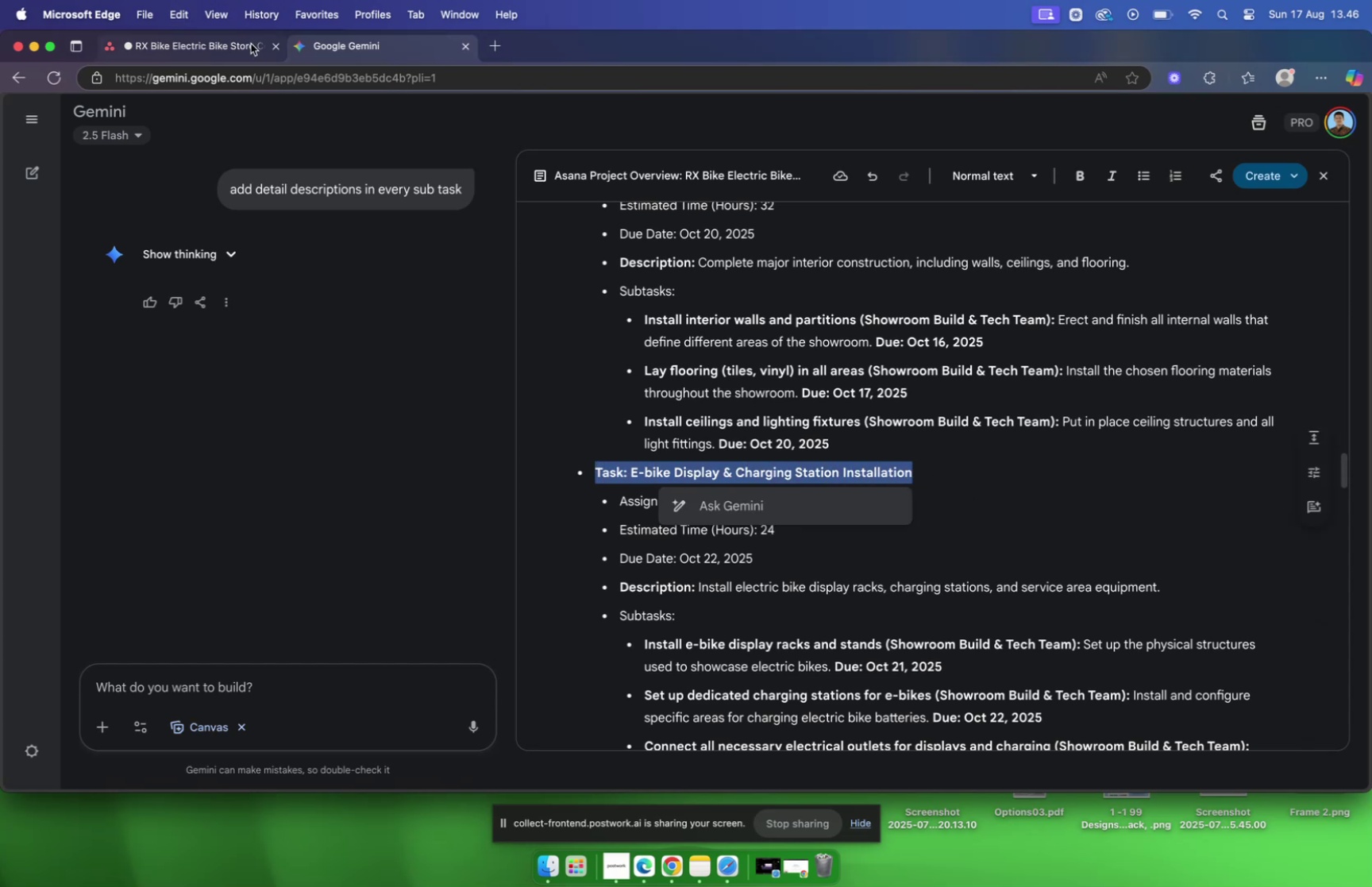 
left_click([214, 44])
 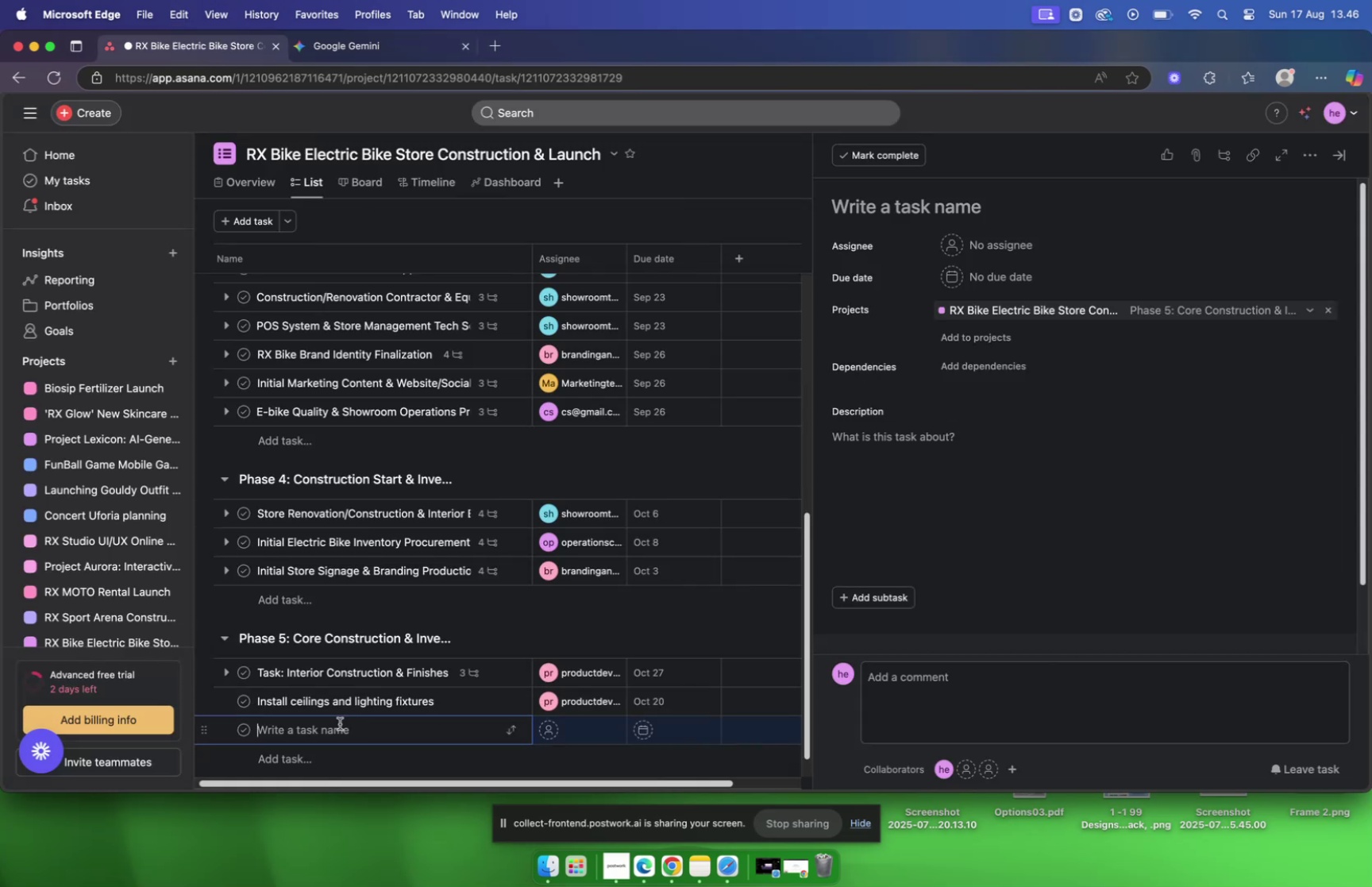 
key(Meta+V)
 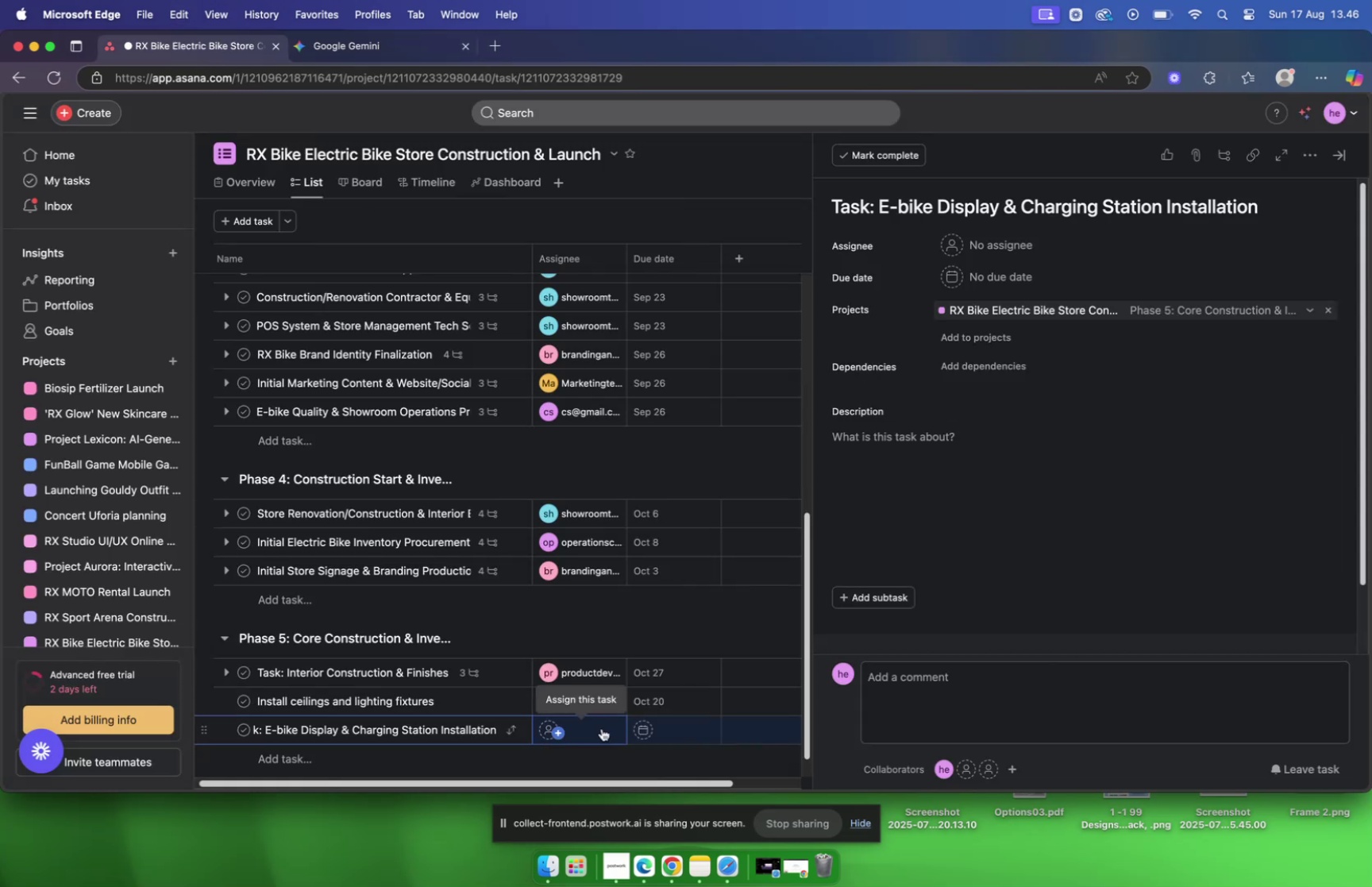 
left_click([603, 727])
 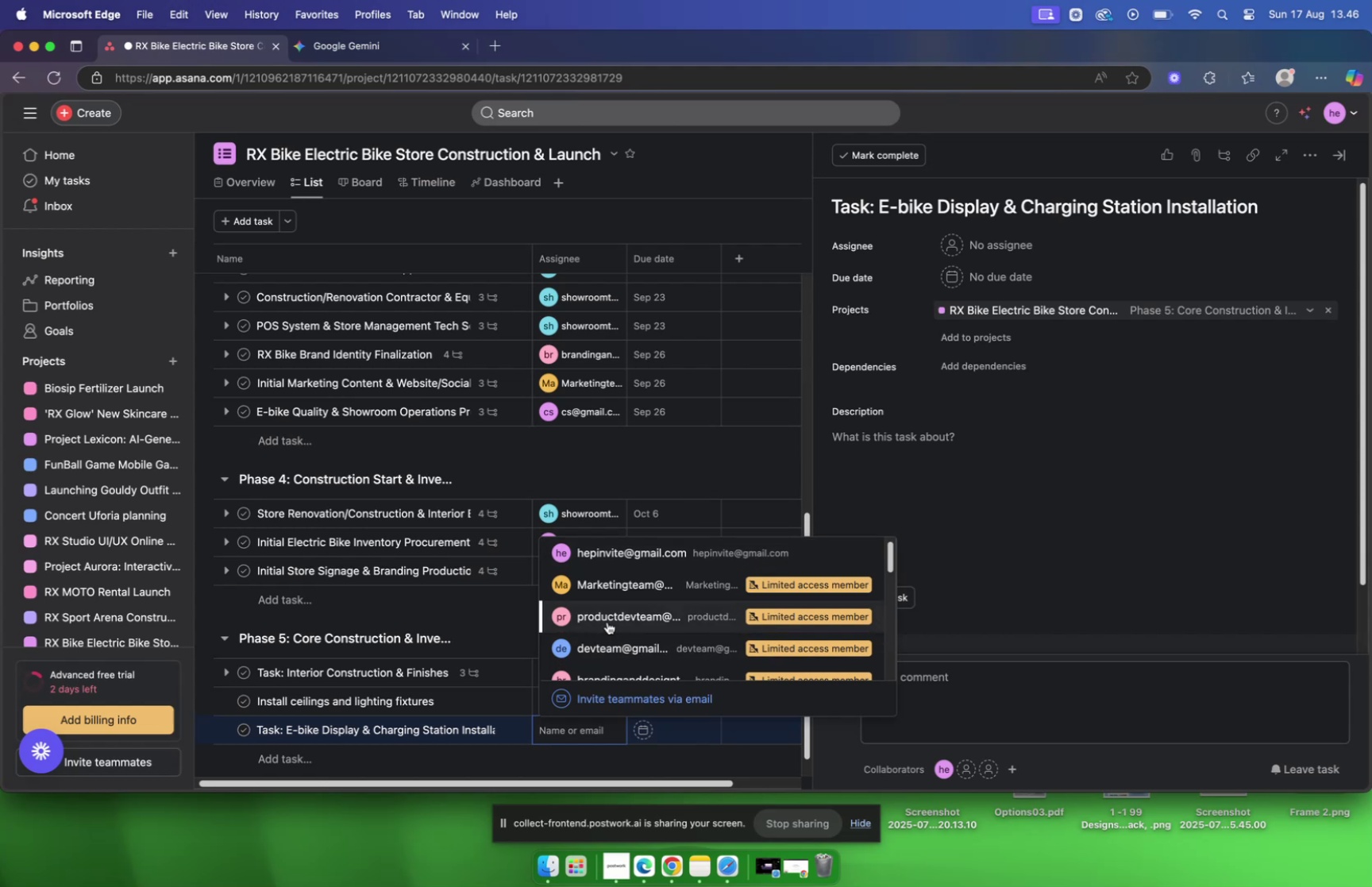 
left_click([607, 618])
 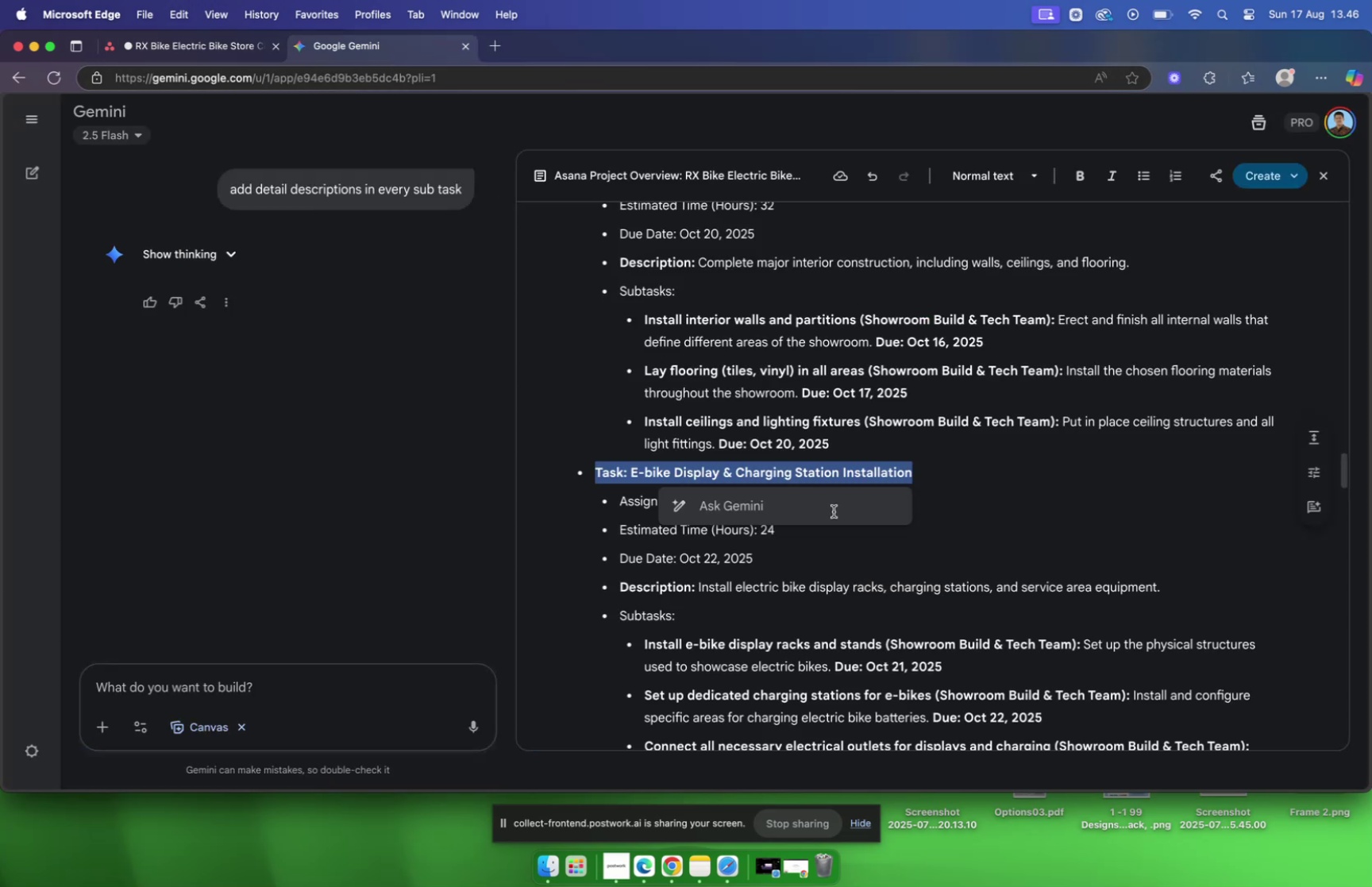 
wait(6.24)
 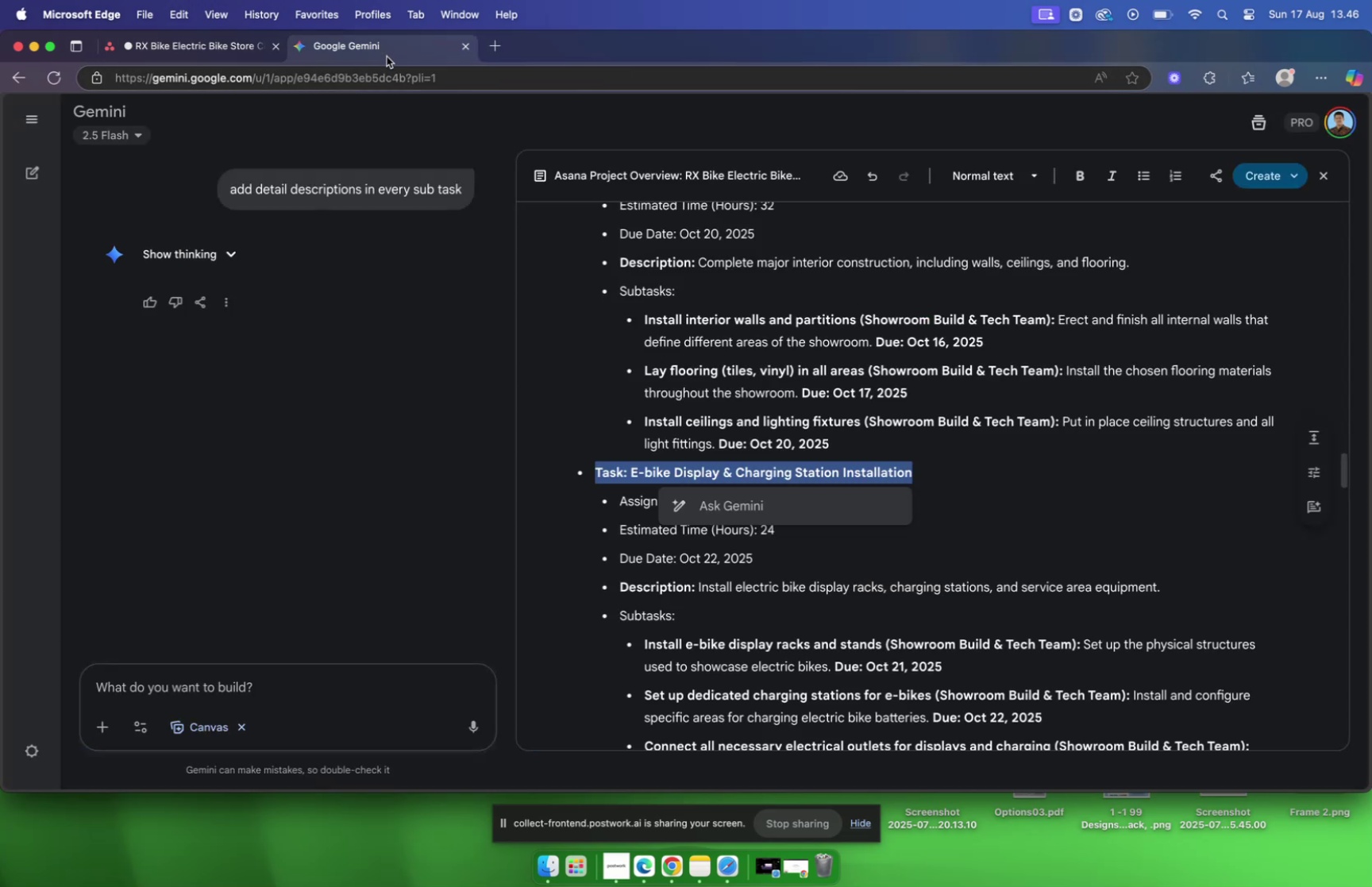 
left_click([169, 47])
 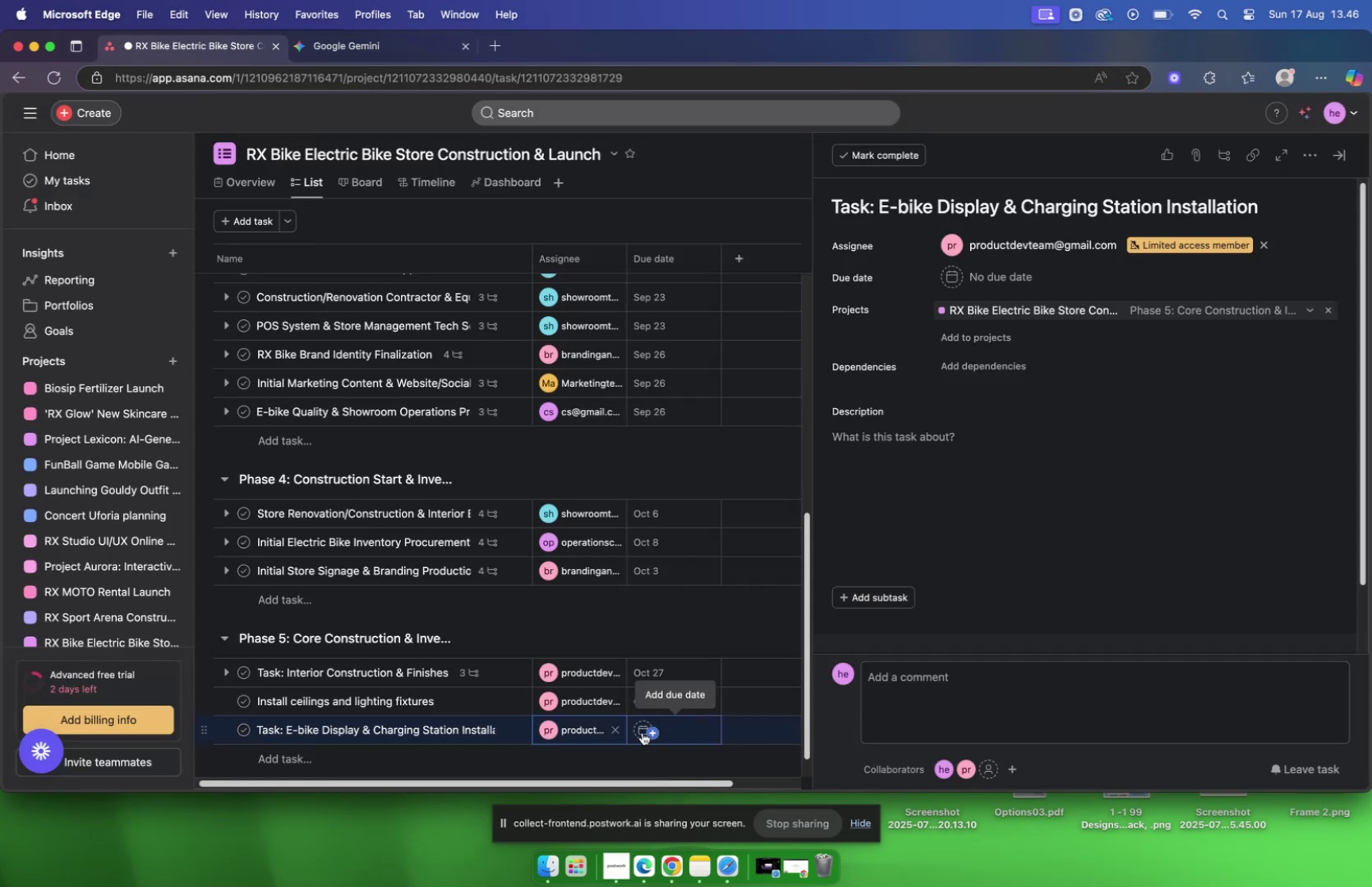 
left_click([641, 731])
 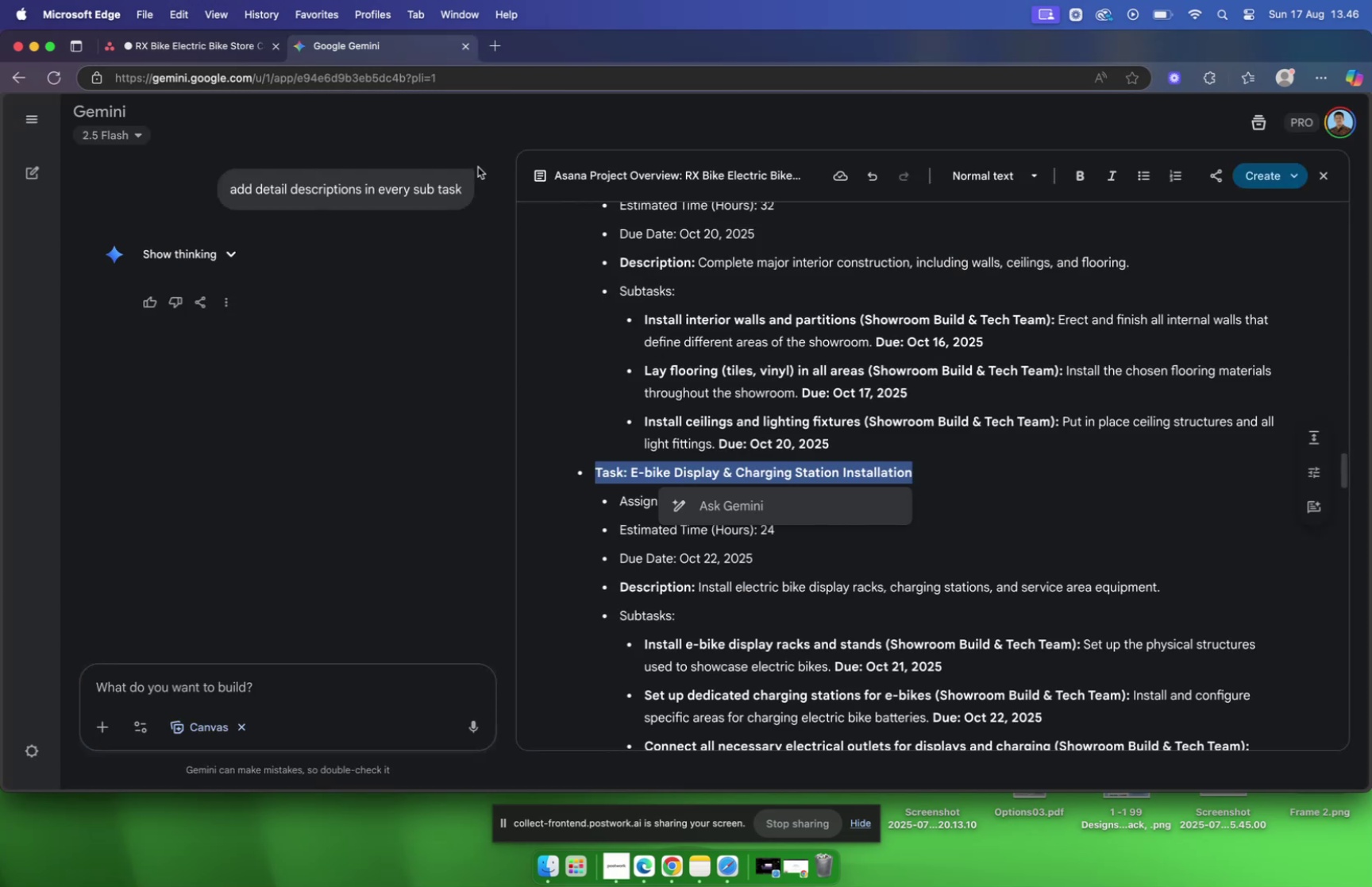 
left_click([1027, 511])
 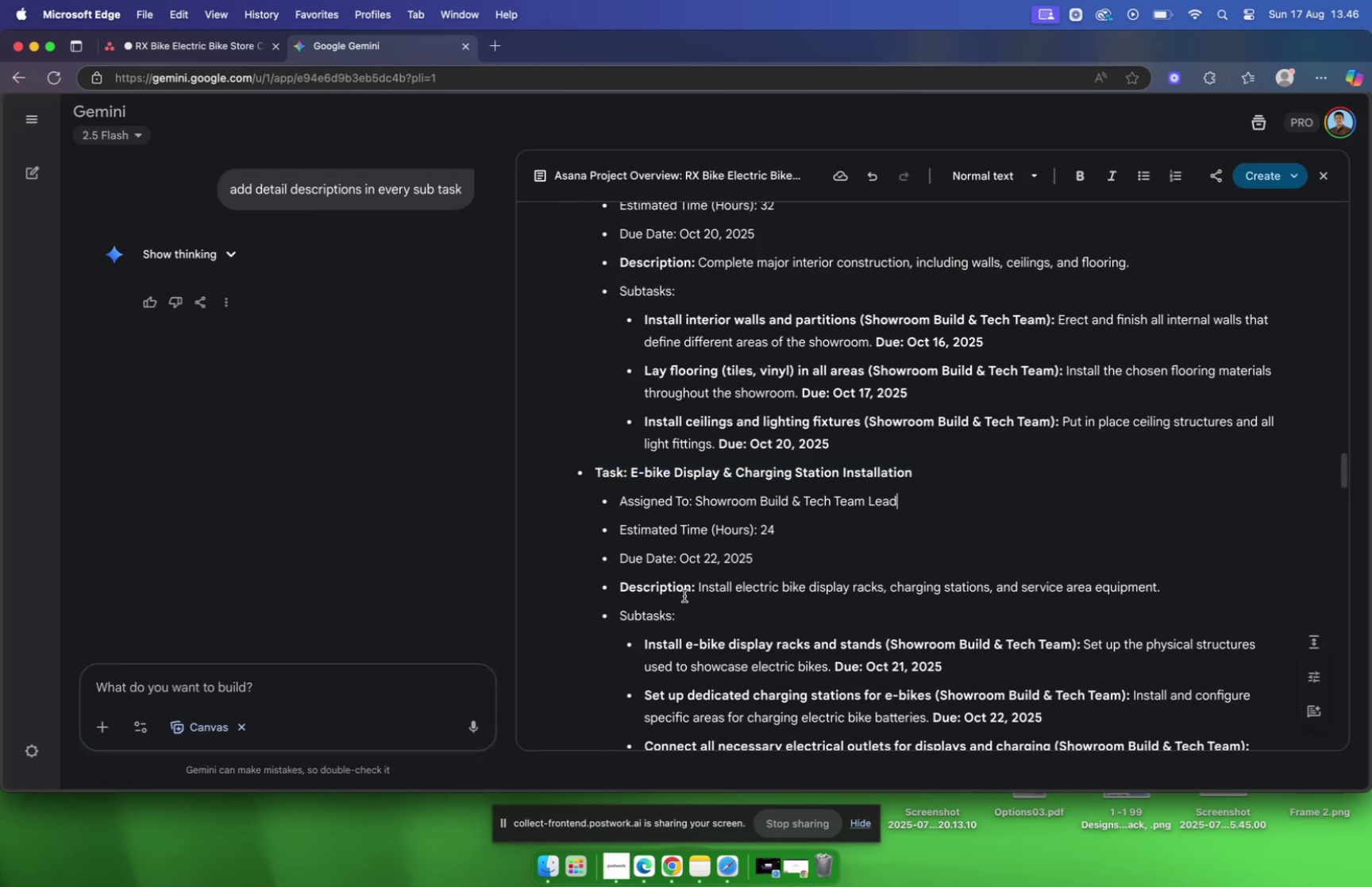 
left_click_drag(start_coordinate=[697, 588], to_coordinate=[1165, 592])
 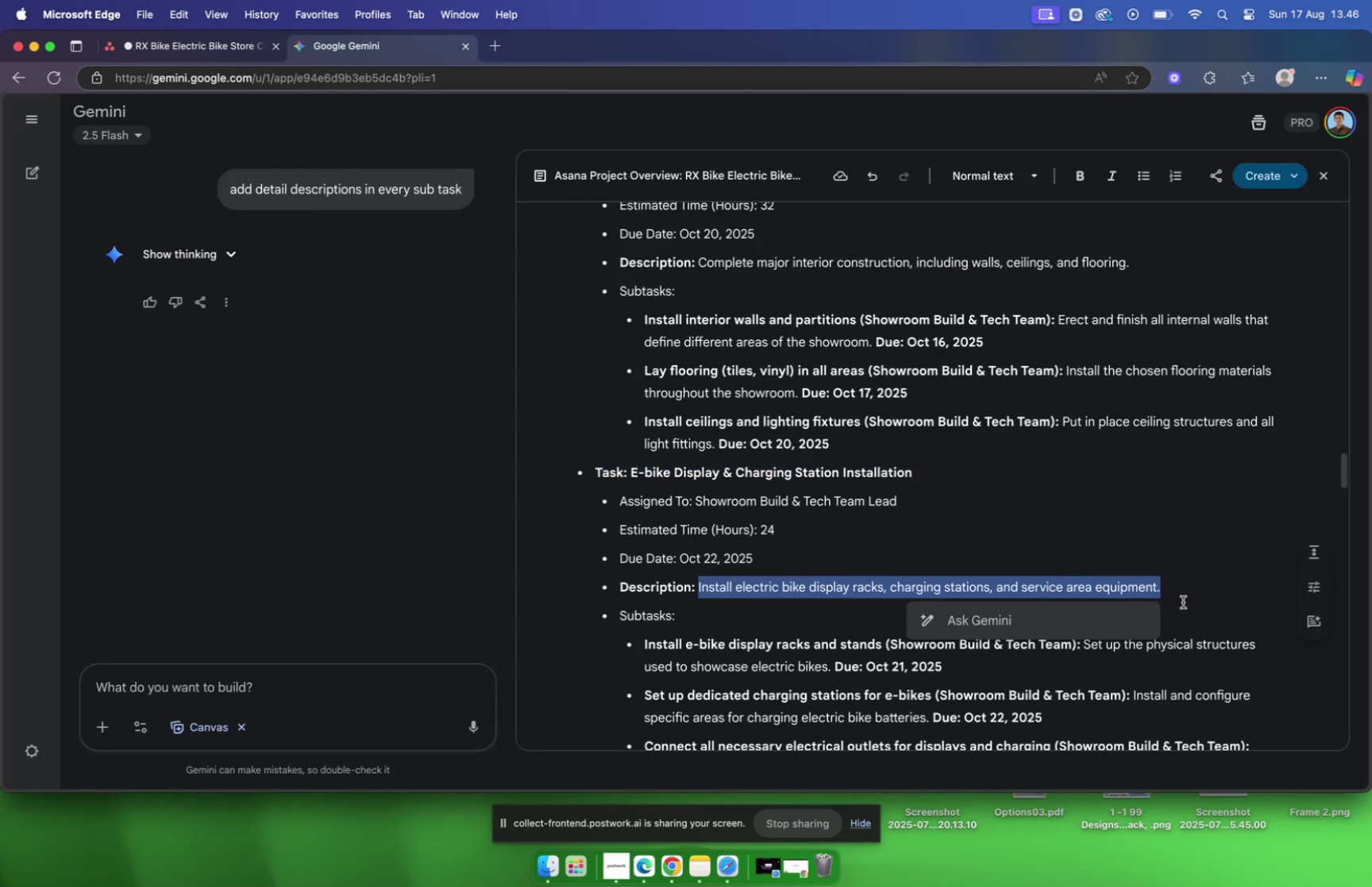 
key(Meta+C)
 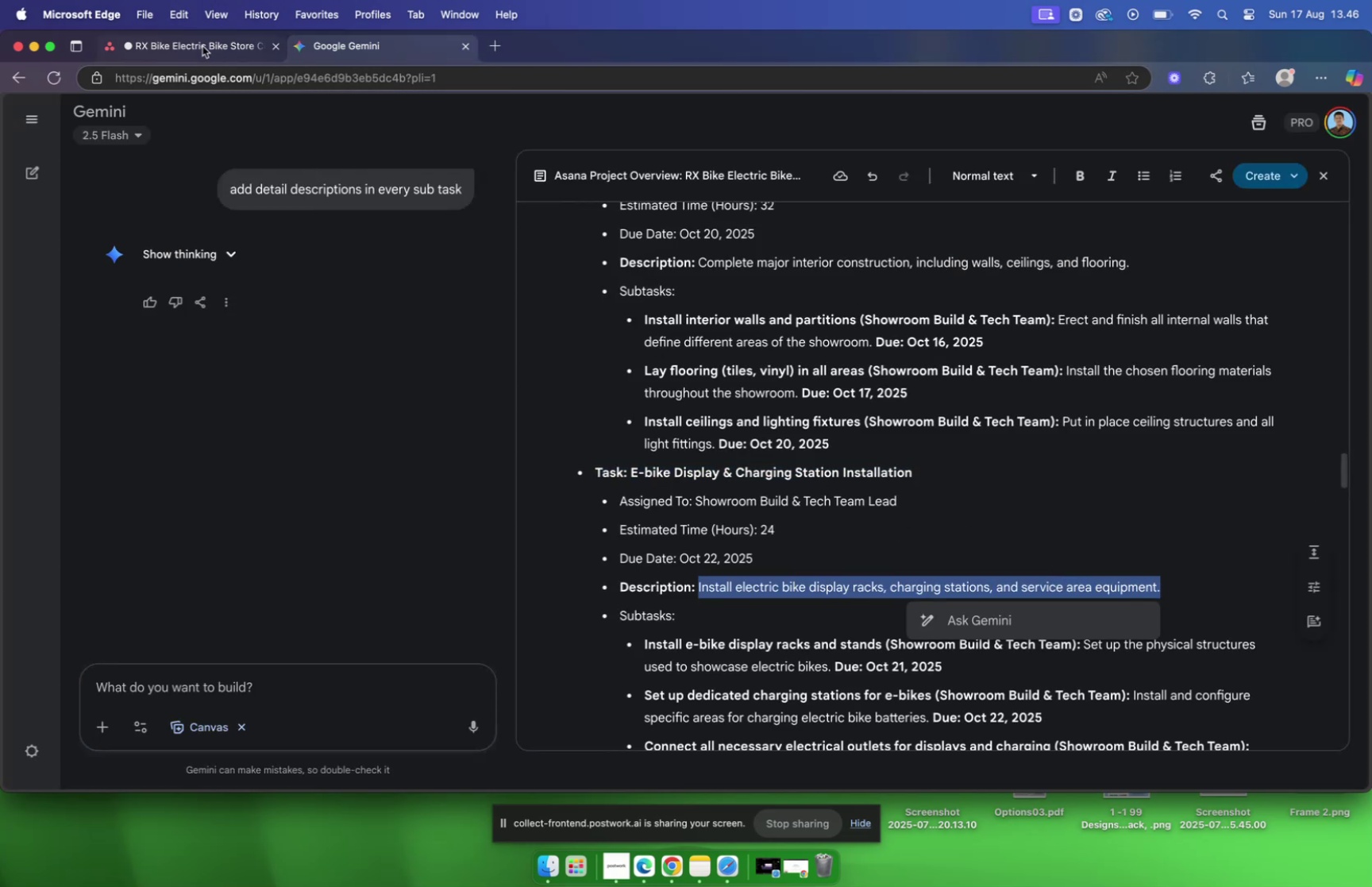 
left_click([202, 45])
 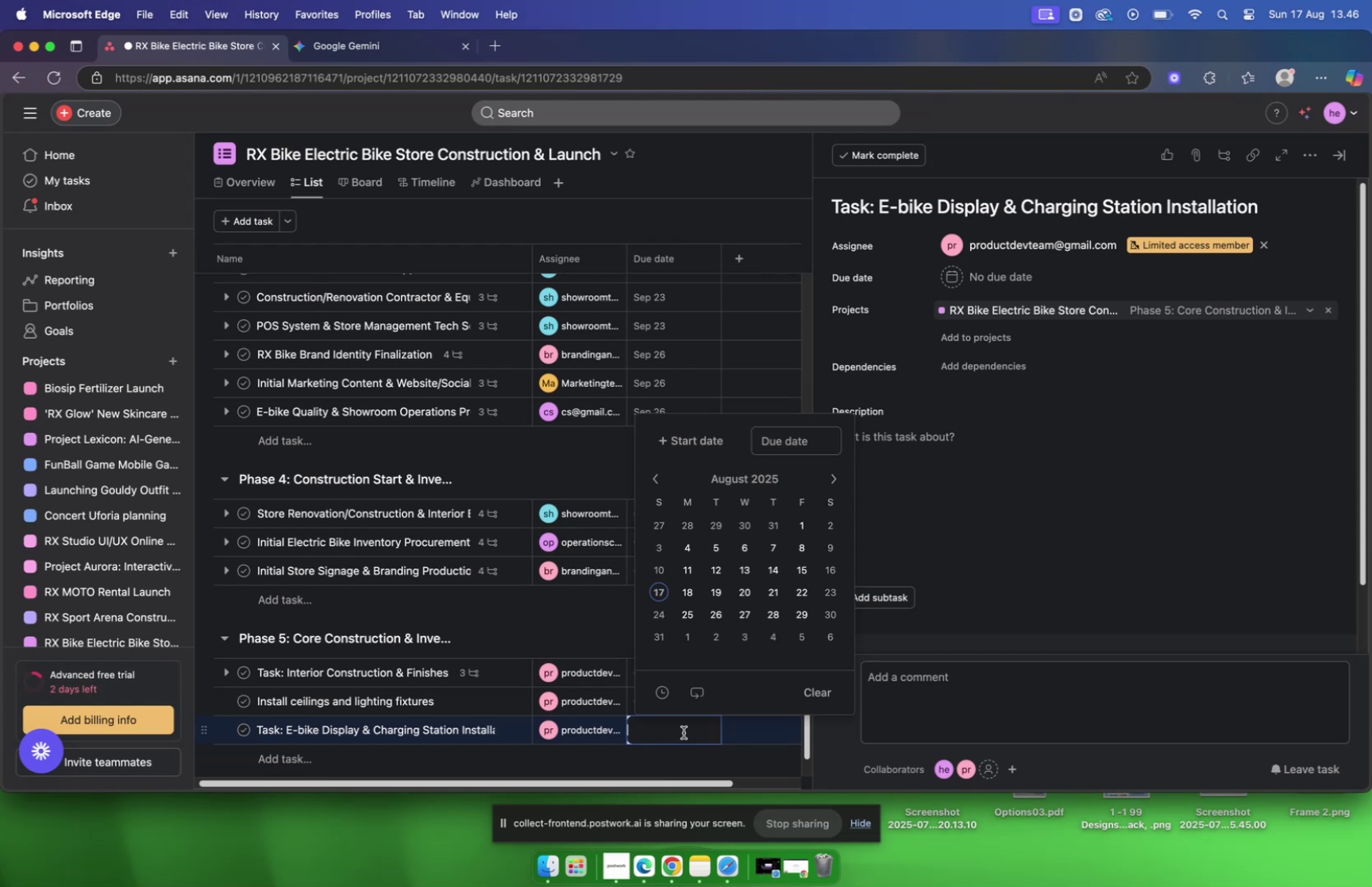 
mouse_move([650, 742])
 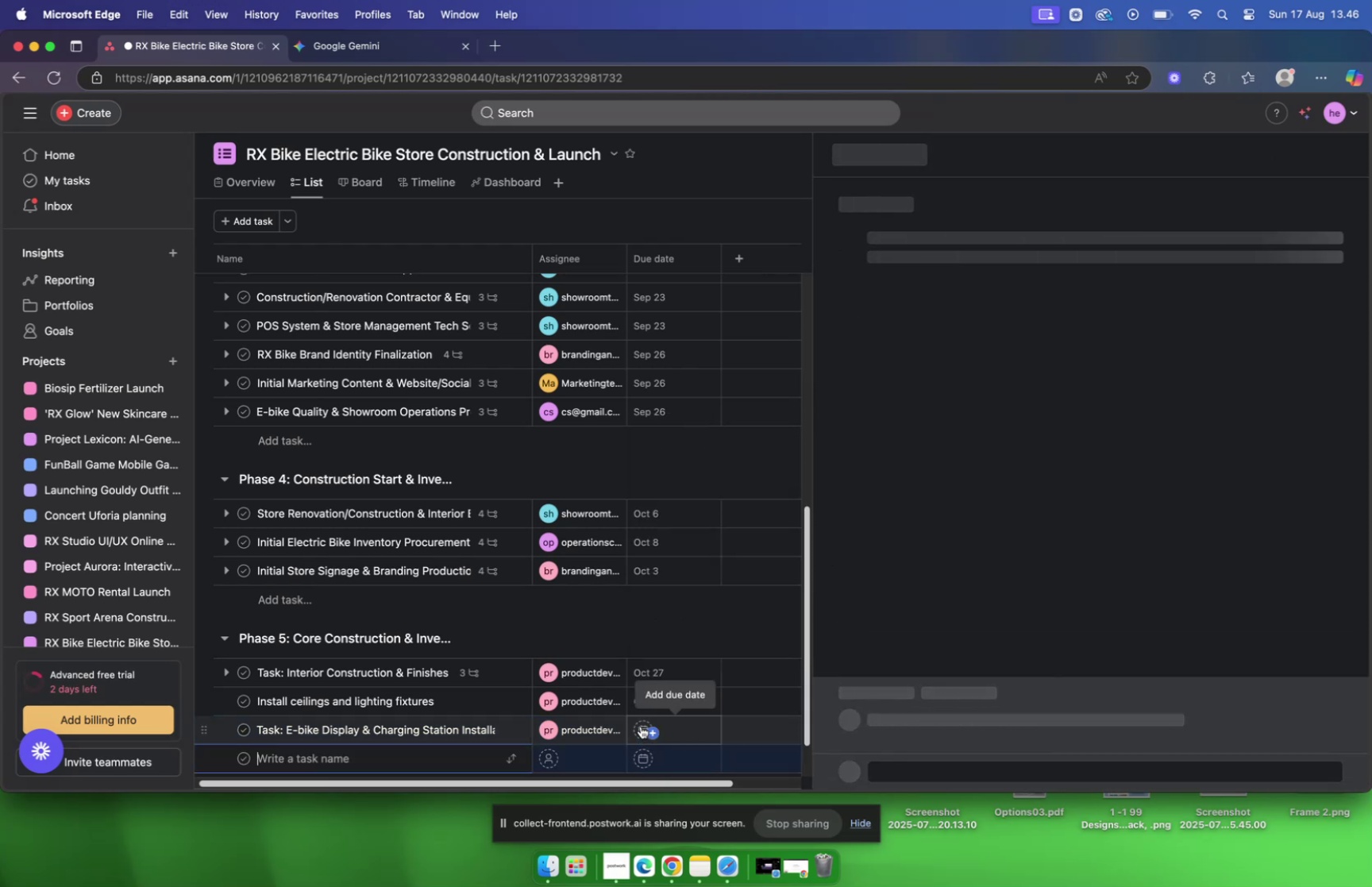 
left_click([641, 724])
 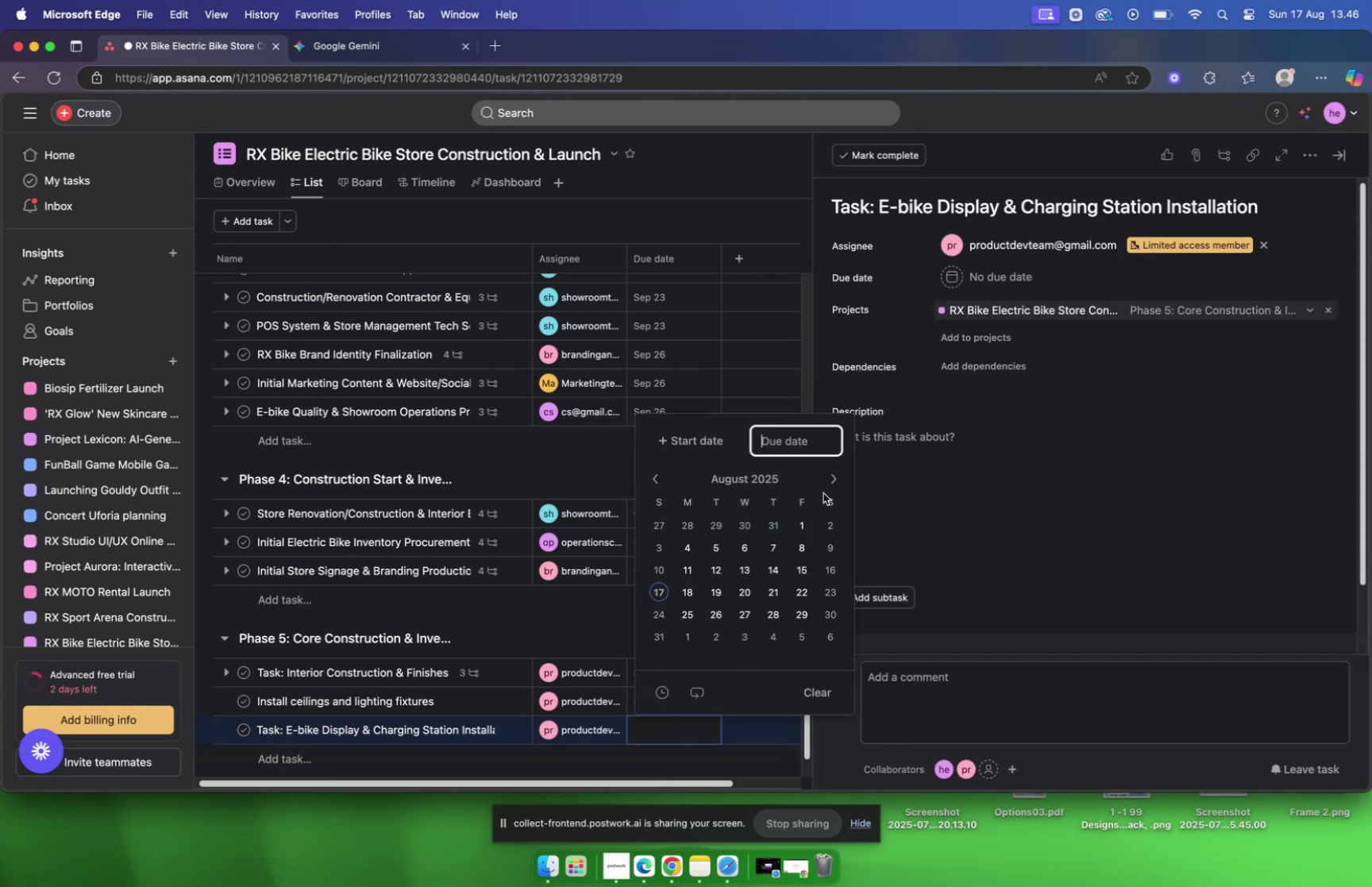 
double_click([828, 476])
 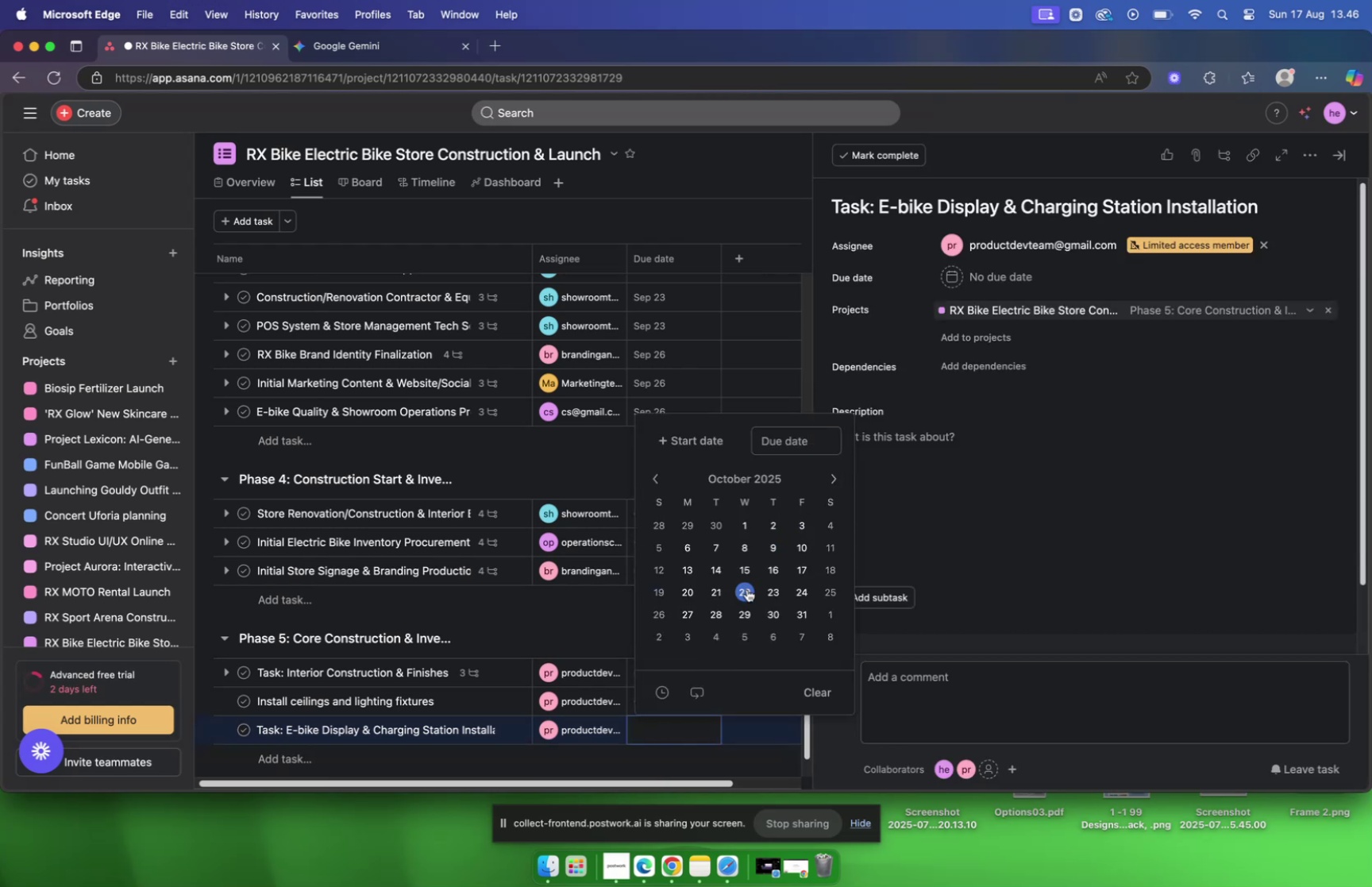 
left_click([747, 588])
 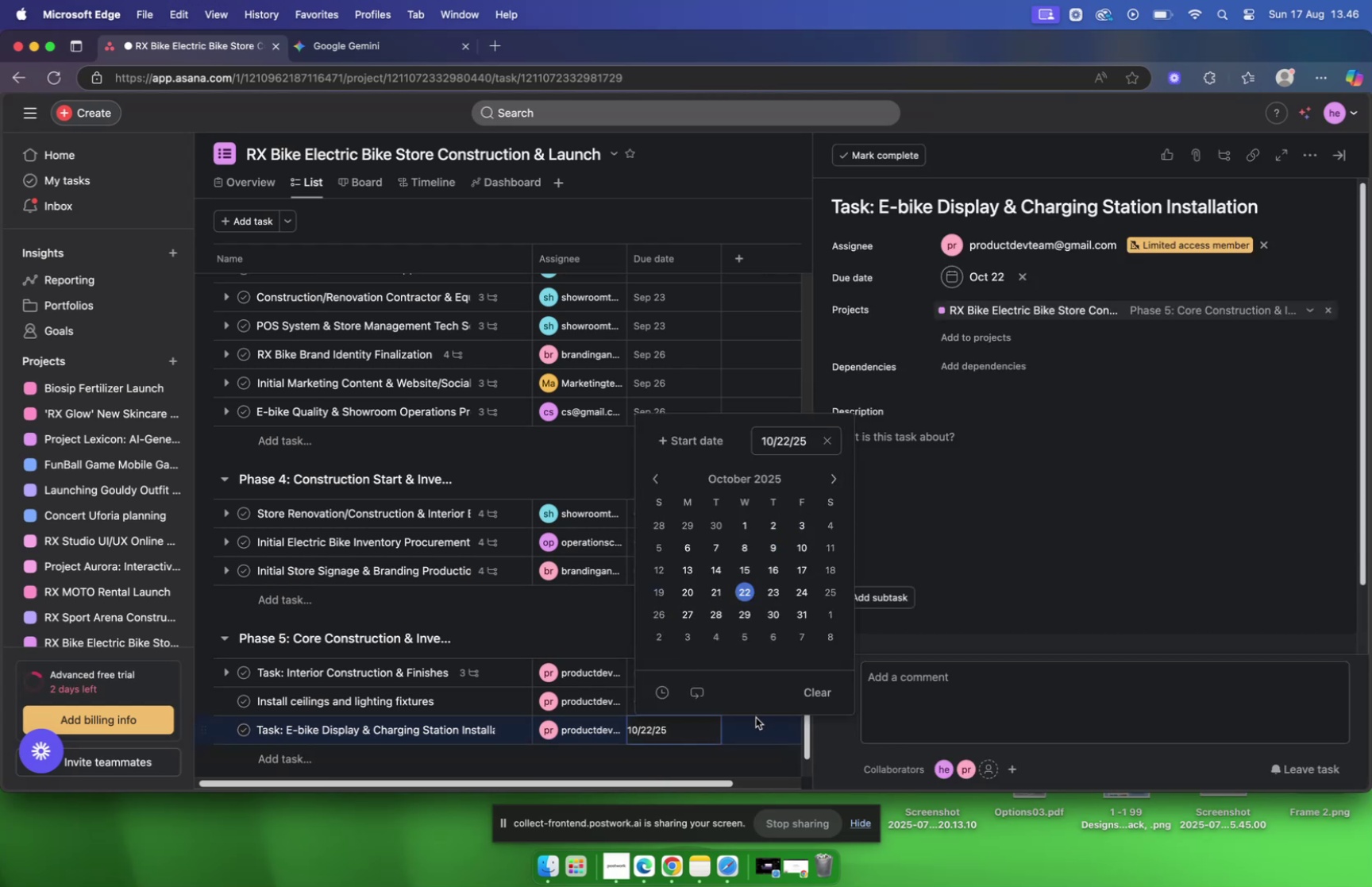 
left_click([757, 719])
 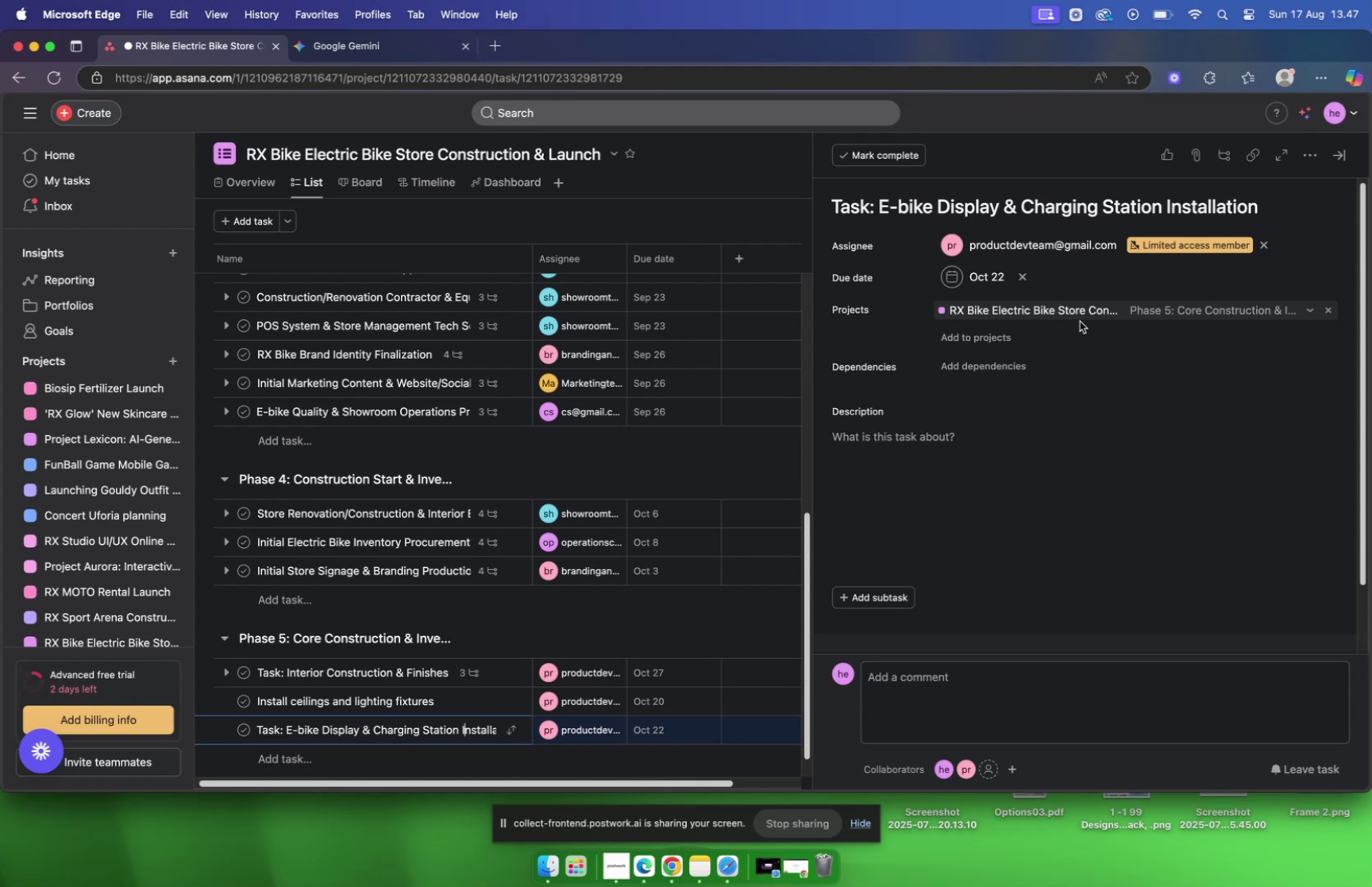 
wait(17.4)
 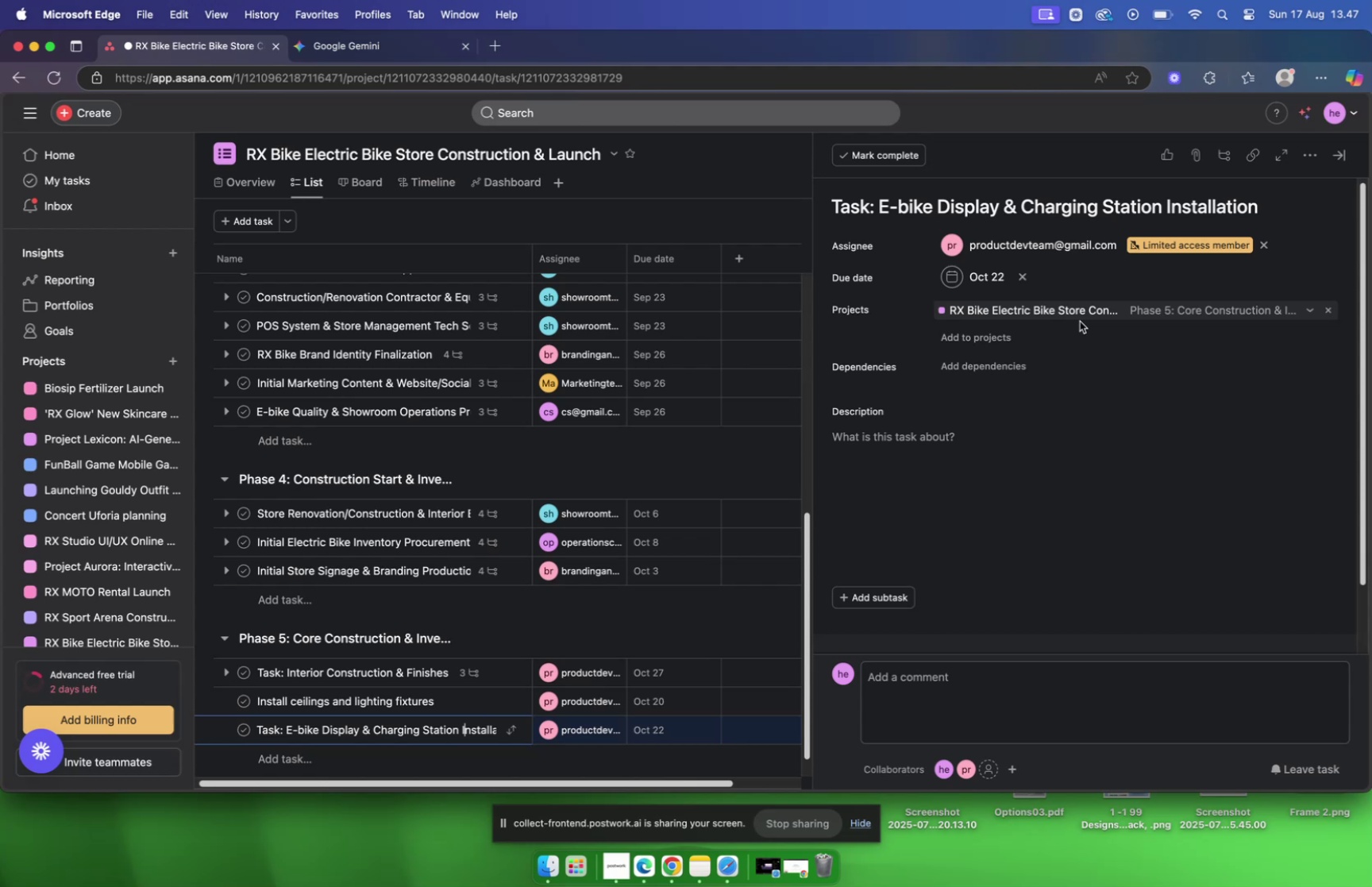 
scroll: coordinate [670, 497], scroll_direction: down, amount: 26.0
 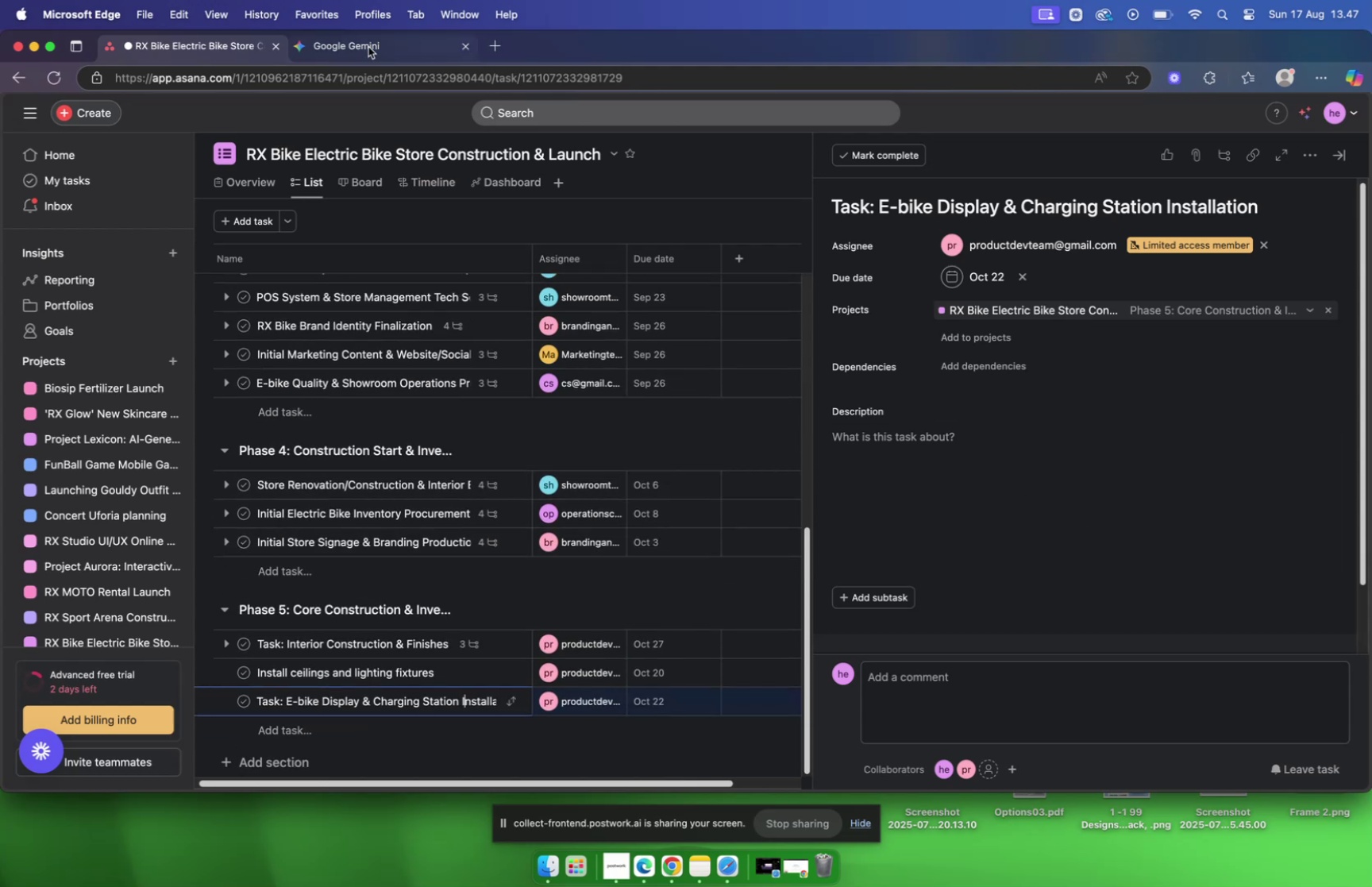 
left_click([368, 47])
 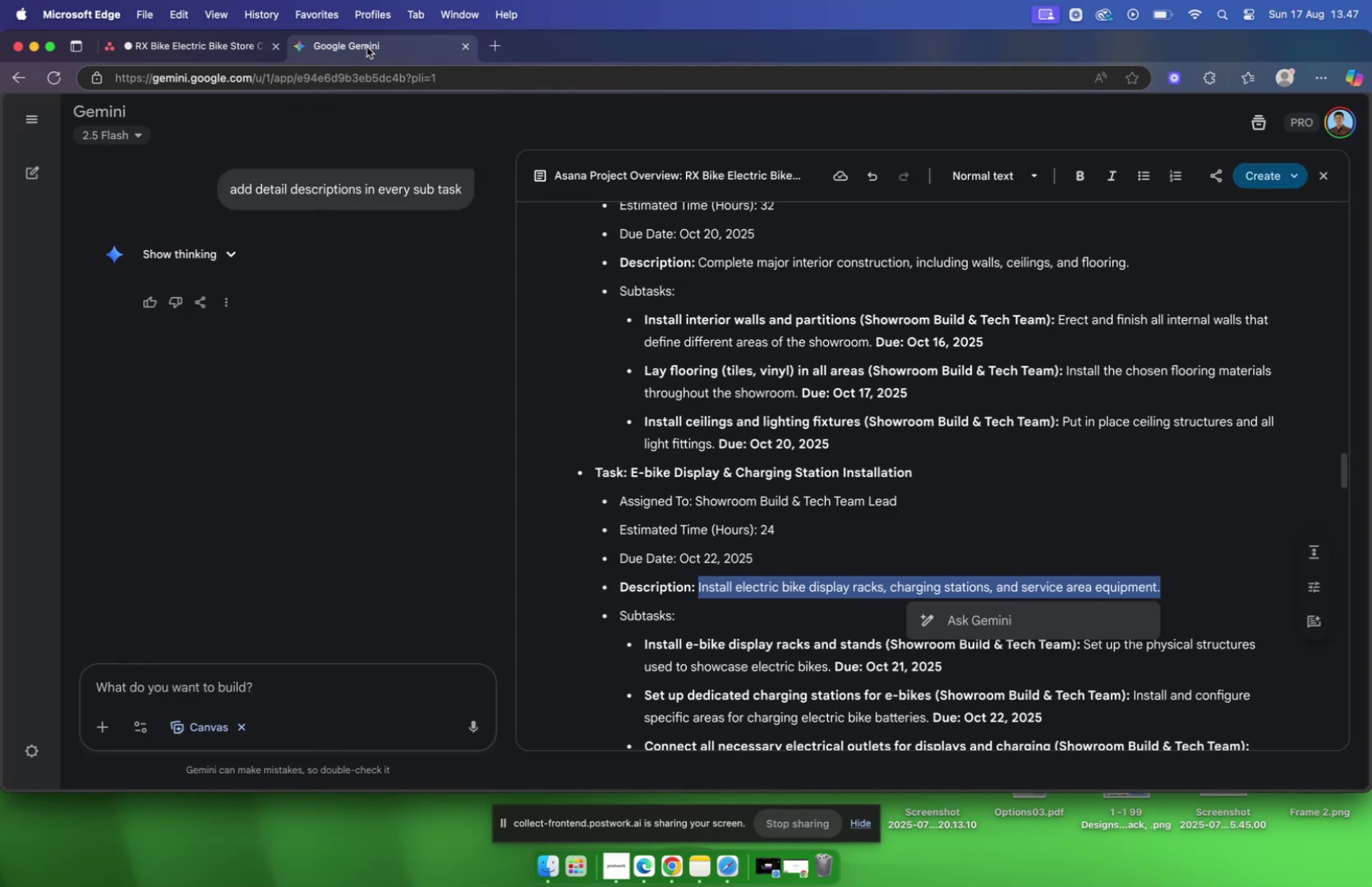 
key(Meta+C)
 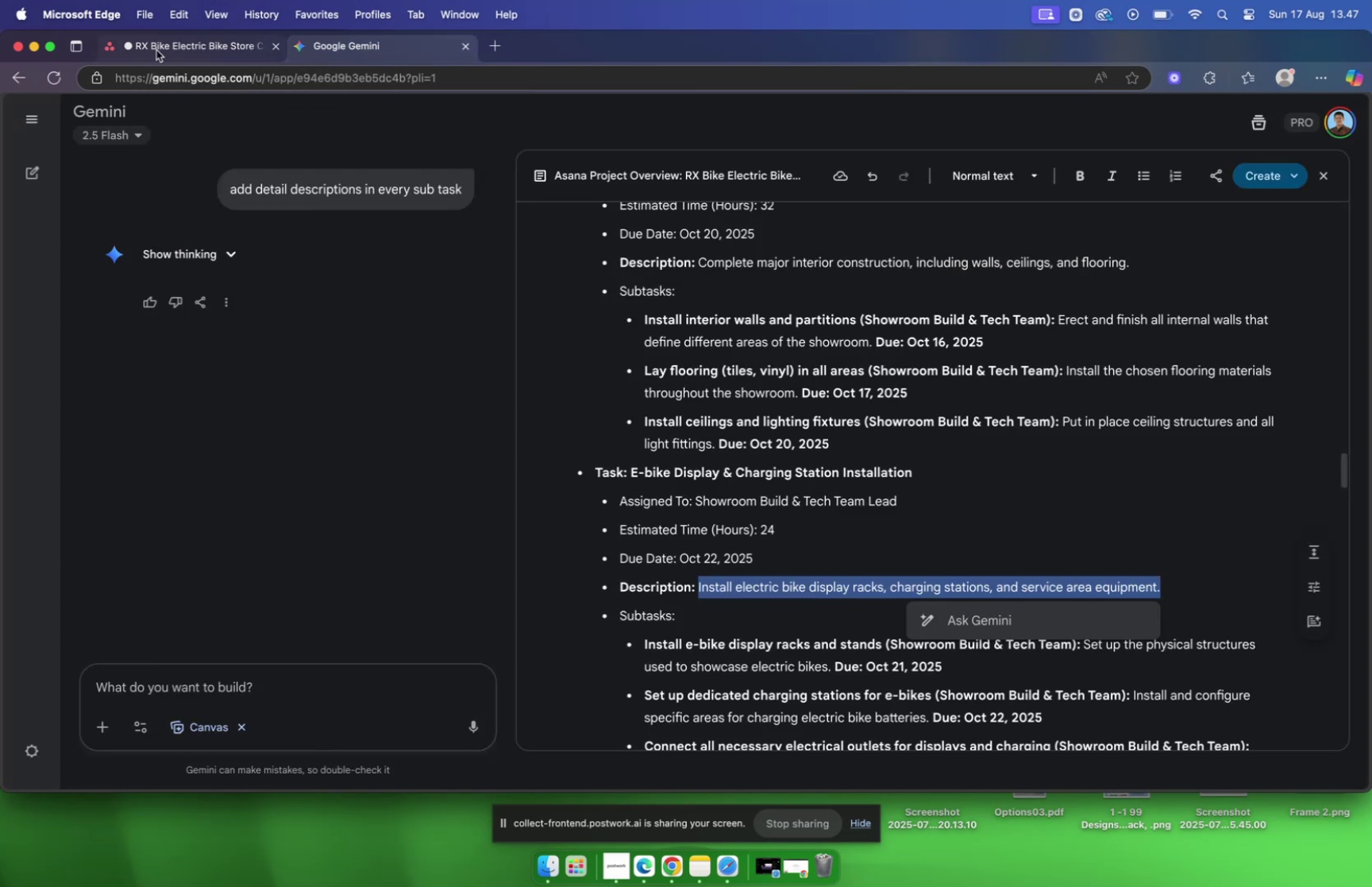 
left_click([156, 50])
 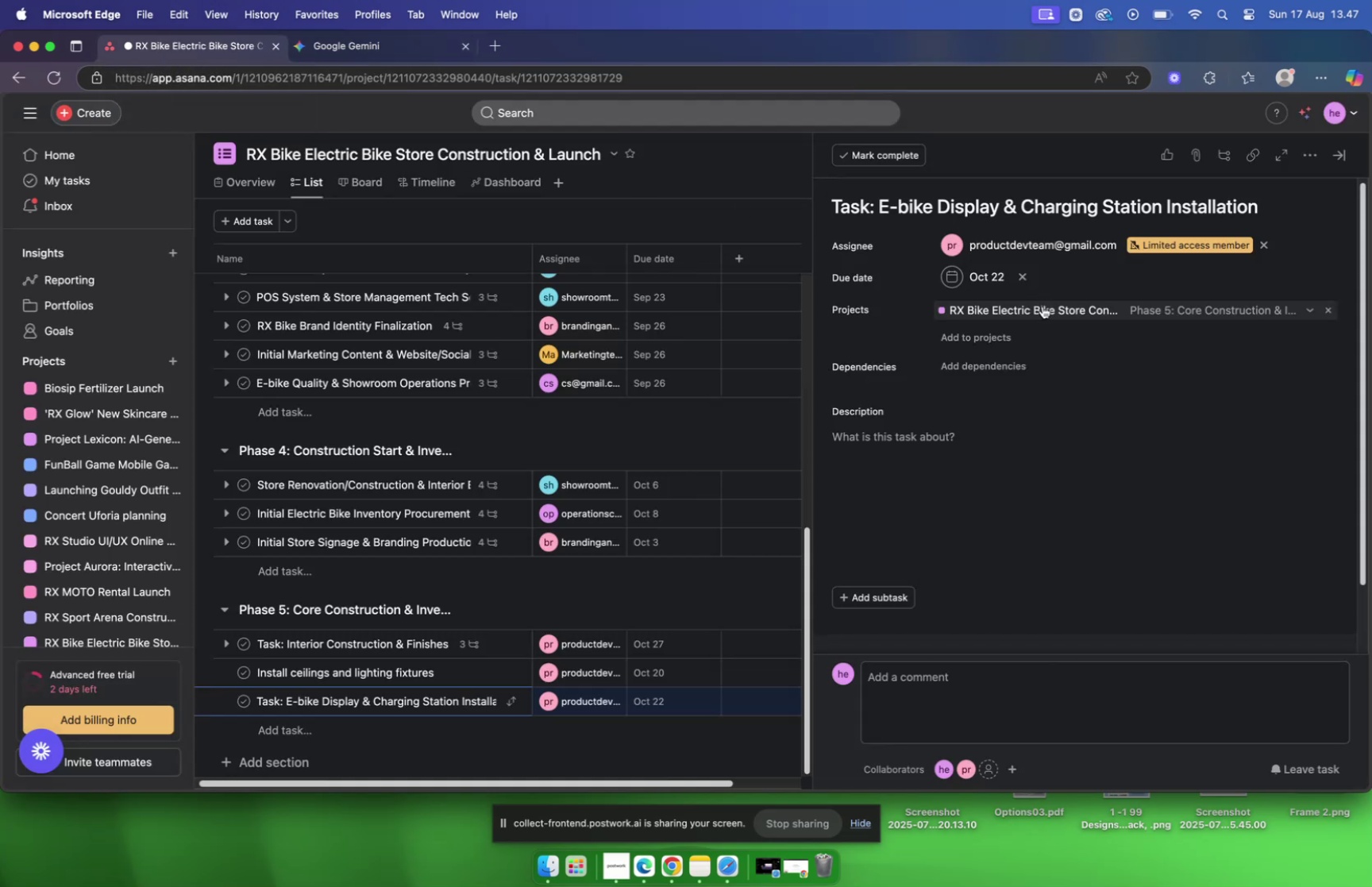 
left_click([996, 458])
 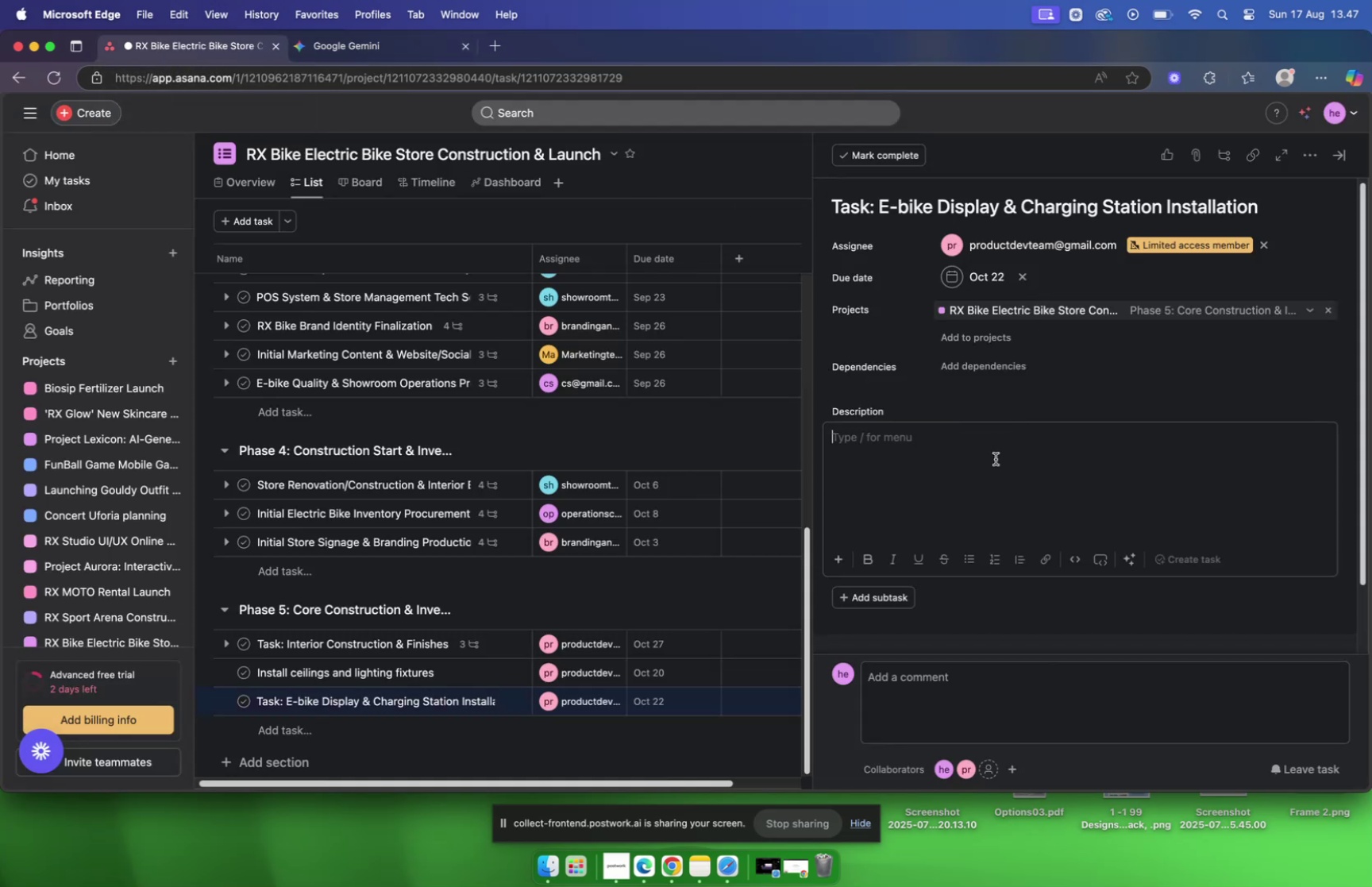 
key(Meta+V)
 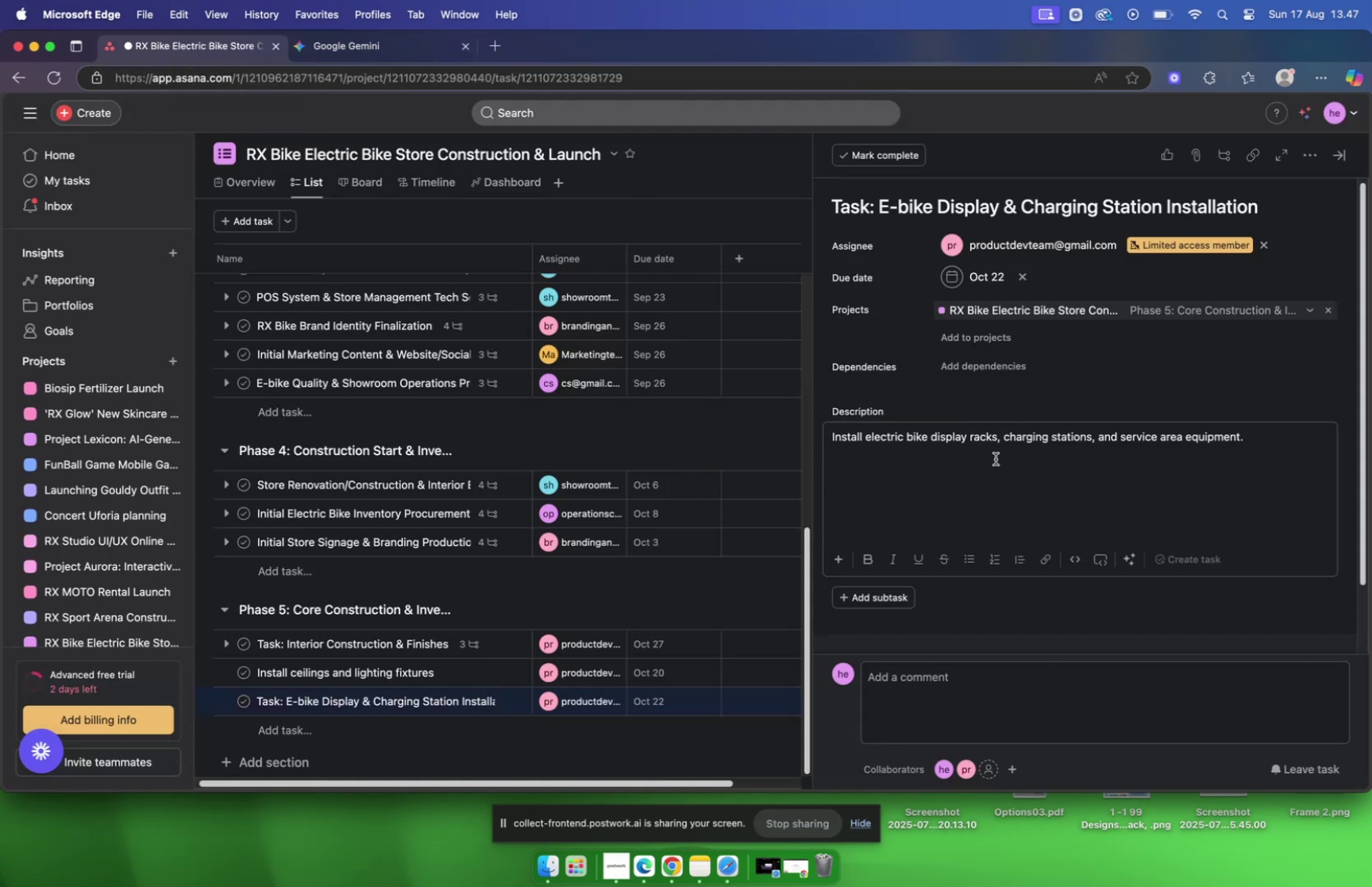 
mouse_move([984, 580])
 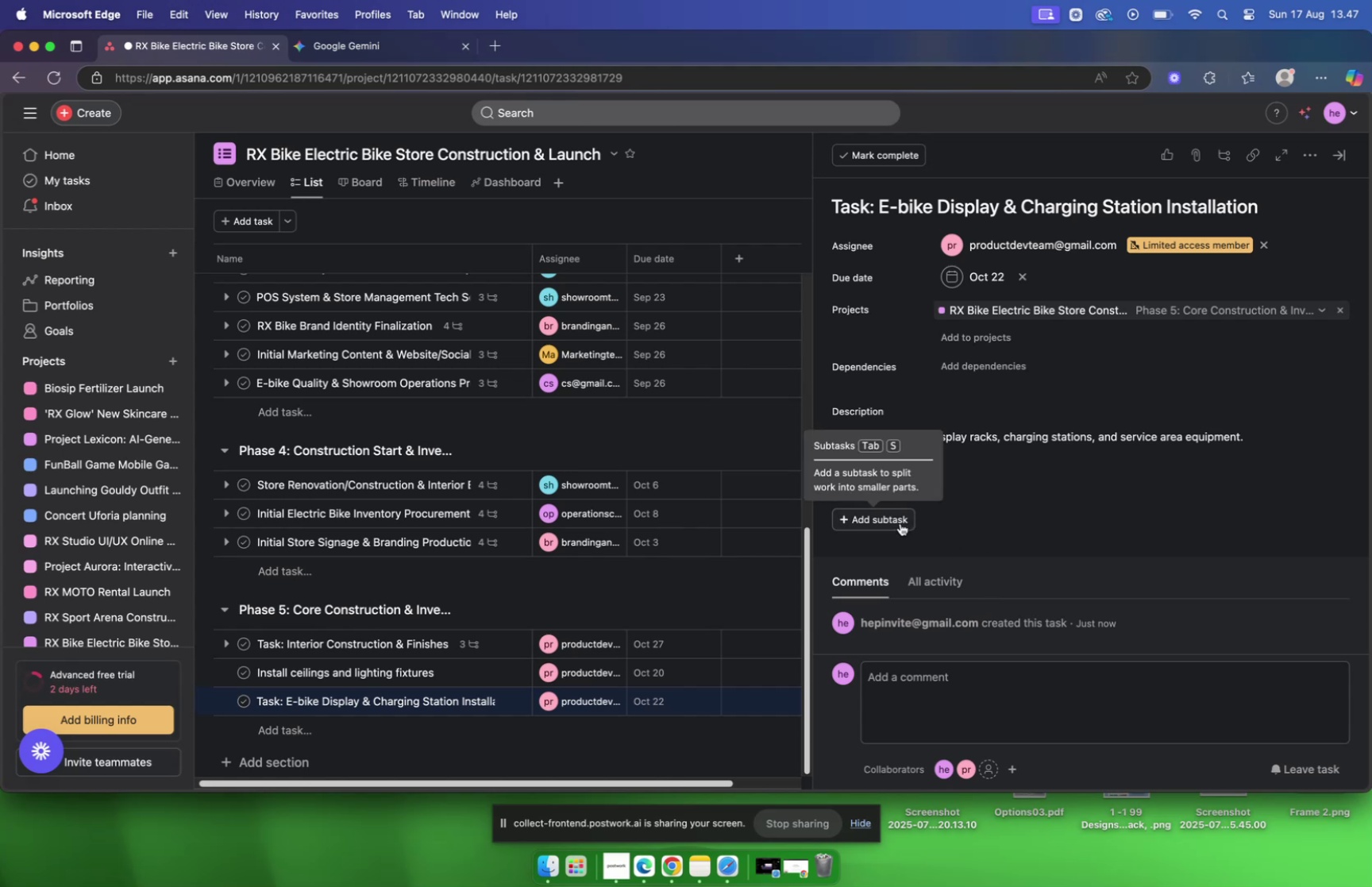 
left_click([900, 523])
 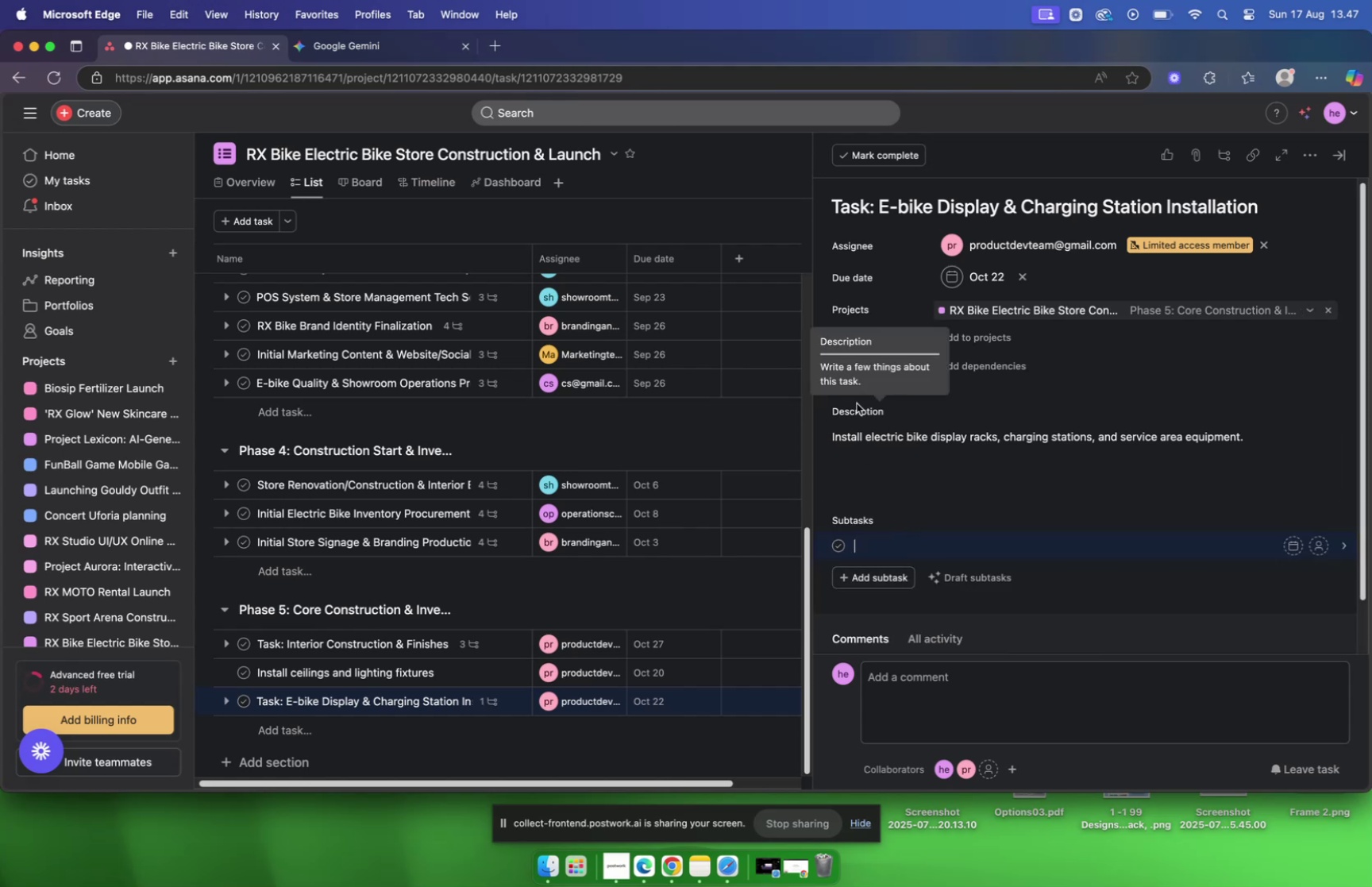 
wait(5.48)
 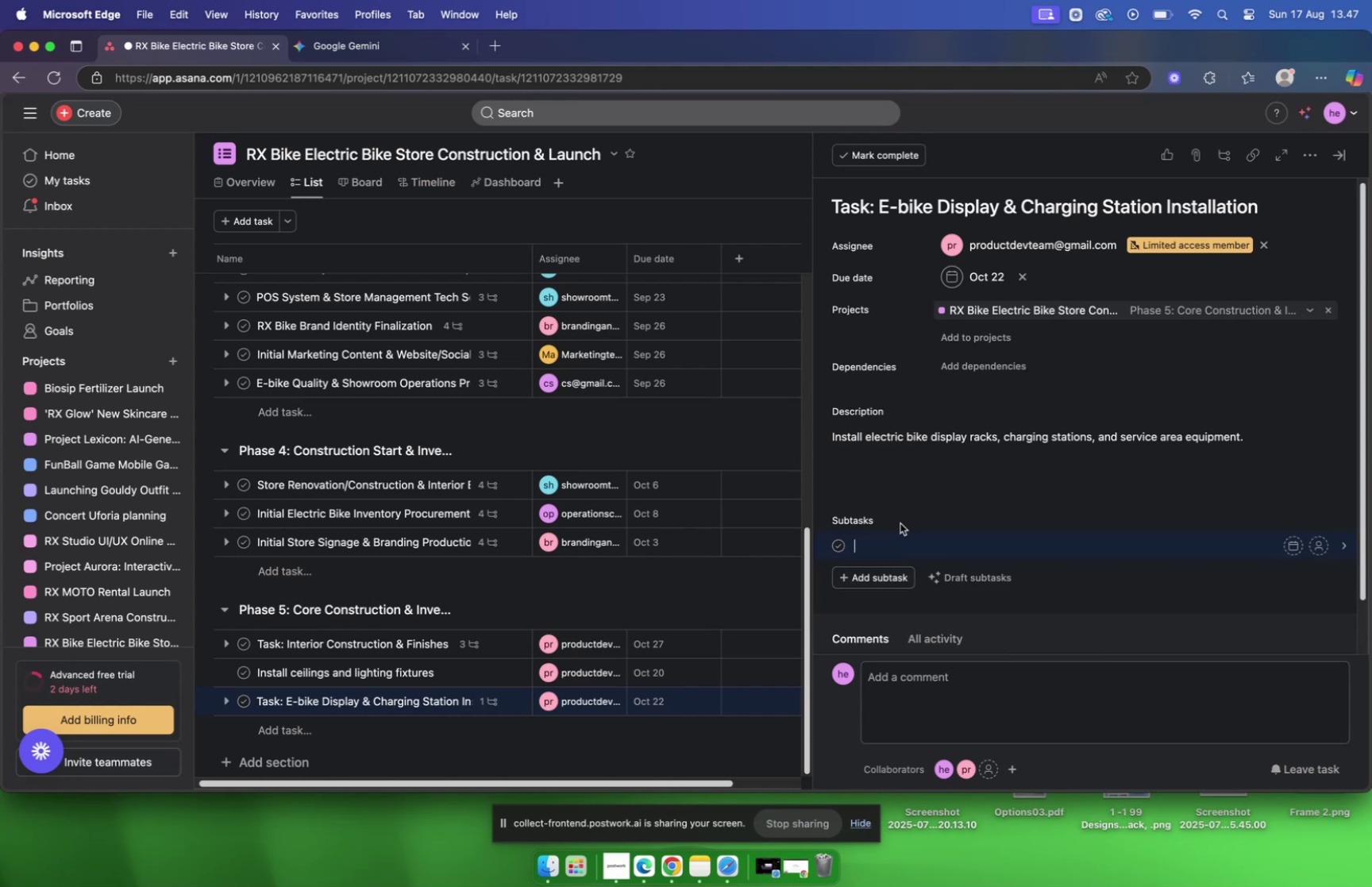 
left_click([356, 52])
 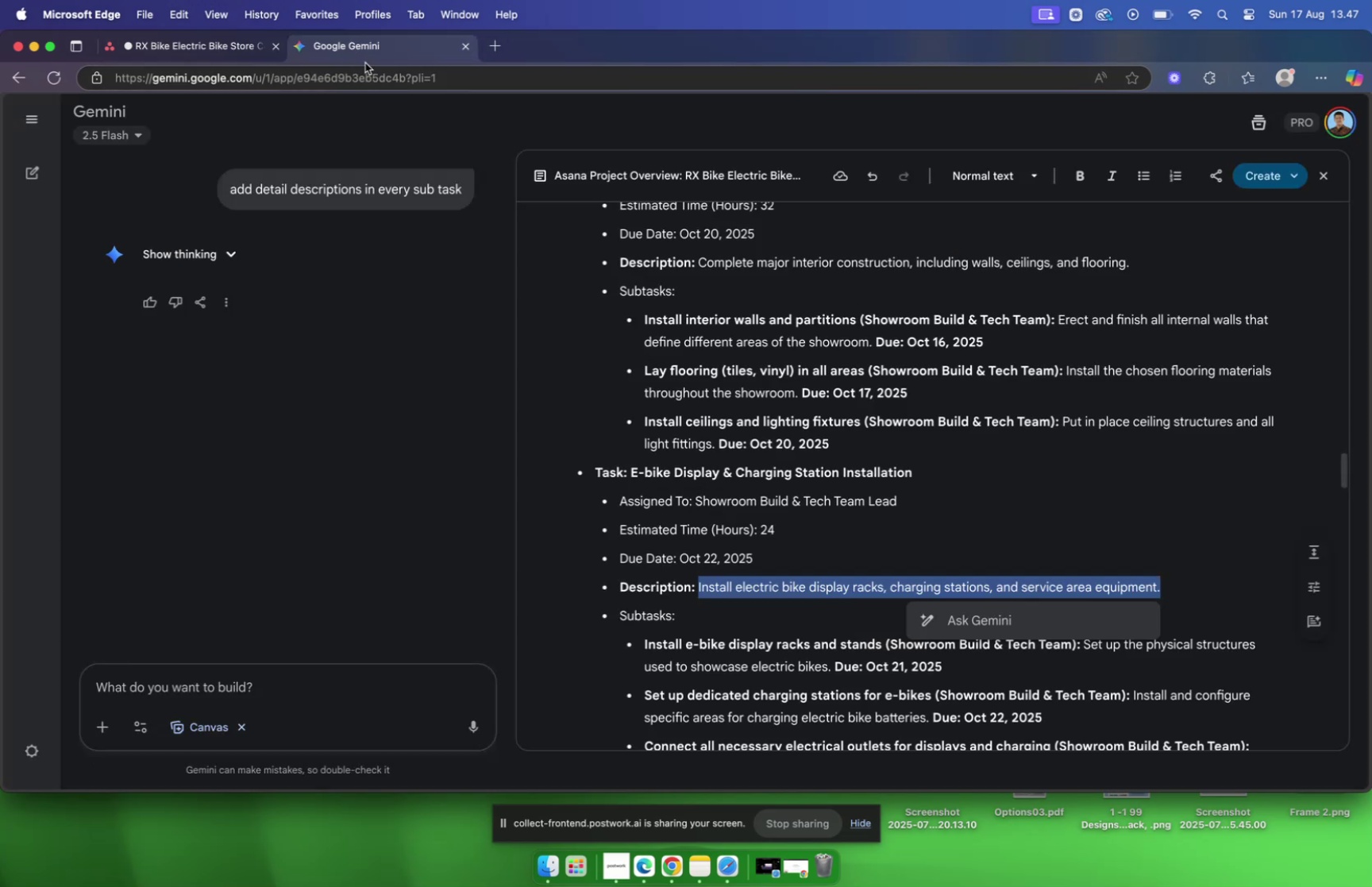 
scroll: coordinate [863, 233], scroll_direction: down, amount: 11.0
 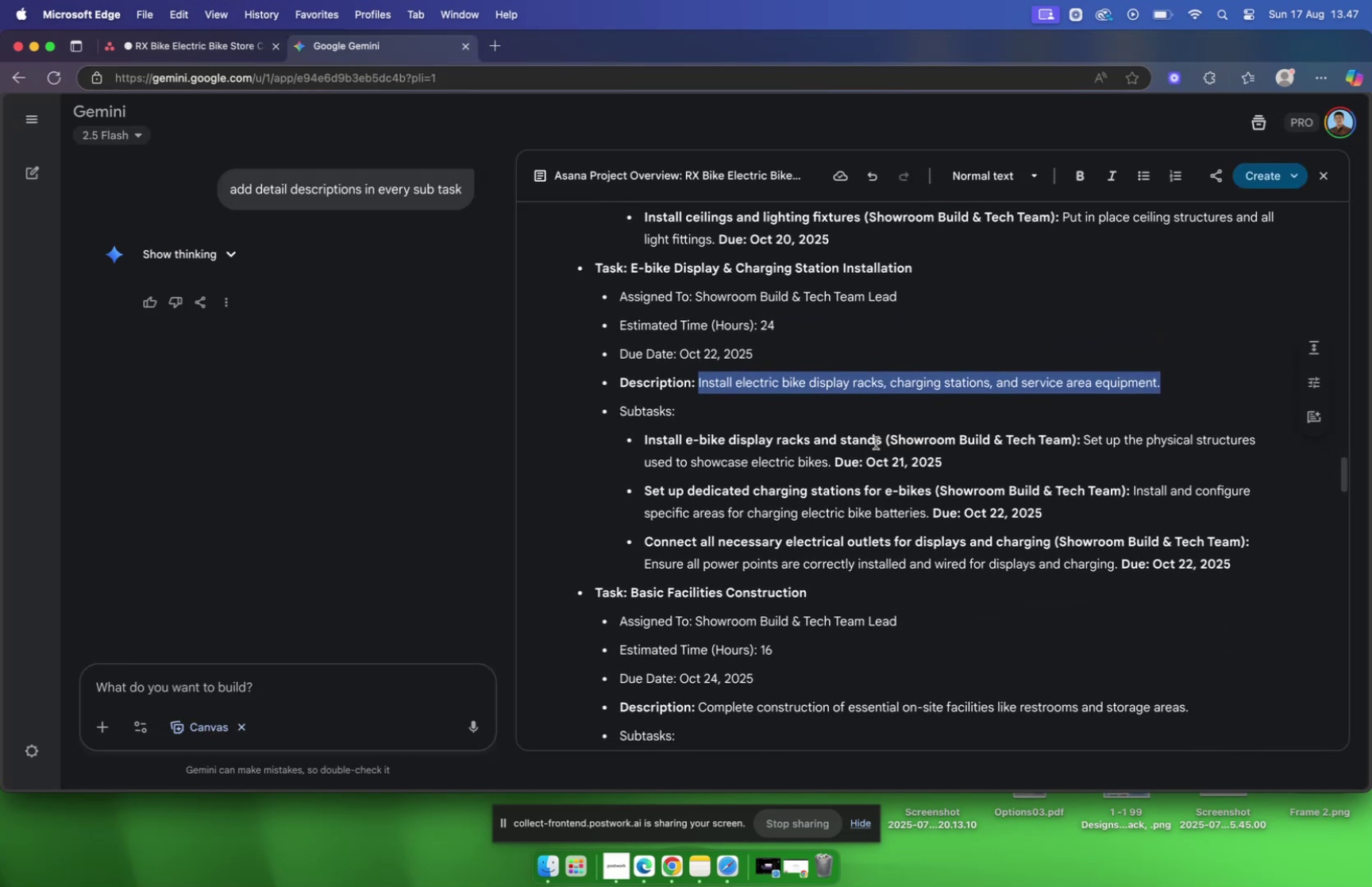 
left_click_drag(start_coordinate=[879, 442], to_coordinate=[645, 442])
 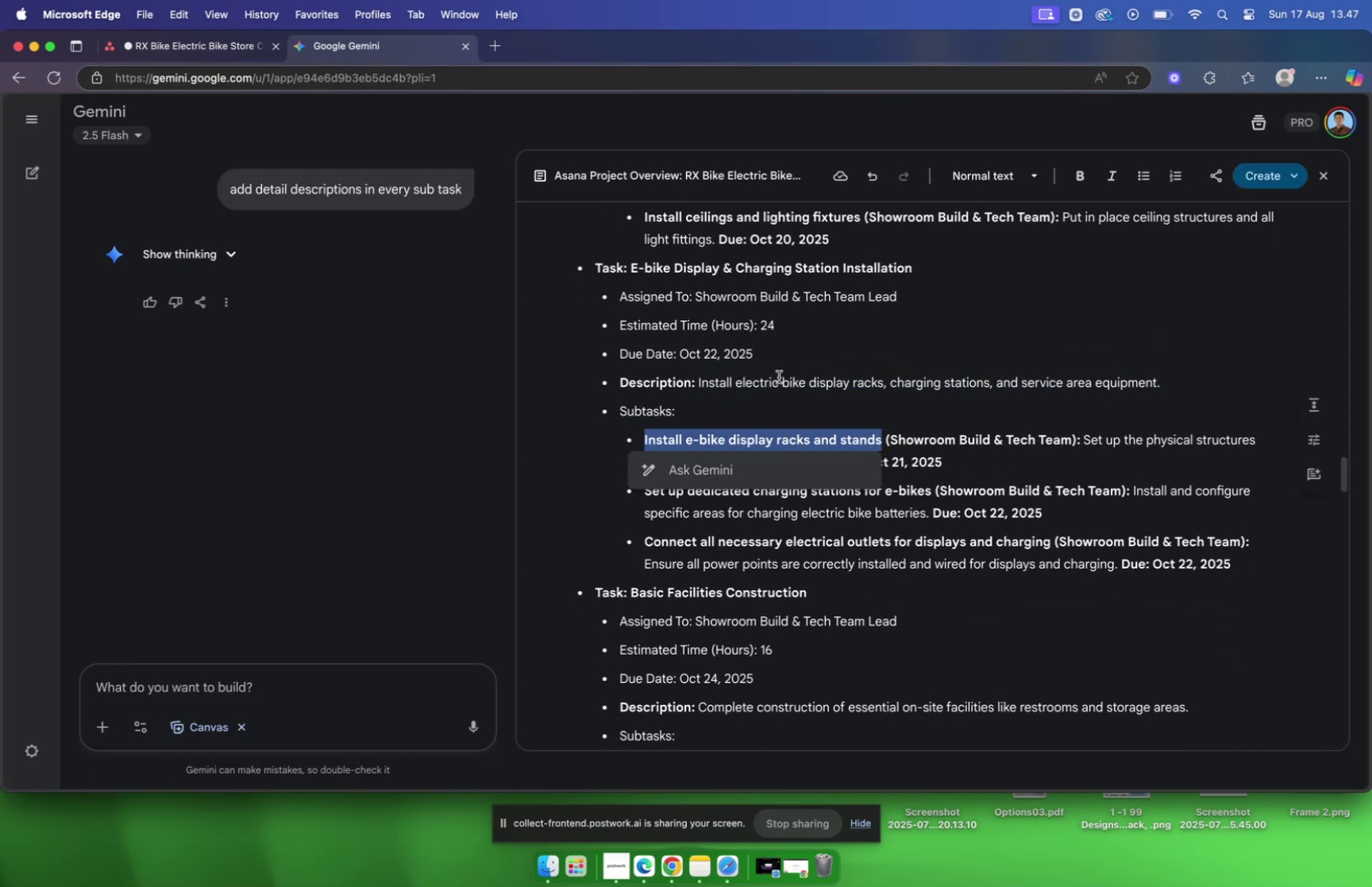 
key(Meta+C)
 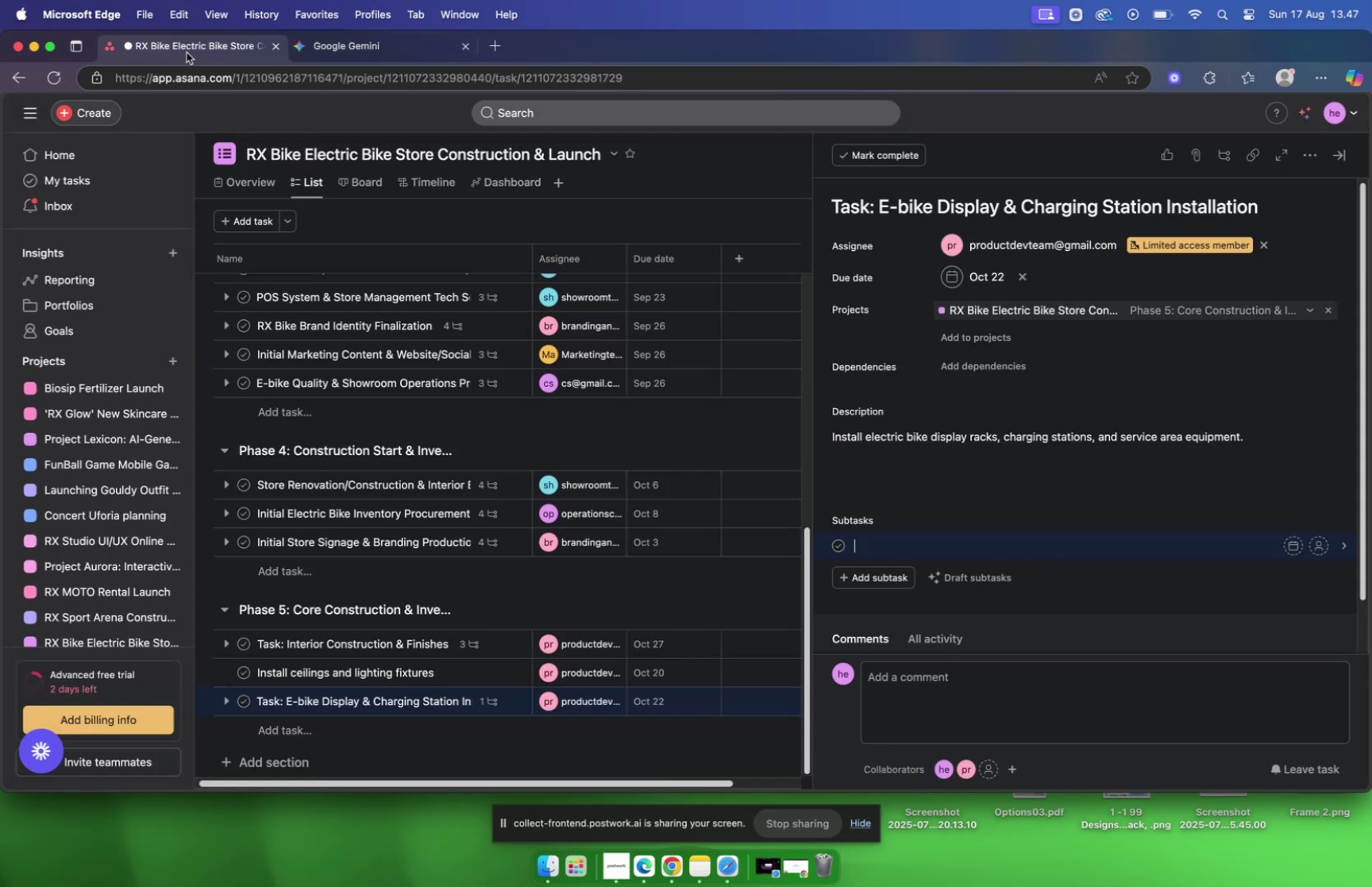 
key(Meta+V)
 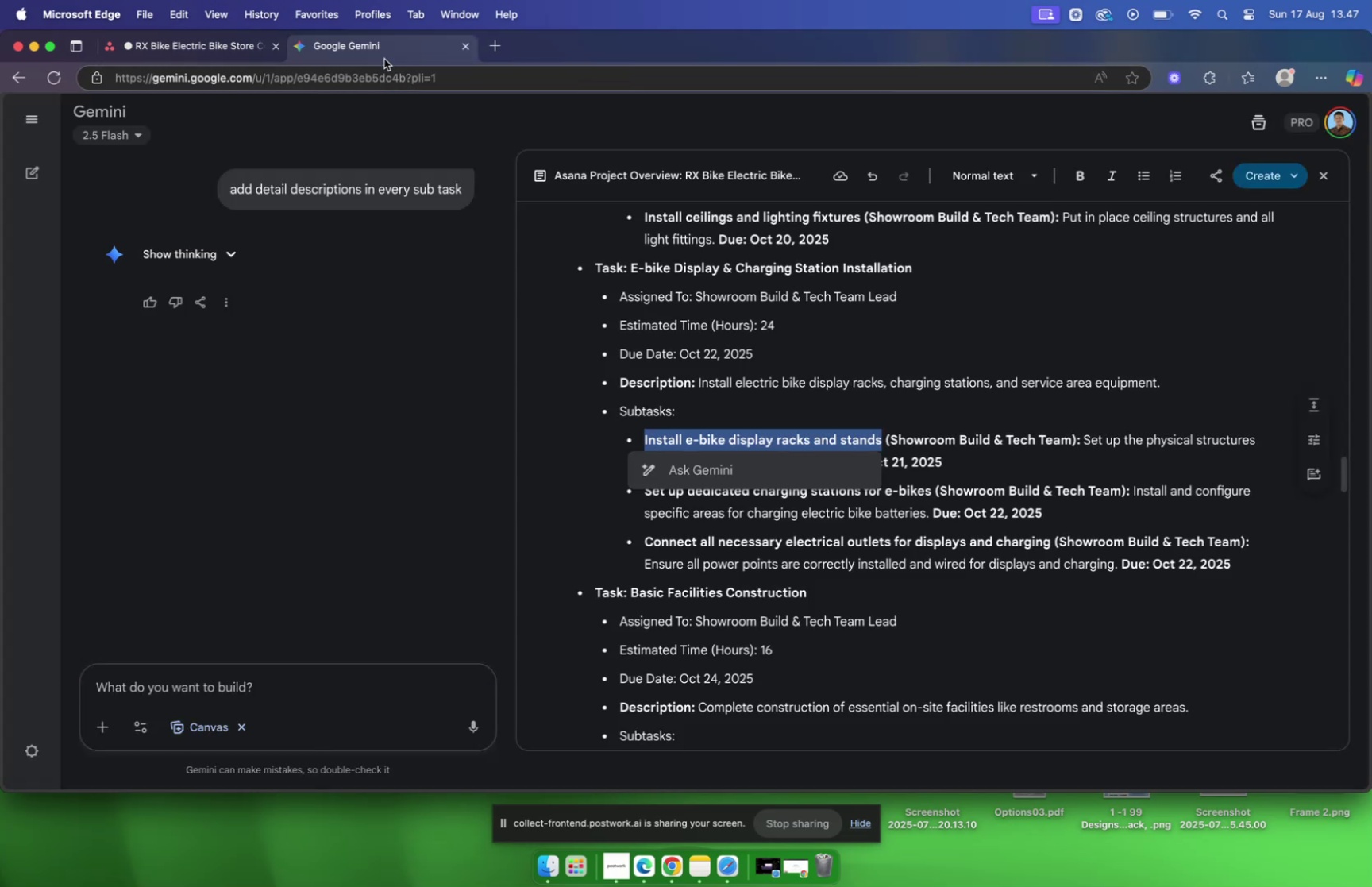 
wait(7.15)
 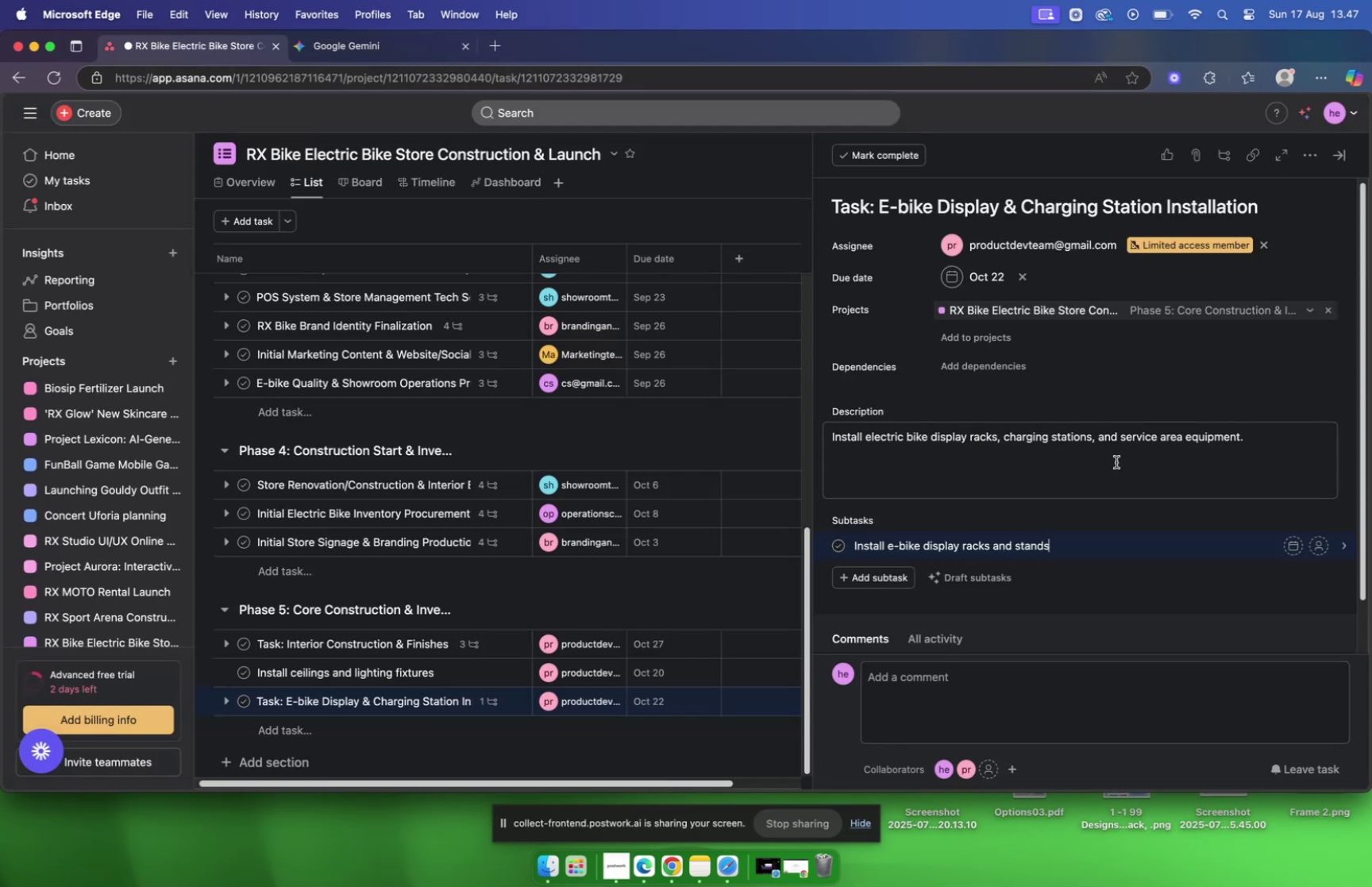 
double_click([997, 447])
 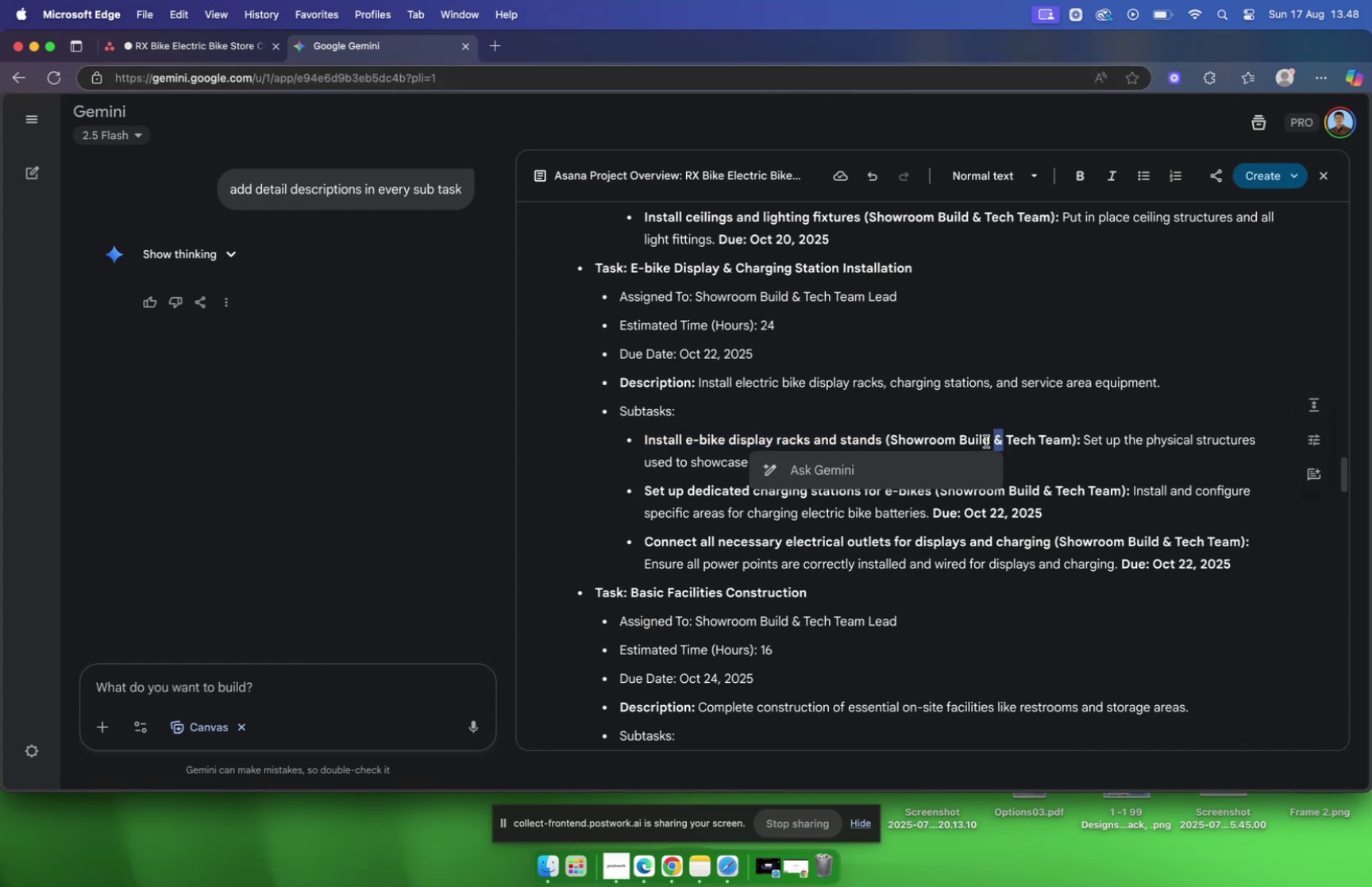 
double_click([986, 441])
 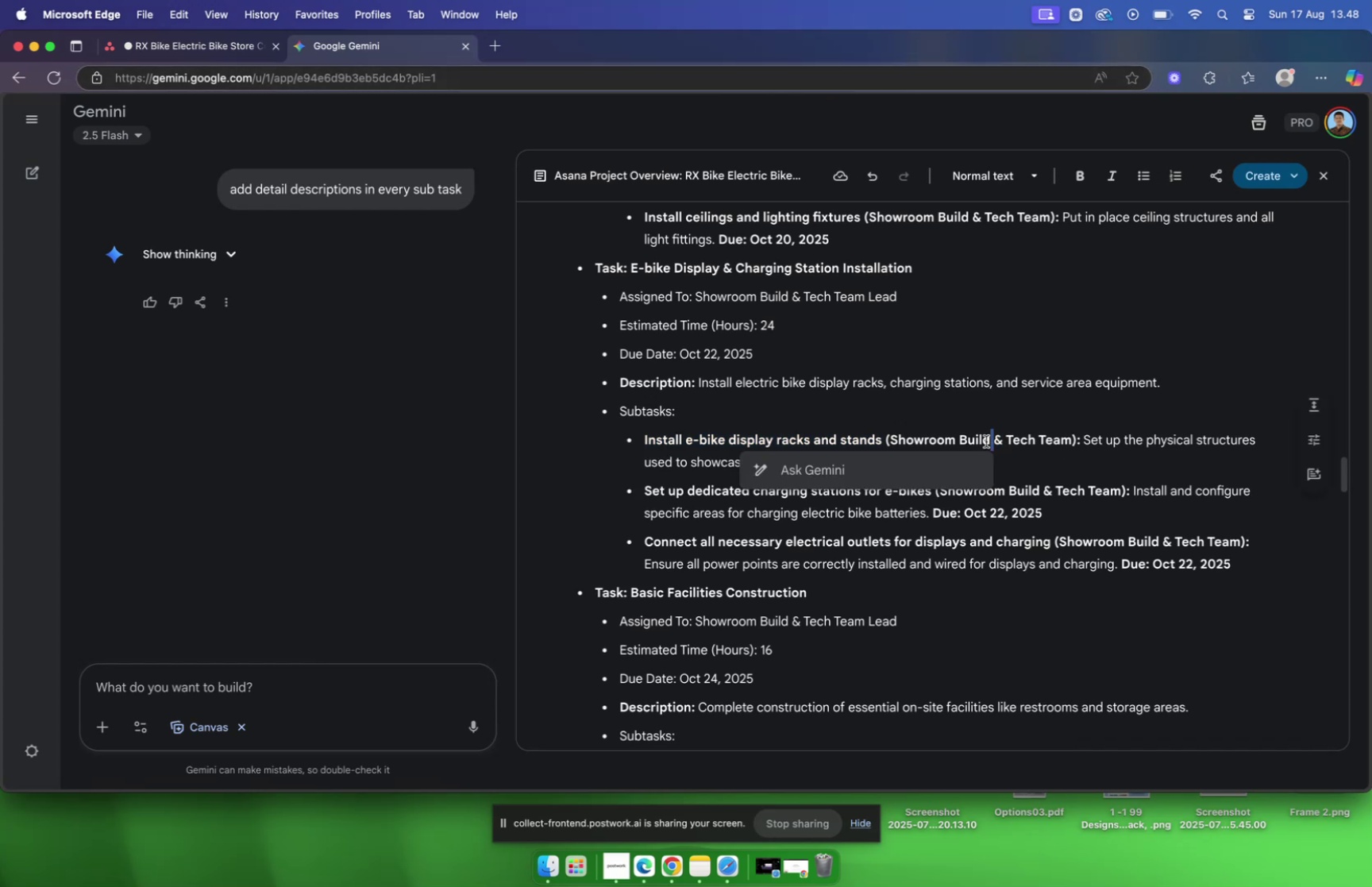 
triple_click([986, 441])
 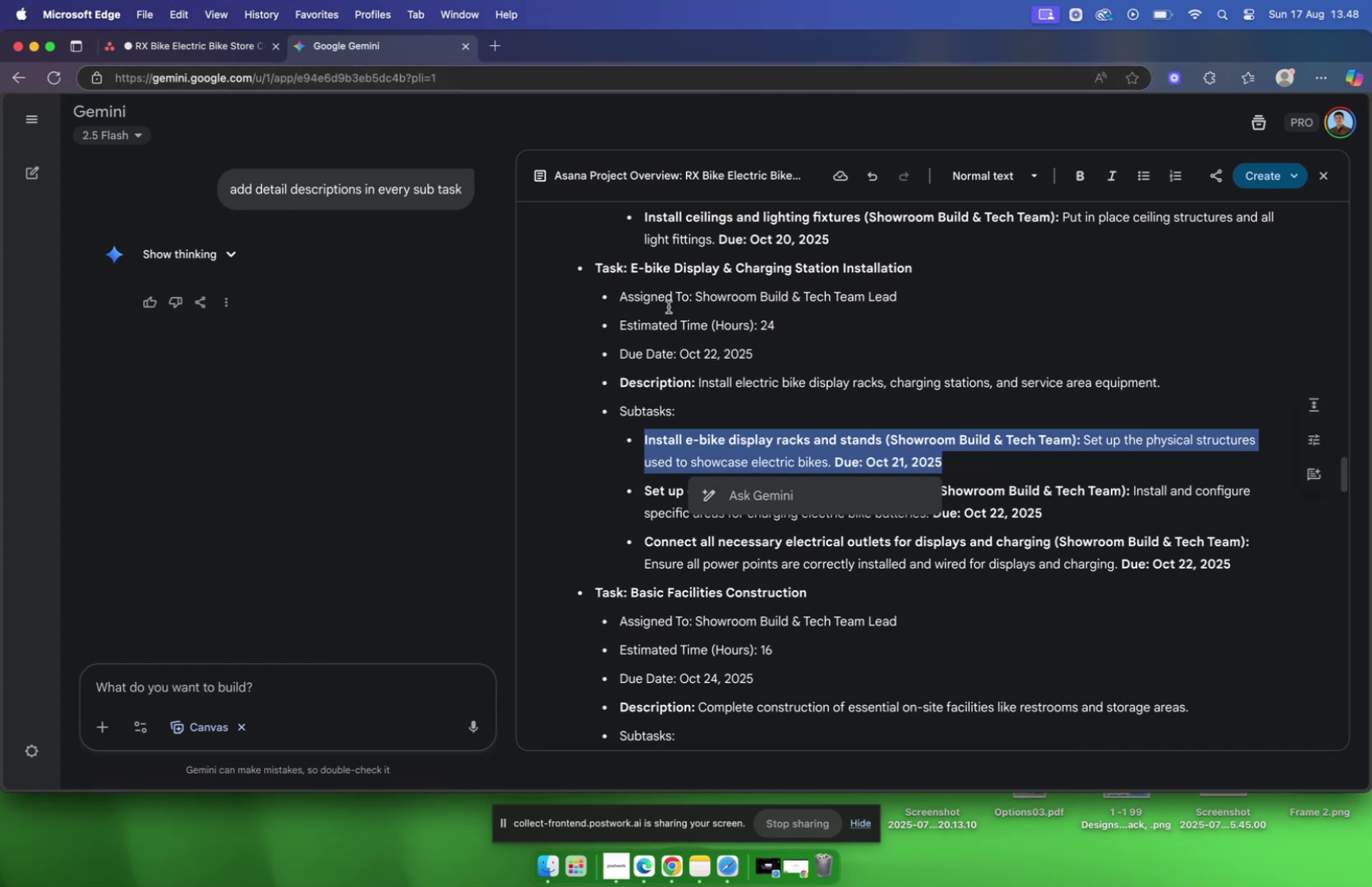 
mouse_move([172, 53])
 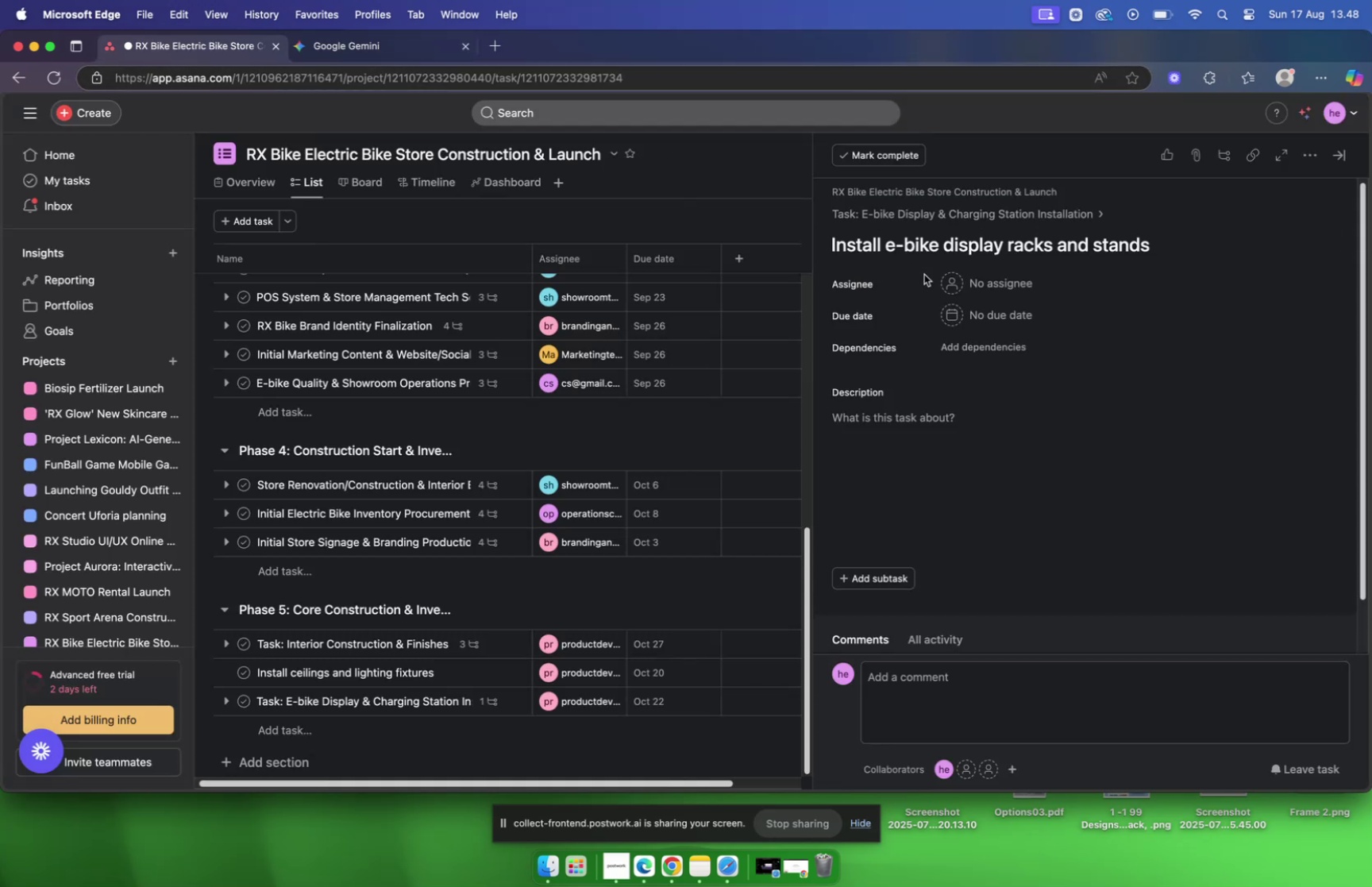 
mouse_move([962, 301])
 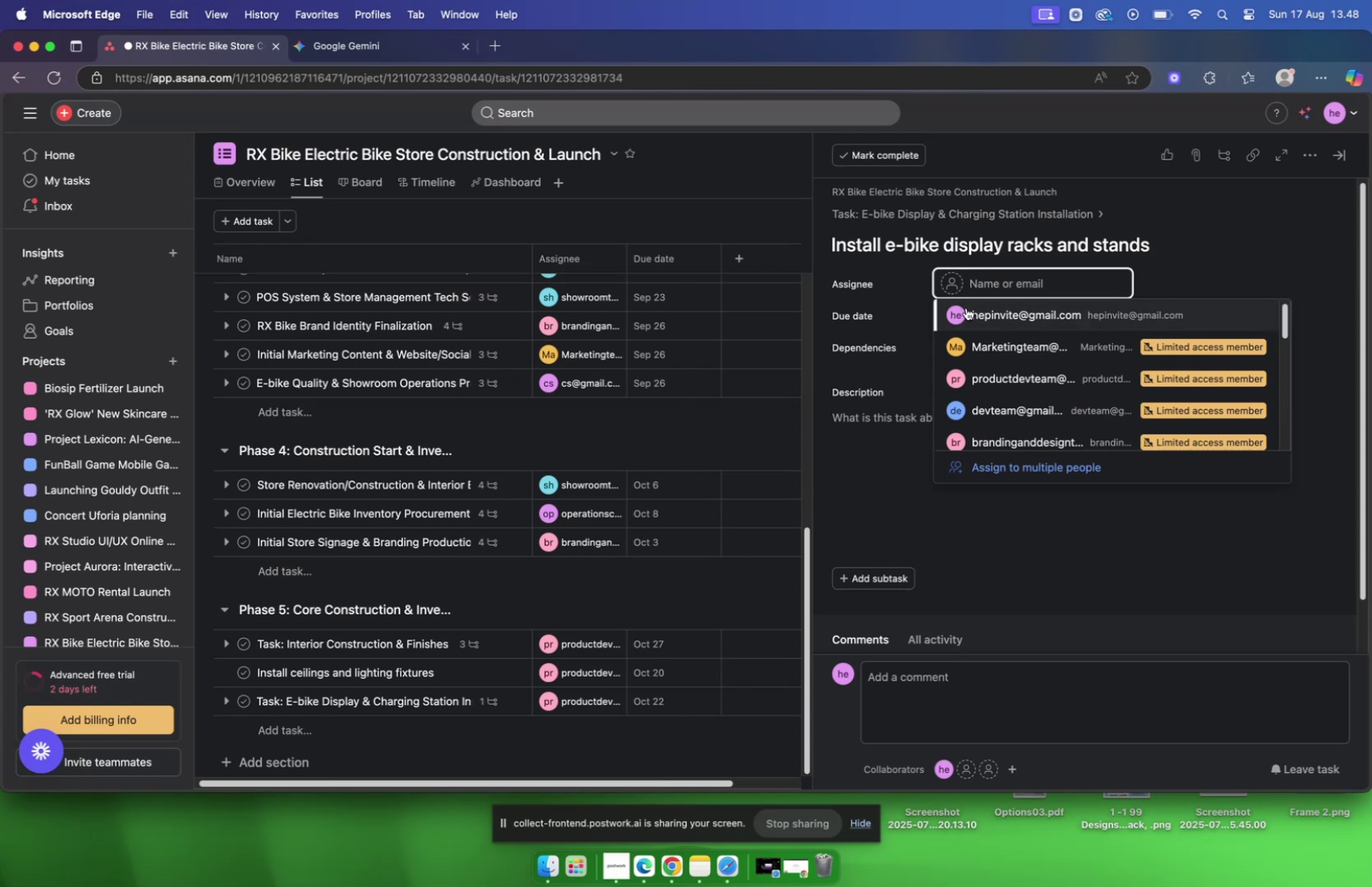 
type(show)
 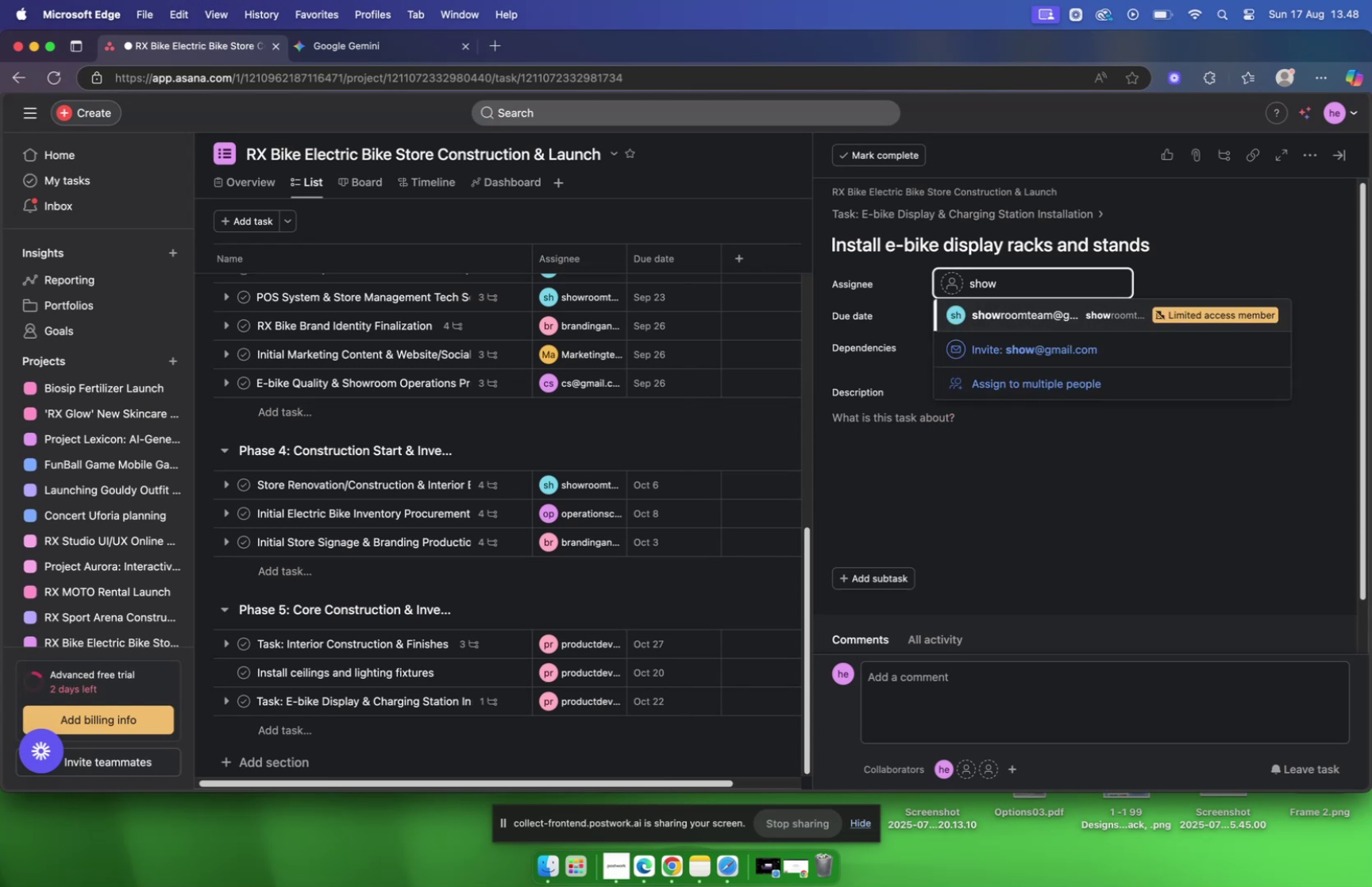 
key(Enter)
 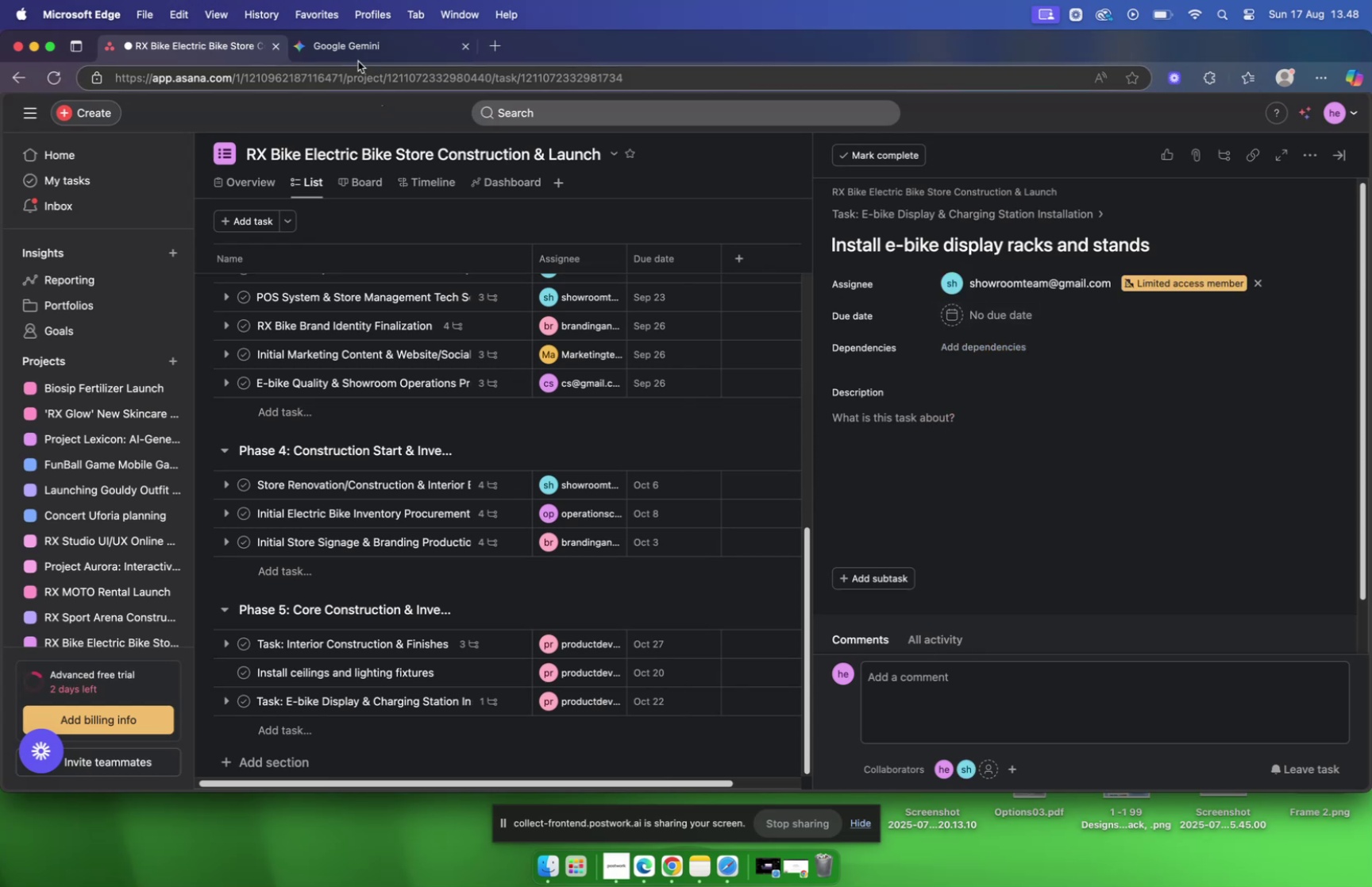 
left_click([345, 42])
 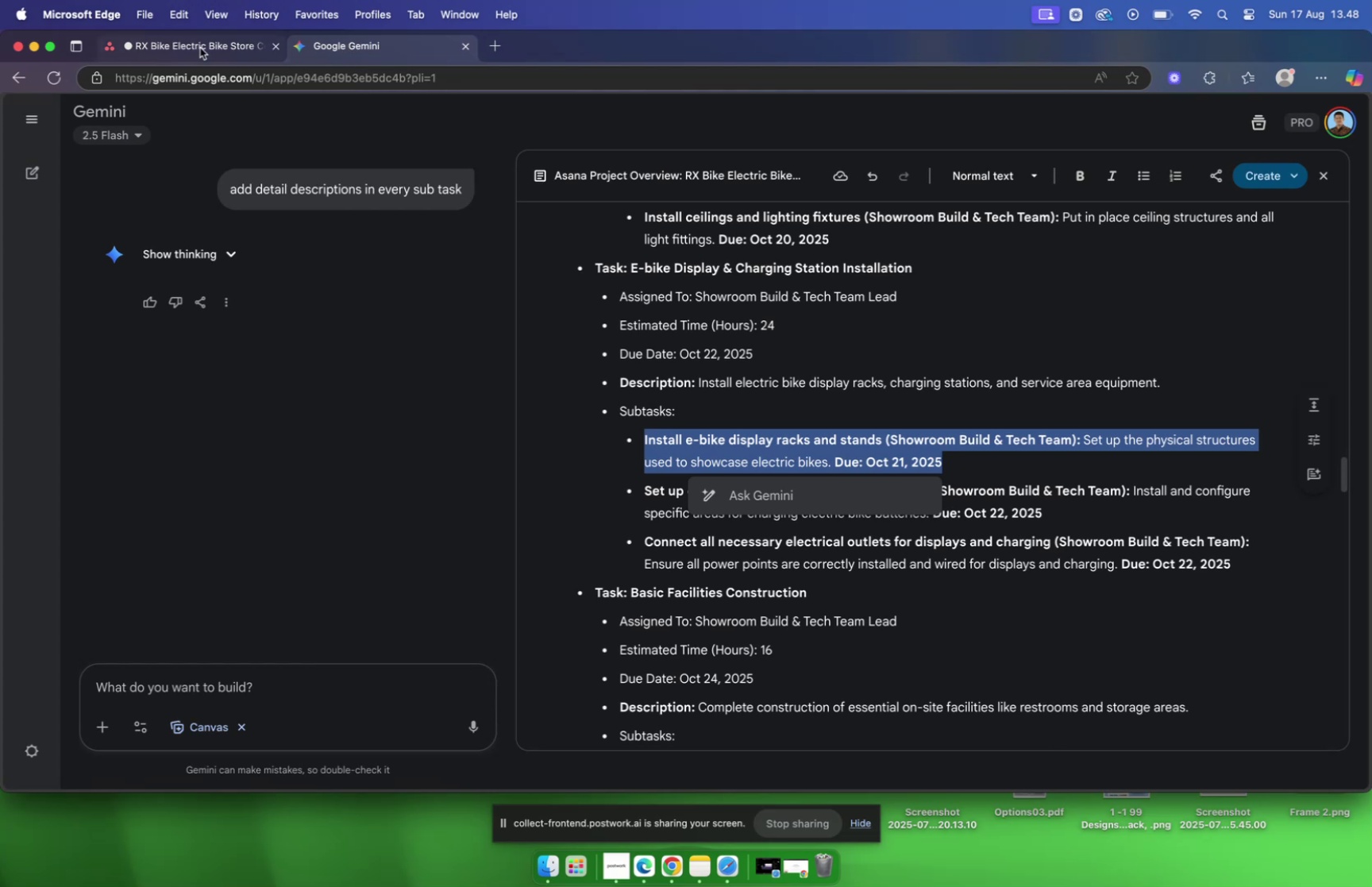 
left_click([200, 48])
 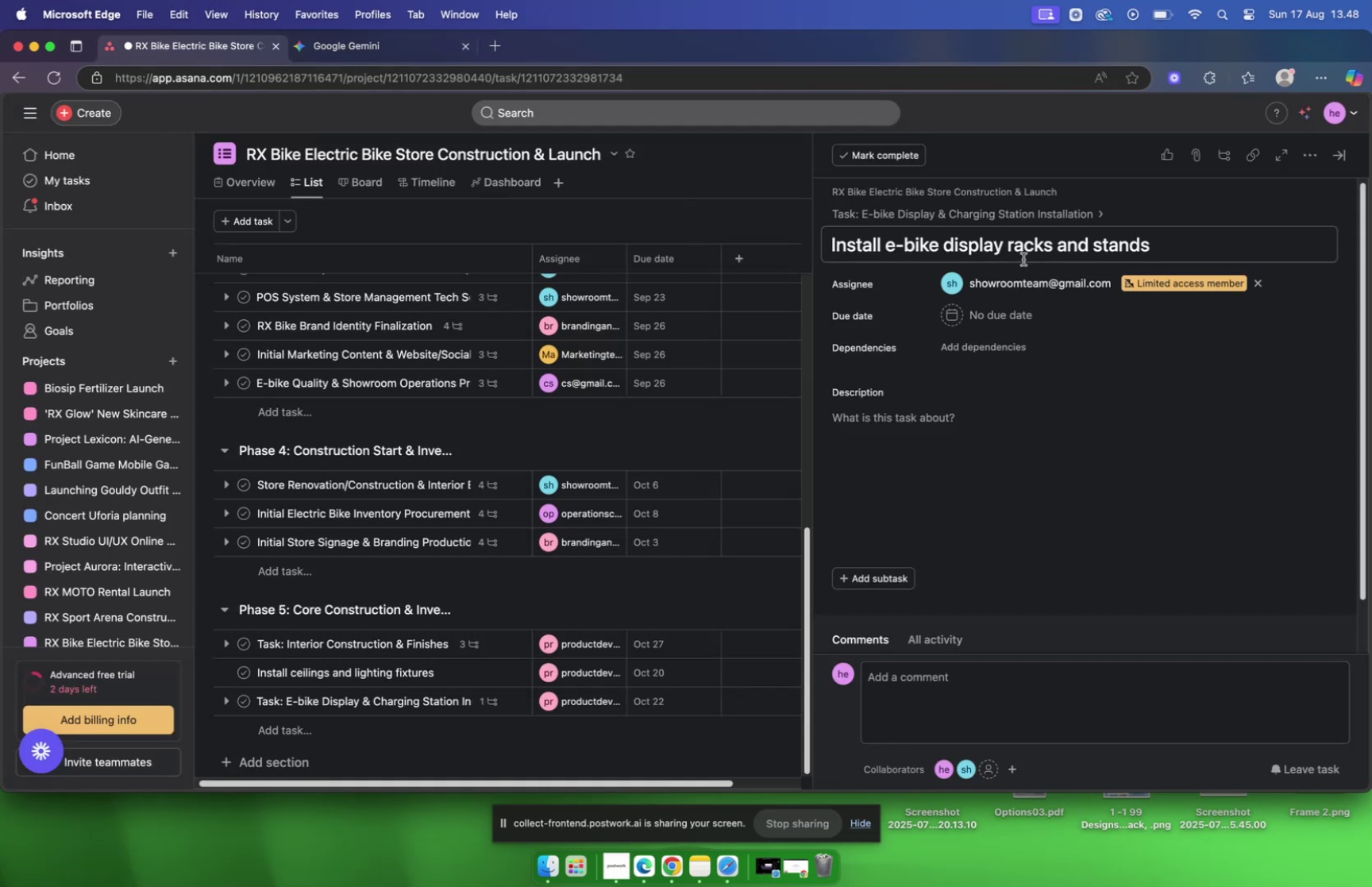 
scroll: coordinate [1022, 257], scroll_direction: down, amount: 2.0
 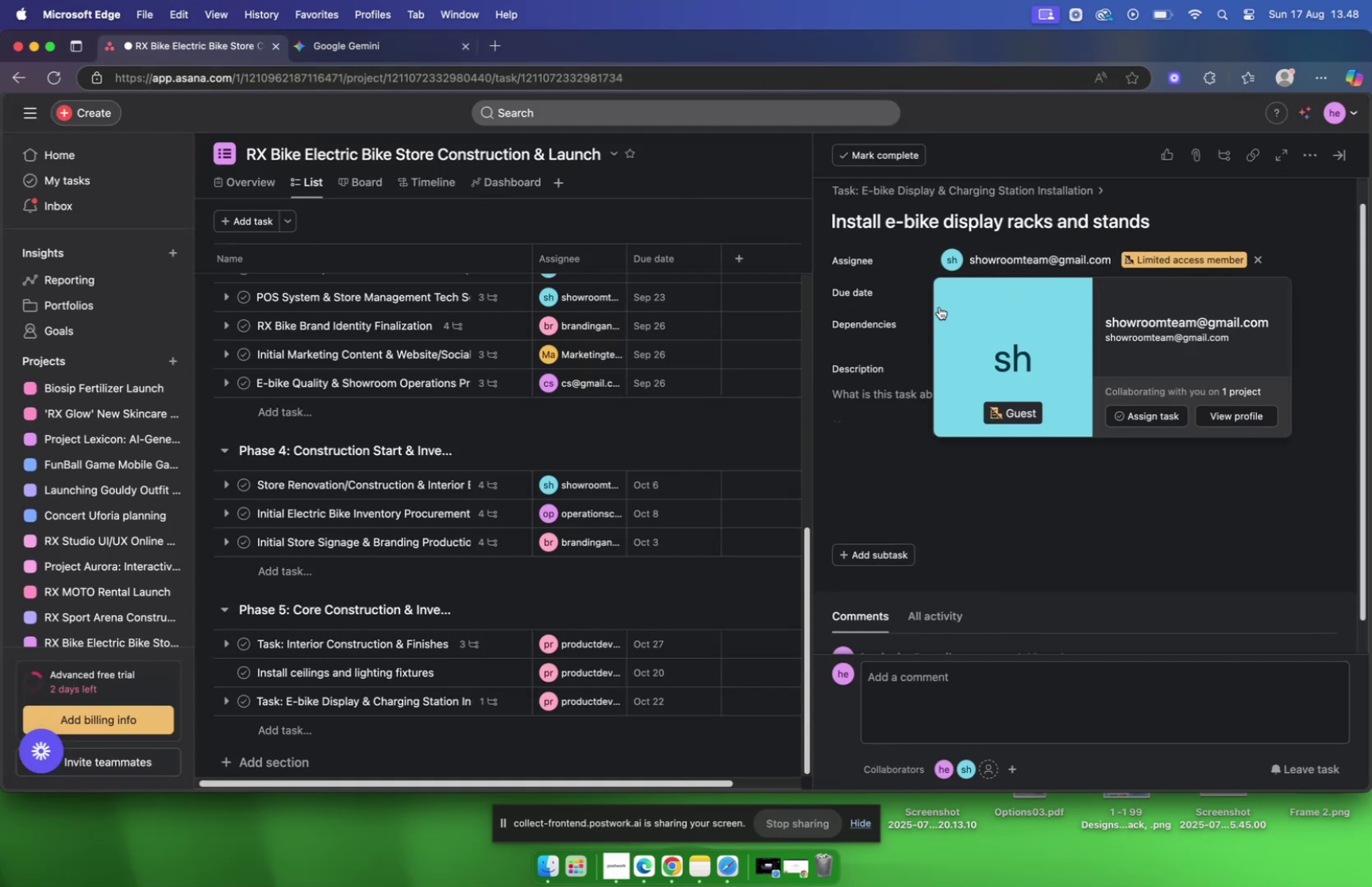 
left_click([873, 419])
 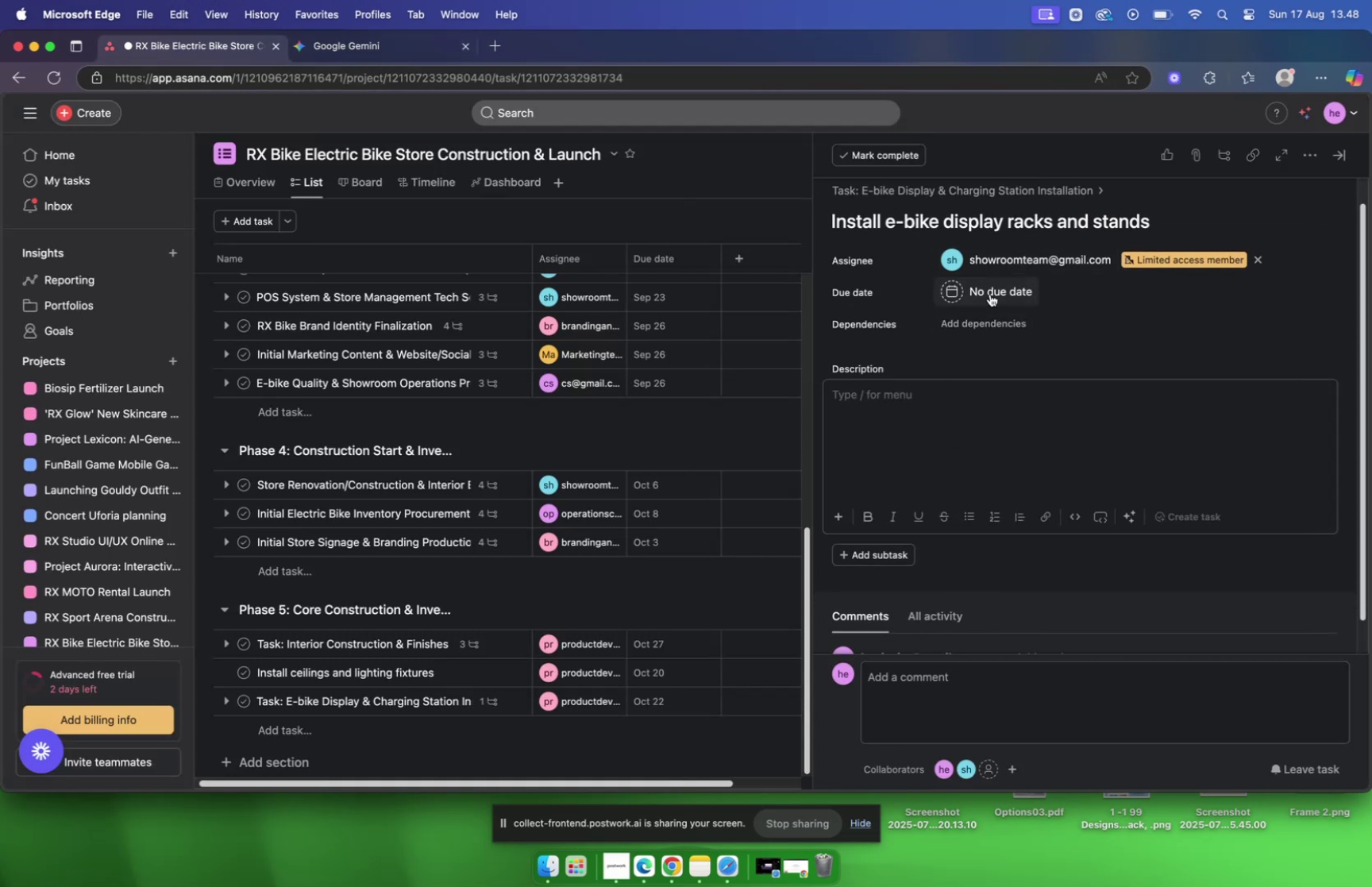 
left_click([990, 294])
 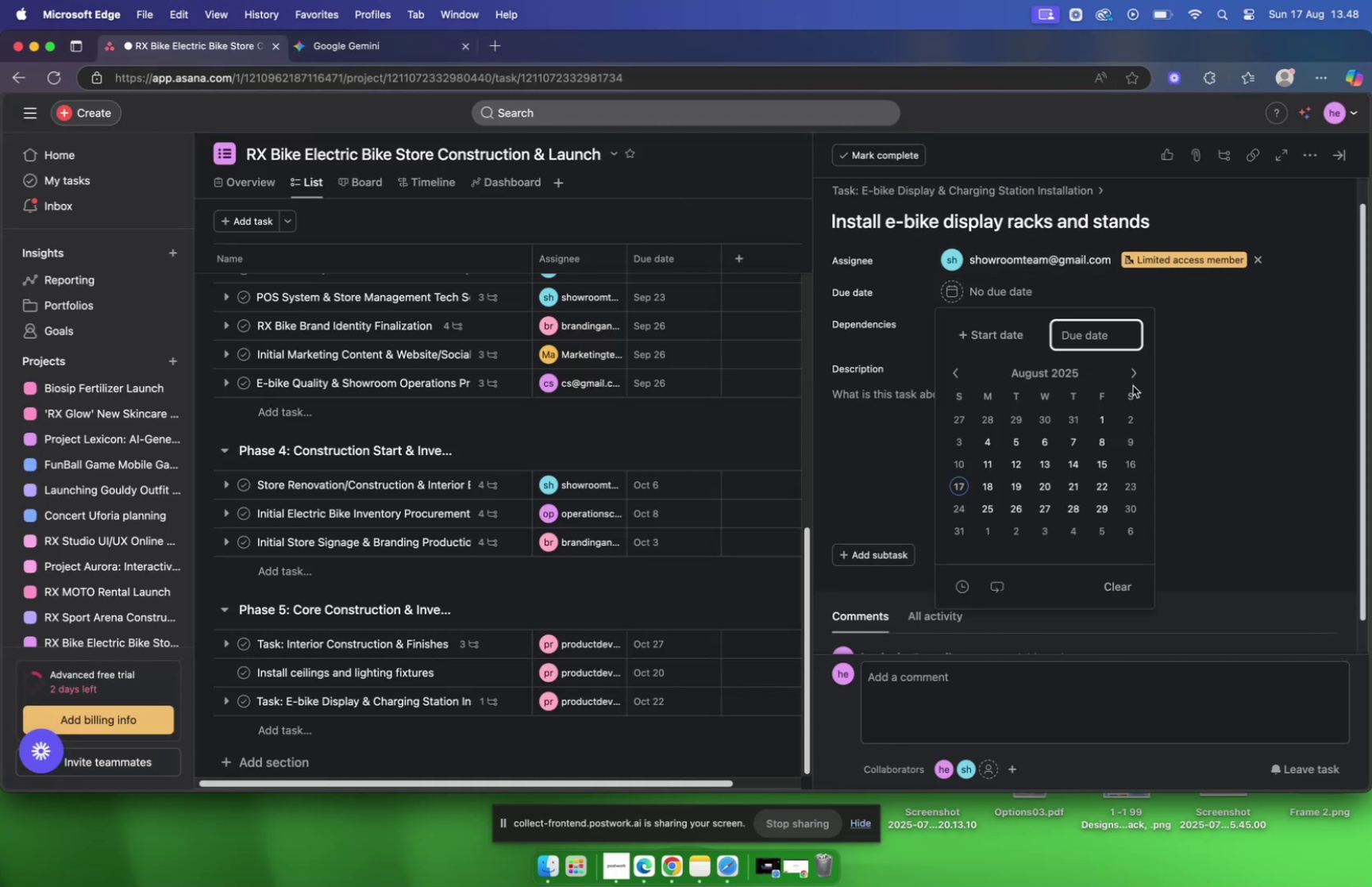 
left_click([1132, 383])
 